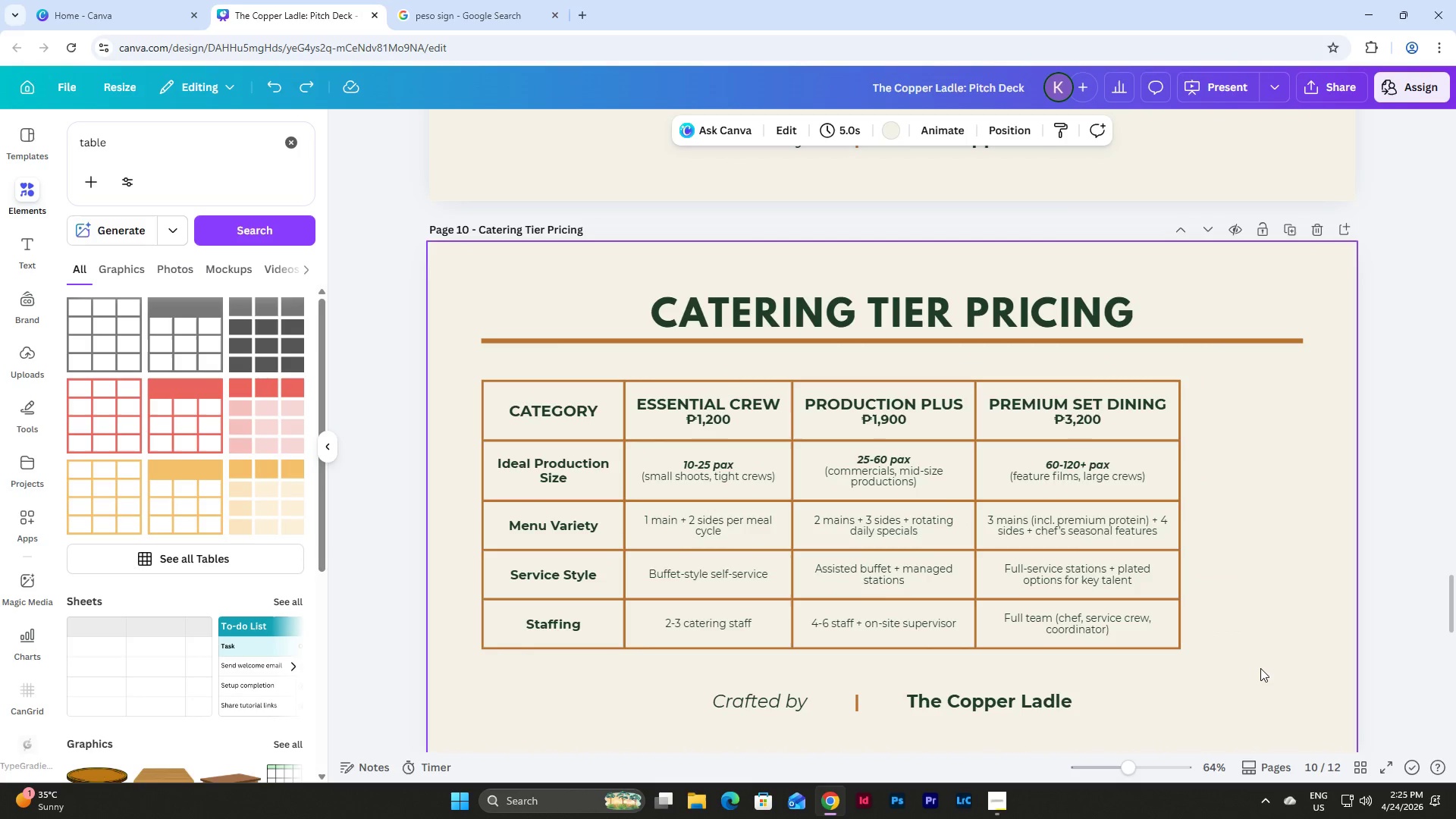 
key(Control+Z)
 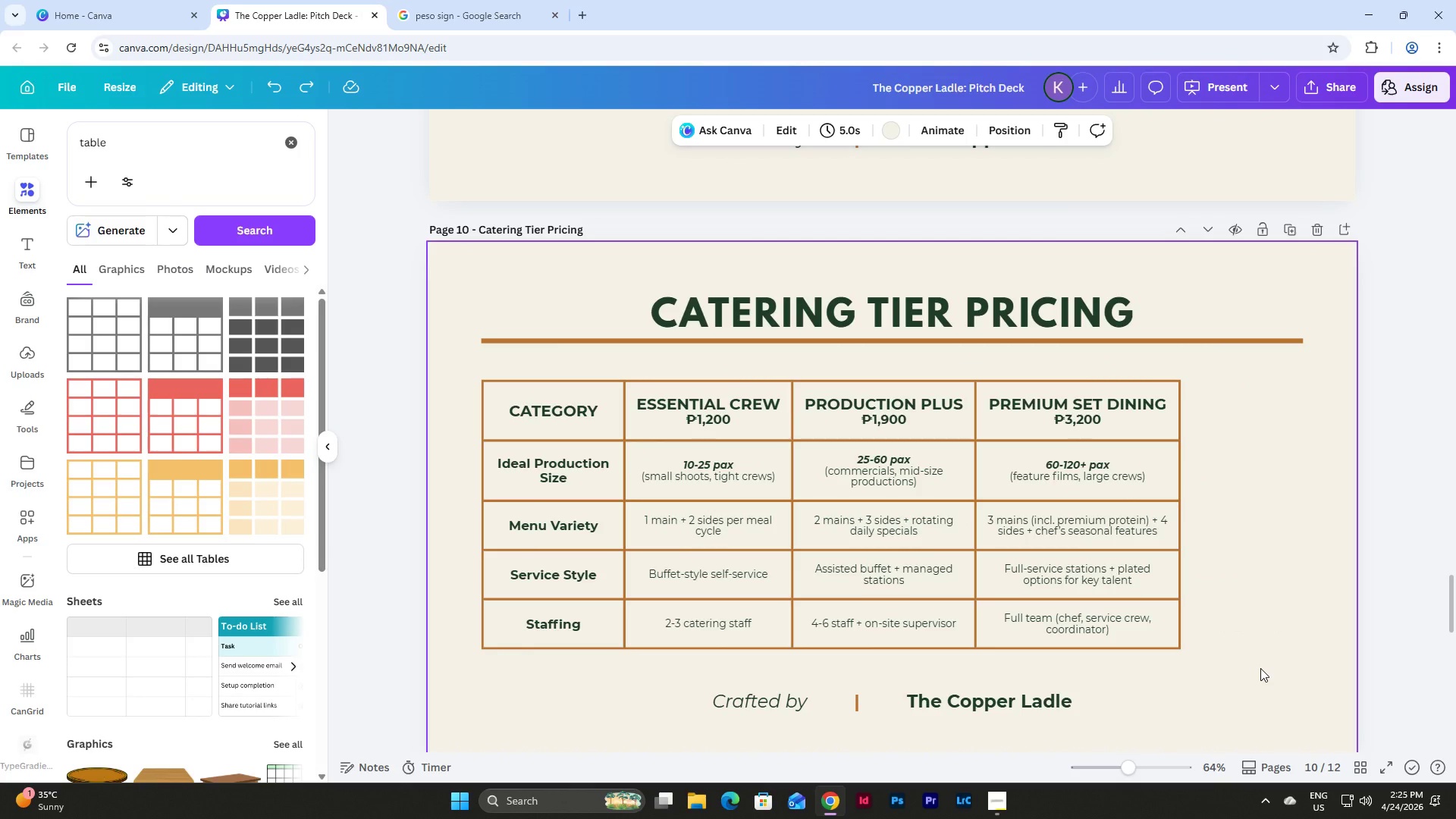 
left_click_drag(start_coordinate=[1259, 676], to_coordinate=[410, 358])
 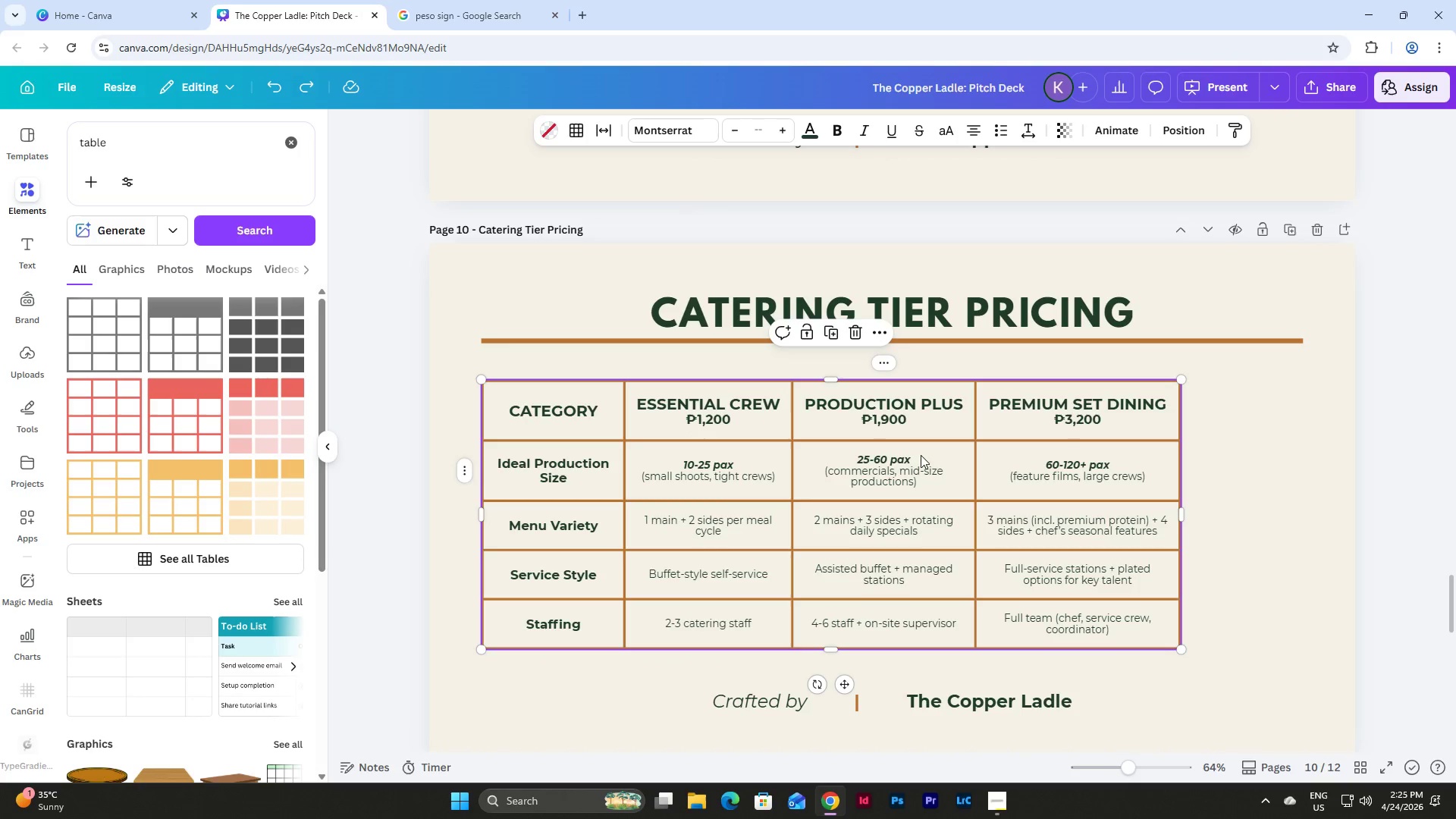 
left_click_drag(start_coordinate=[935, 455], to_coordinate=[994, 437])
 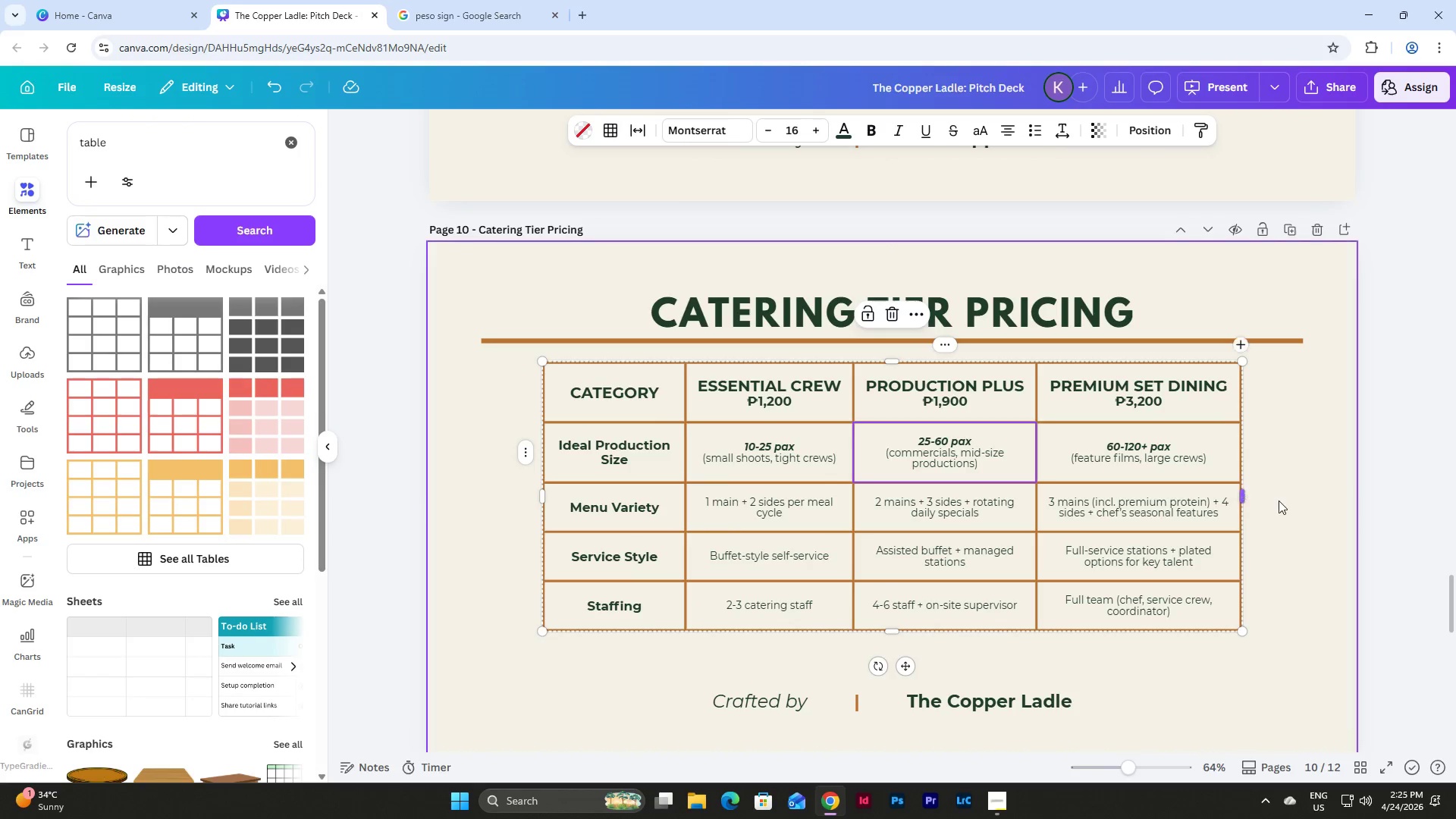 
left_click([1280, 501])
 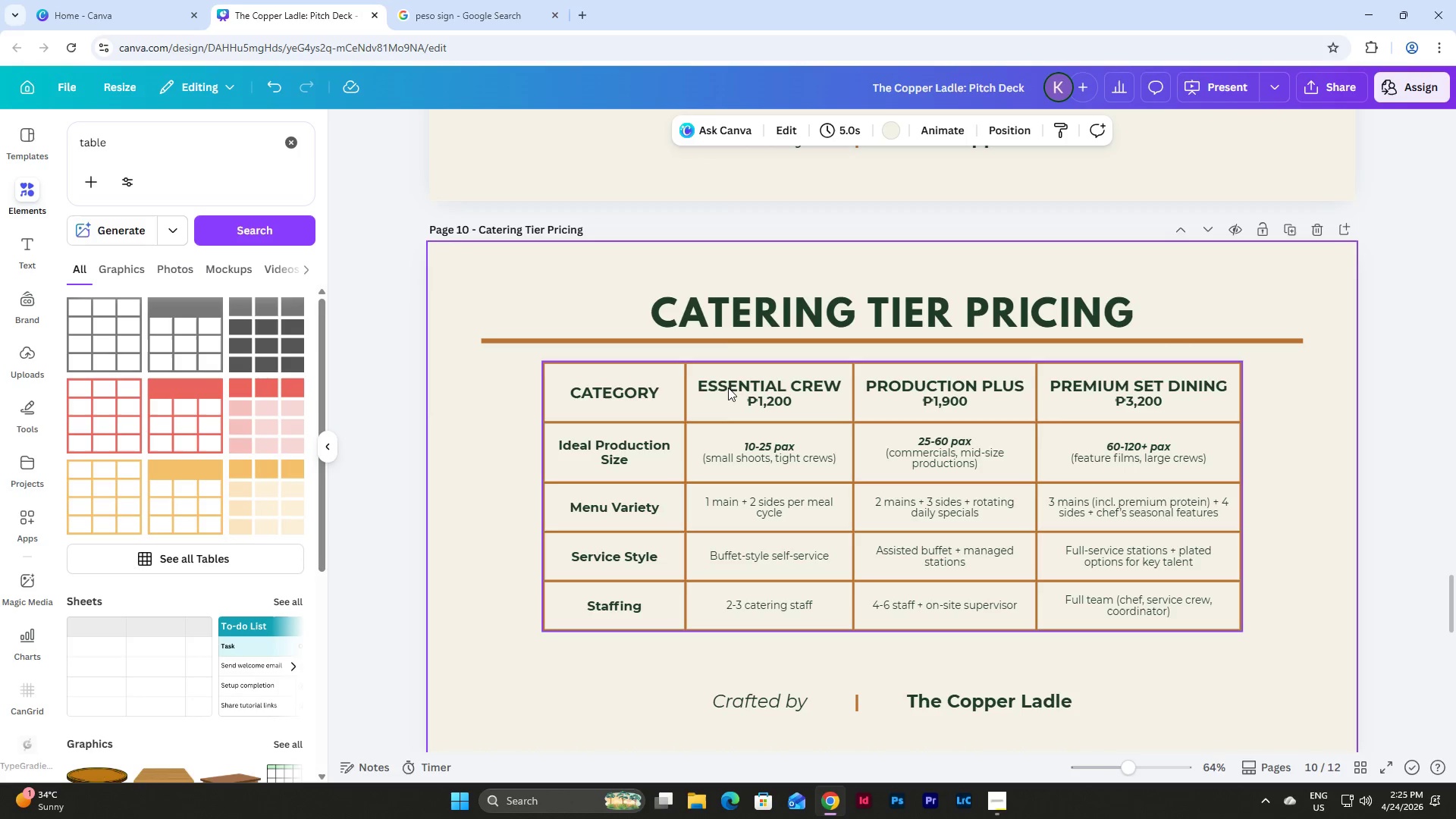 
double_click([654, 386])
 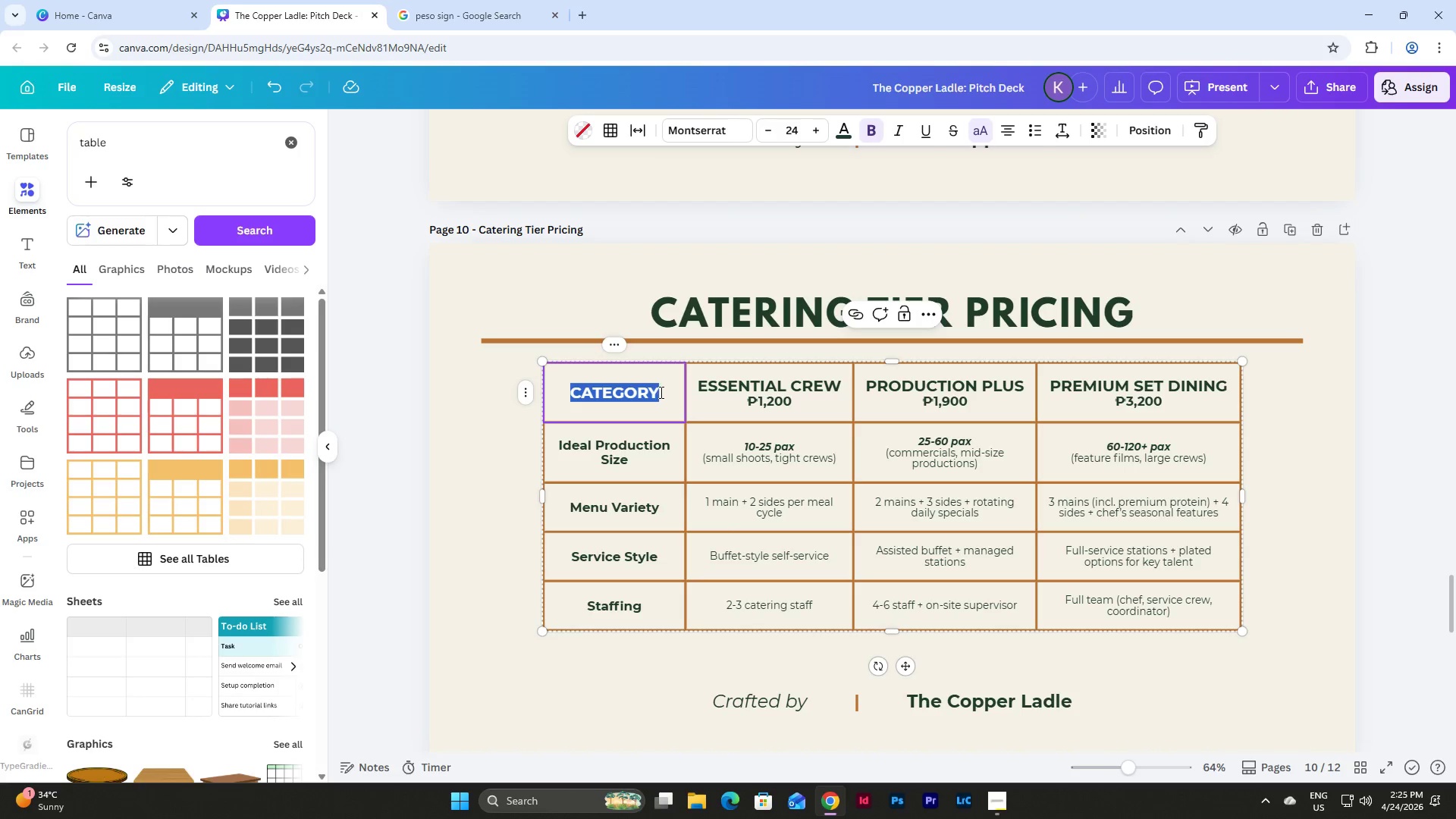 
left_click([660, 392])
 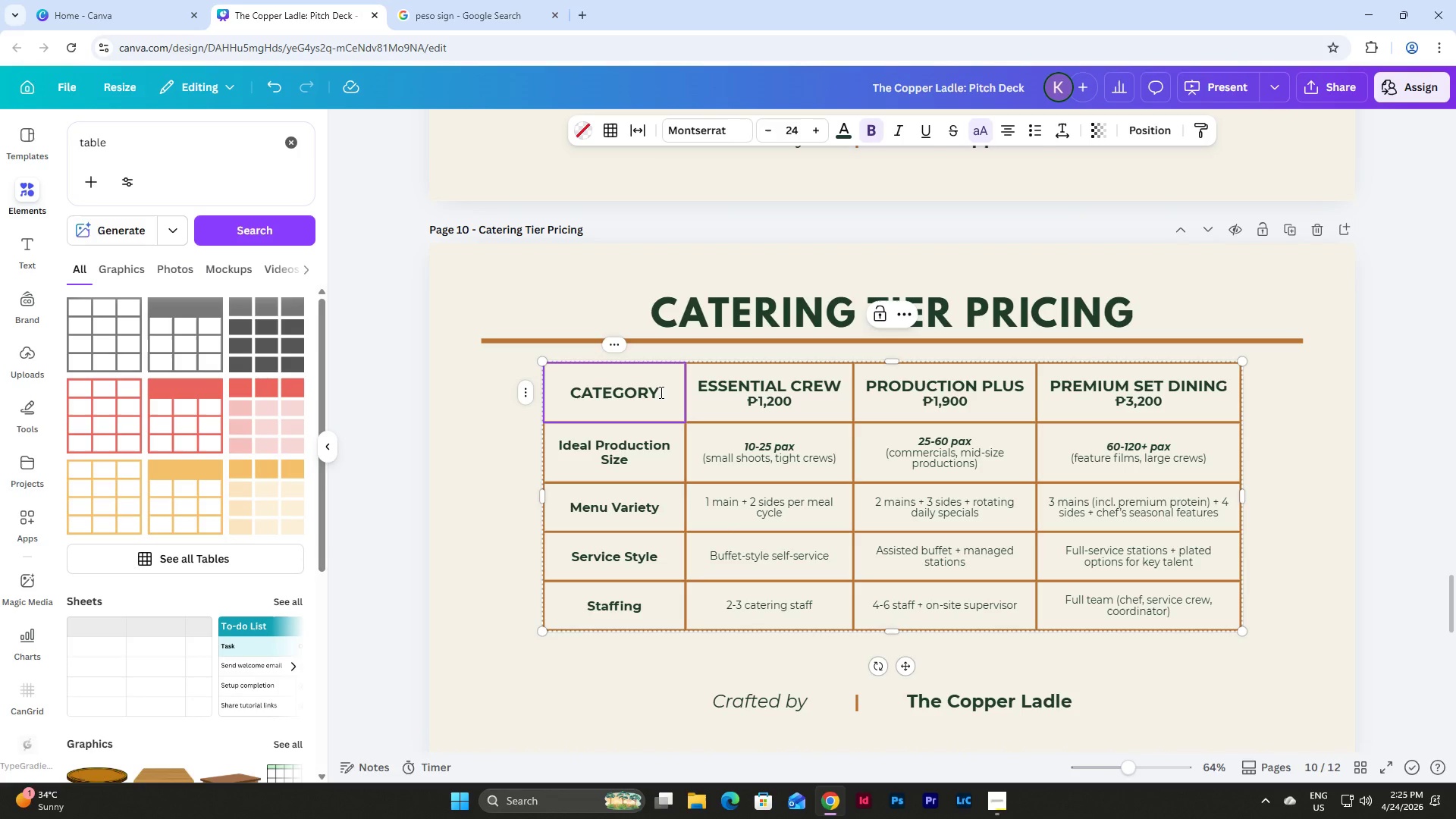 
key(Shift+Enter)
 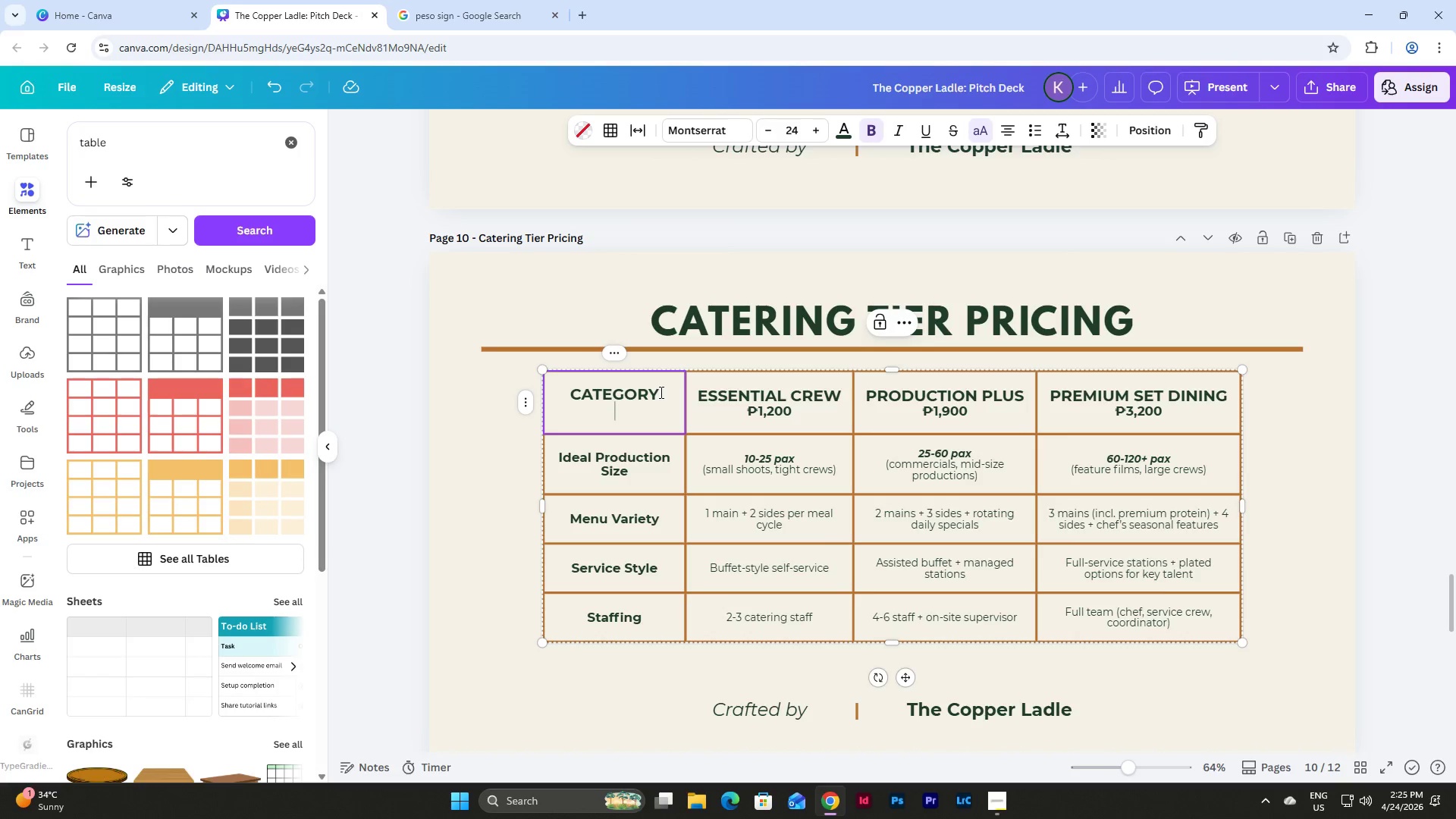 
type((Per)
key(Backspace)
key(Backspace)
key(Backspace)
type(a)
key(Backspace)
key(Backspace)
key(Backspace)
 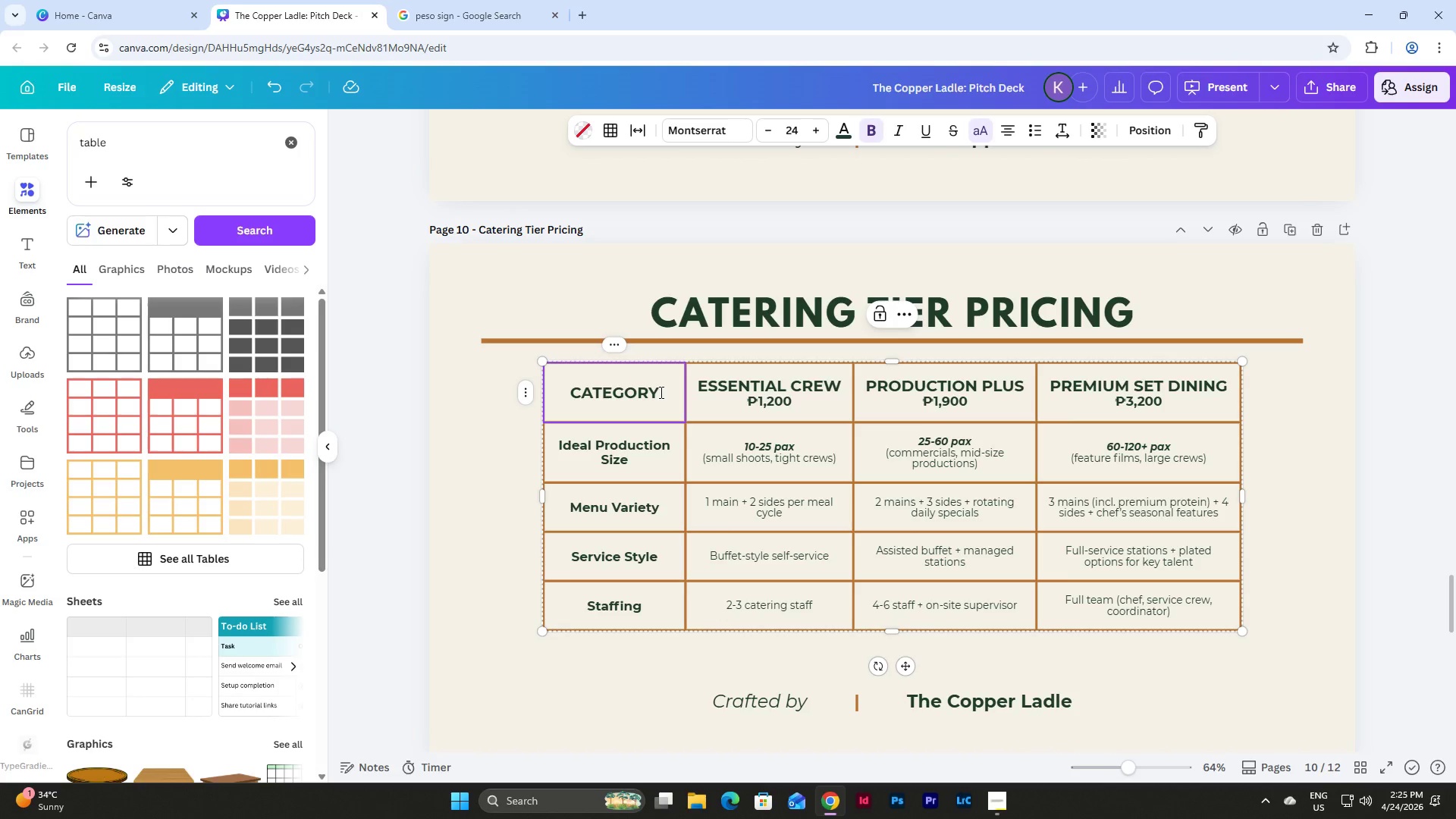 
double_click([797, 400])
 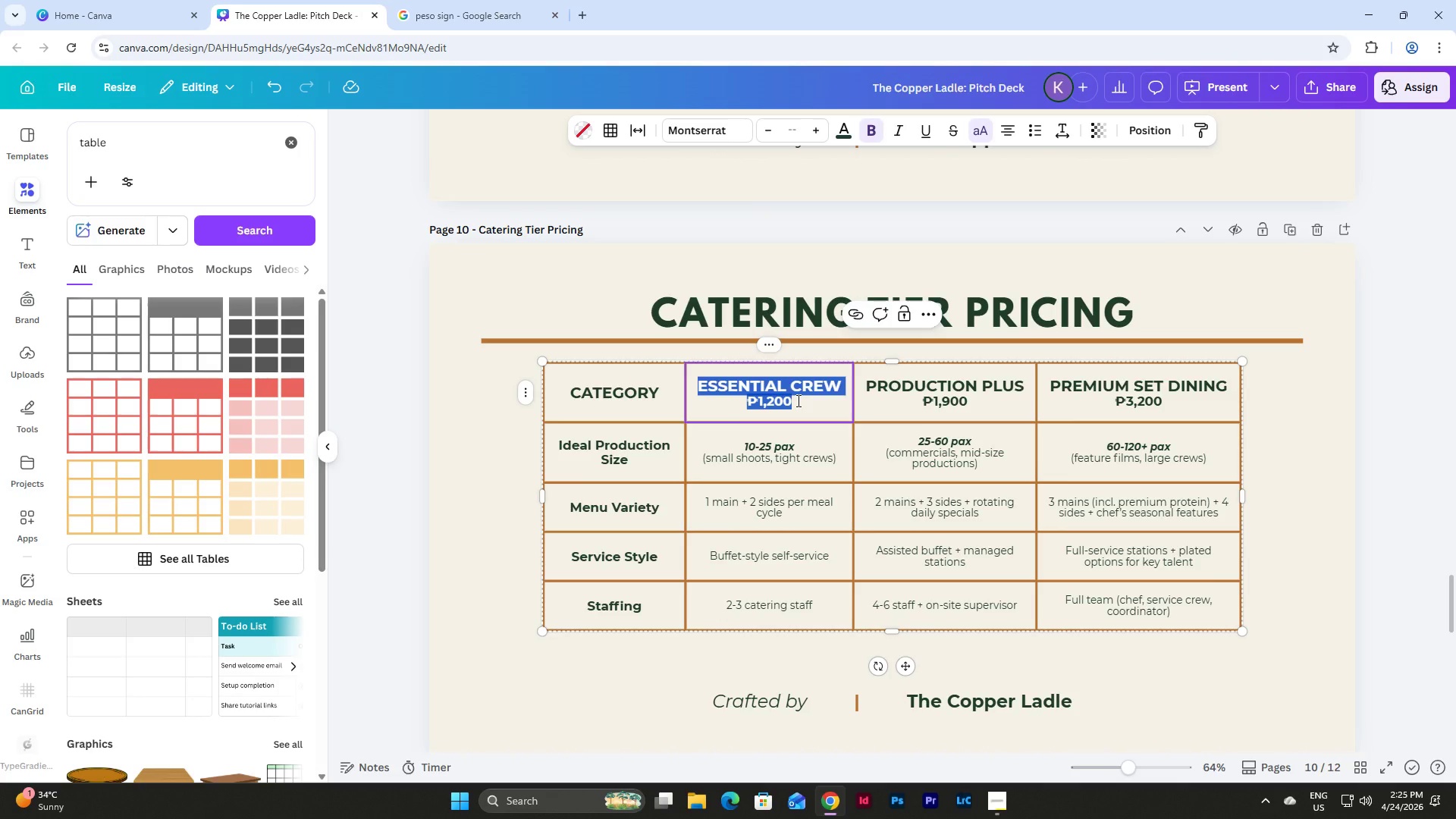 
left_click([797, 400])
 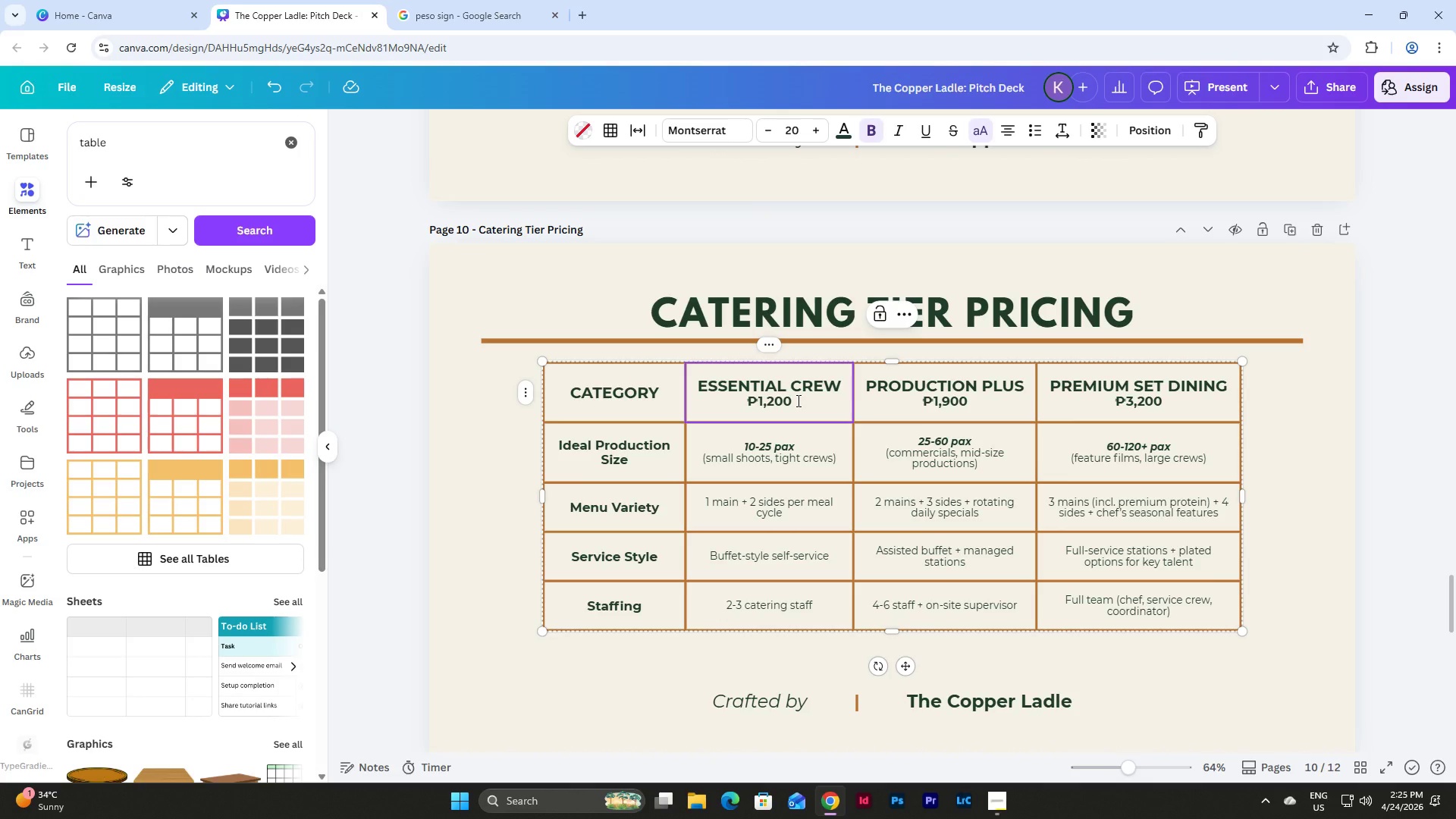 
type( / pa)
key(Backspace)
key(Backspace)
type(pax)
 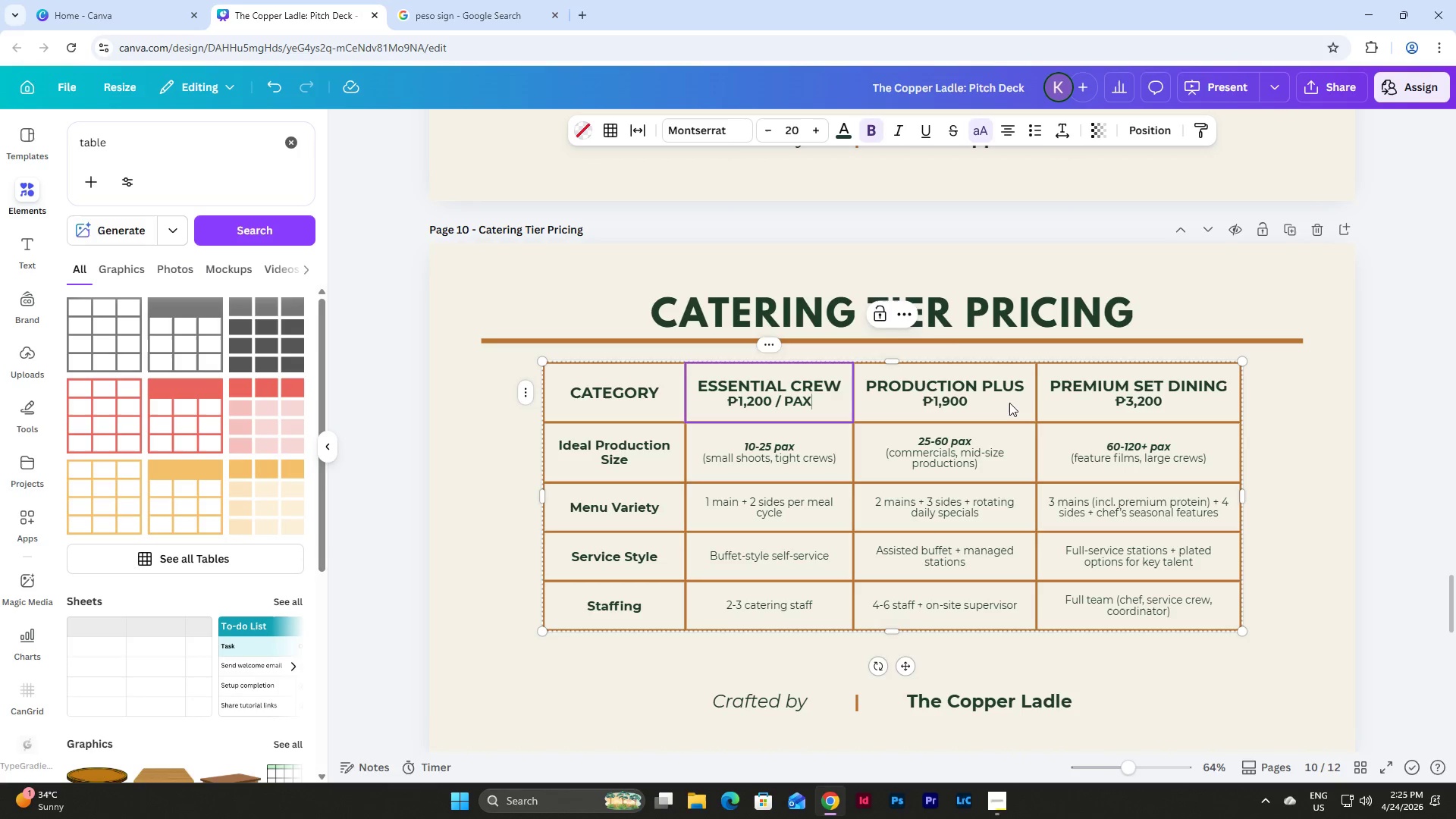 
double_click([969, 400])
 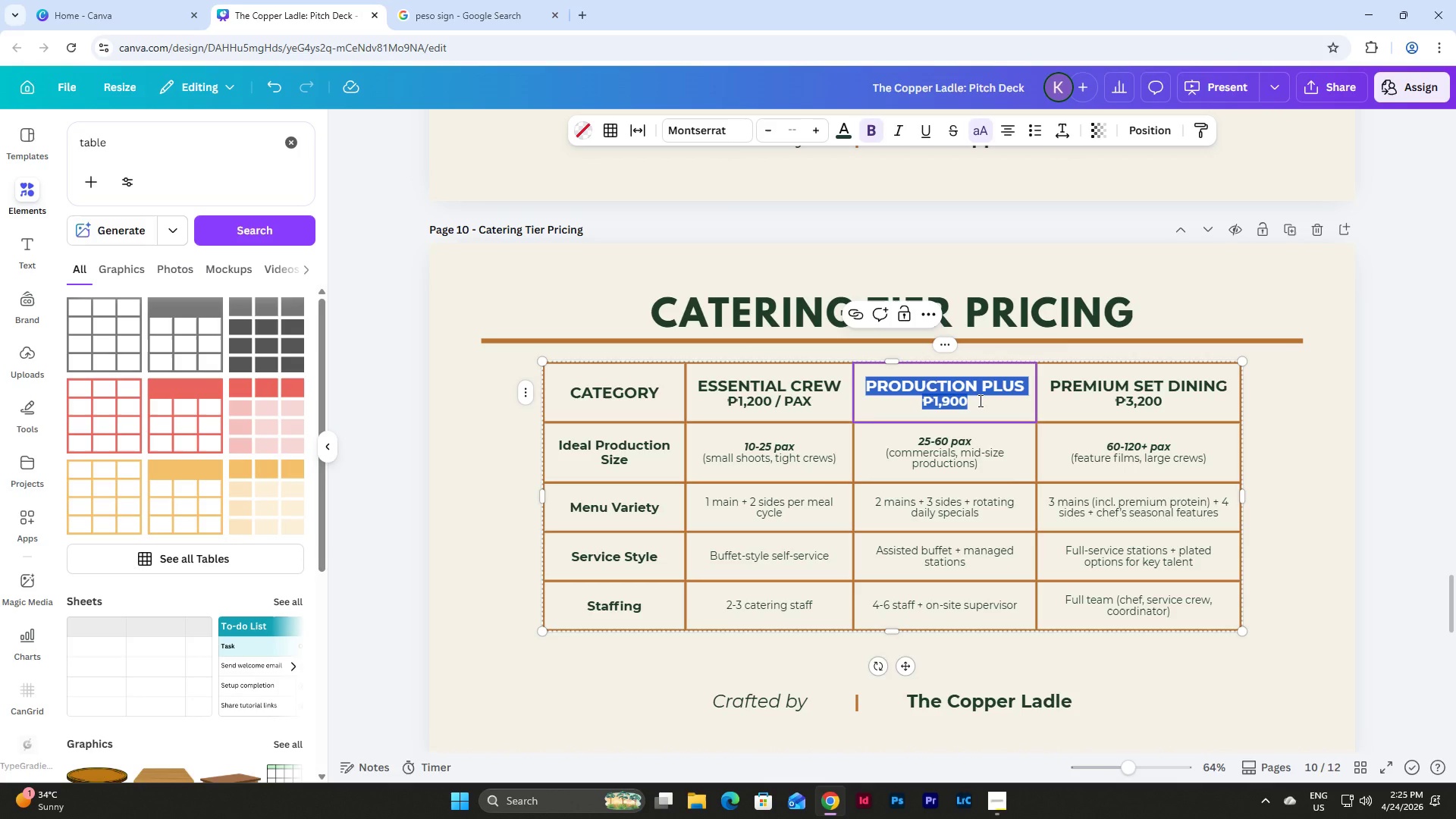 
left_click([979, 400])
 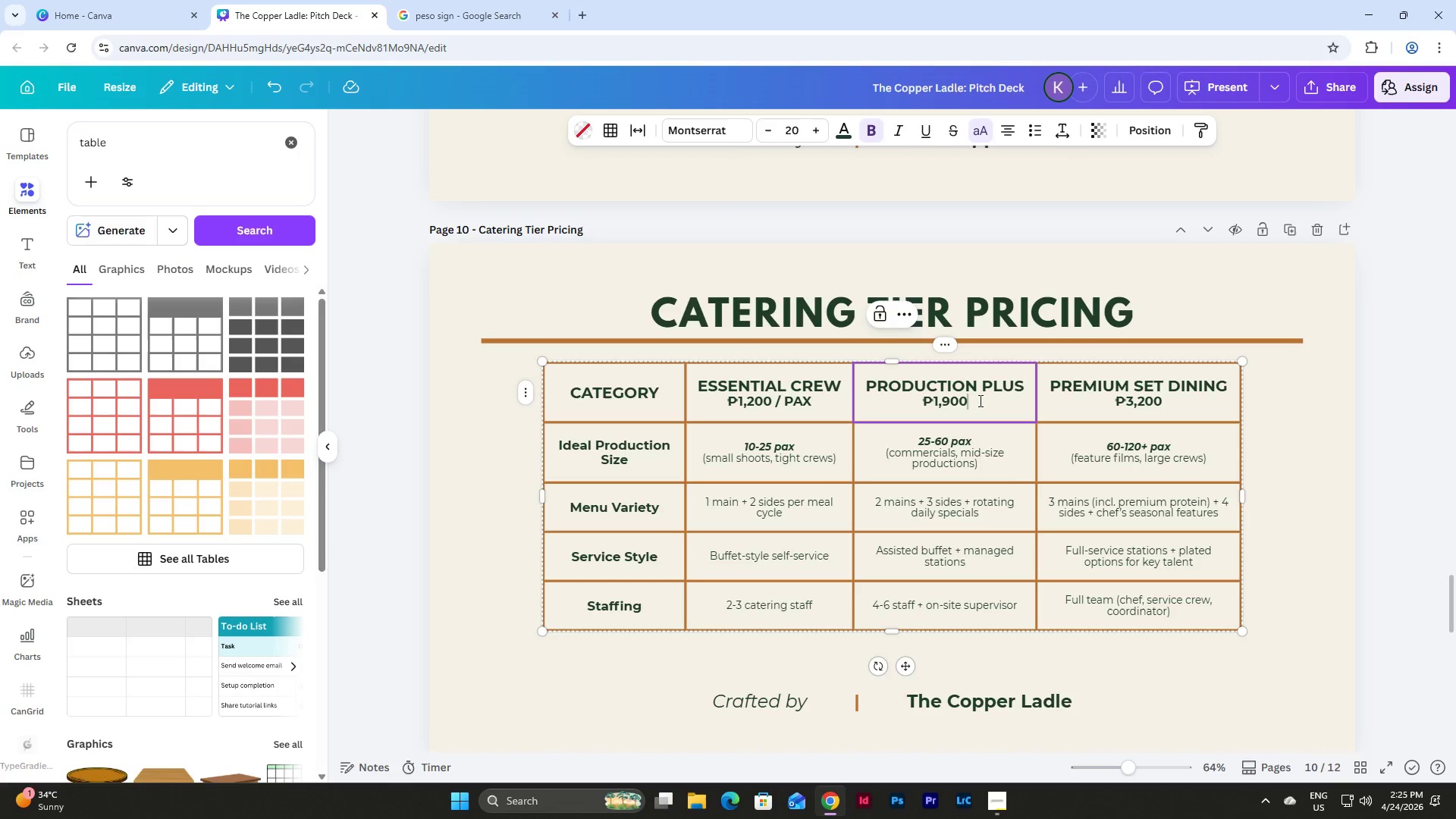 
type( / pax)
 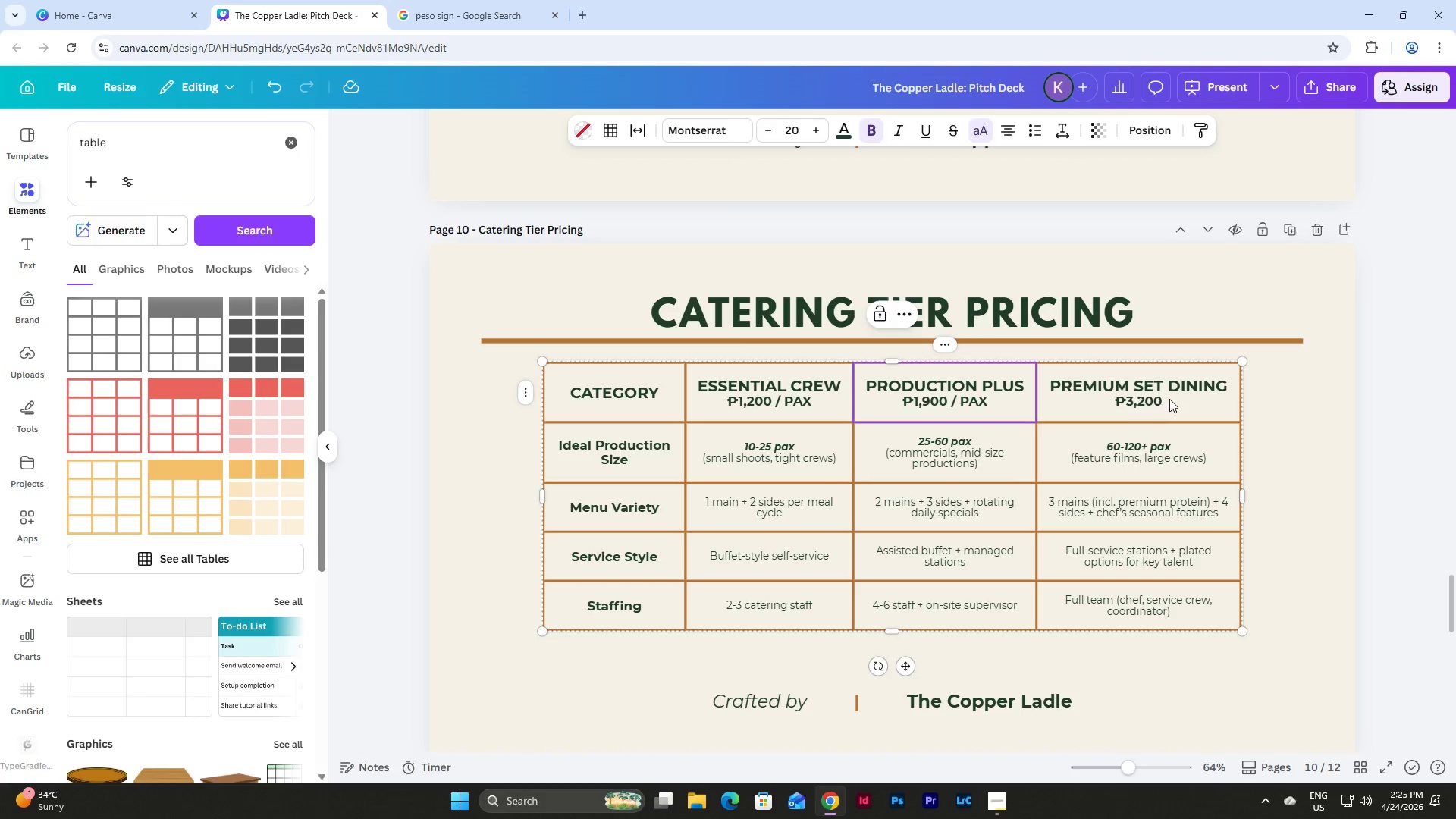 
double_click([1178, 399])
 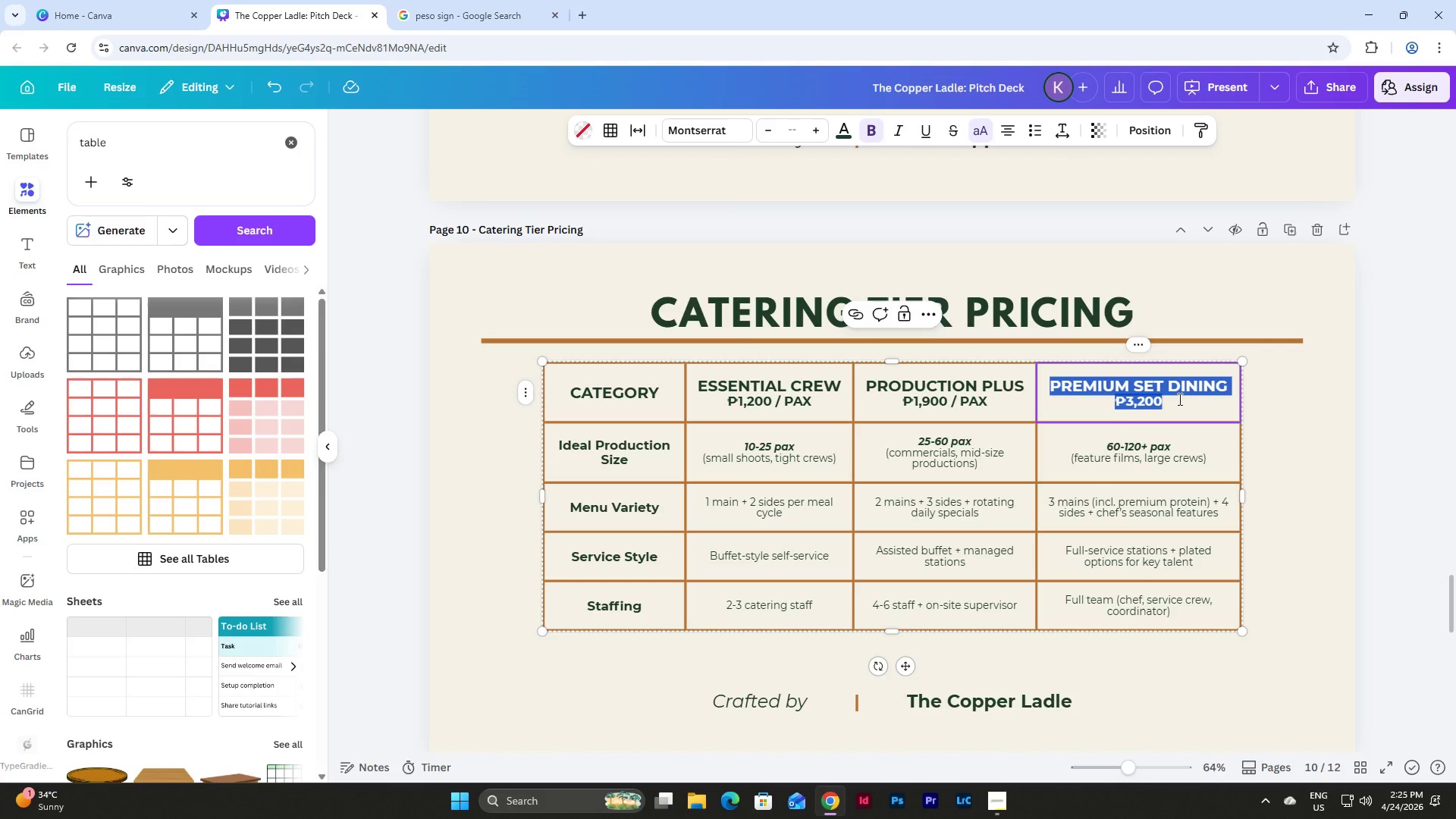 
left_click([1178, 399])
 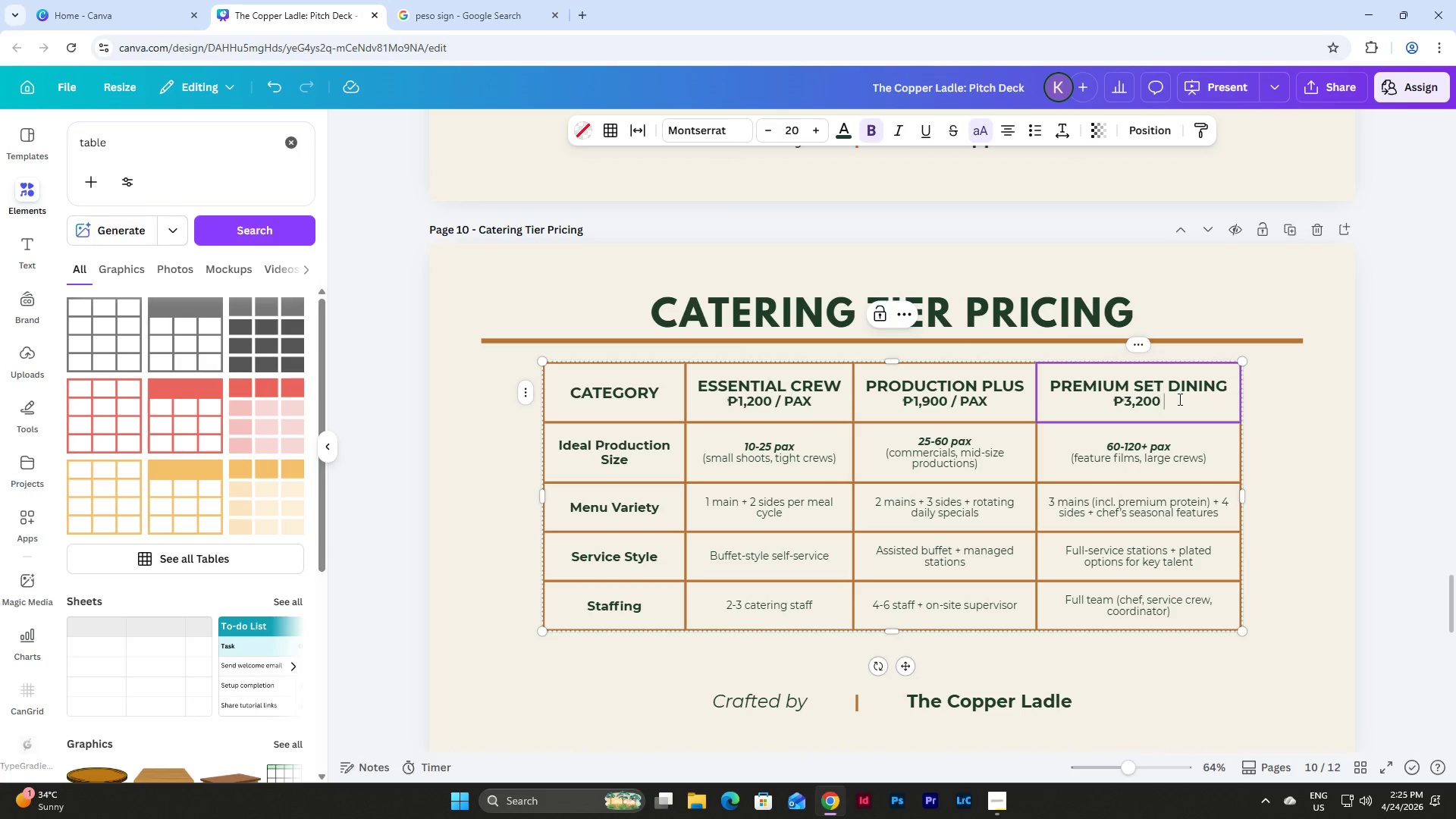 
type( / pax)
 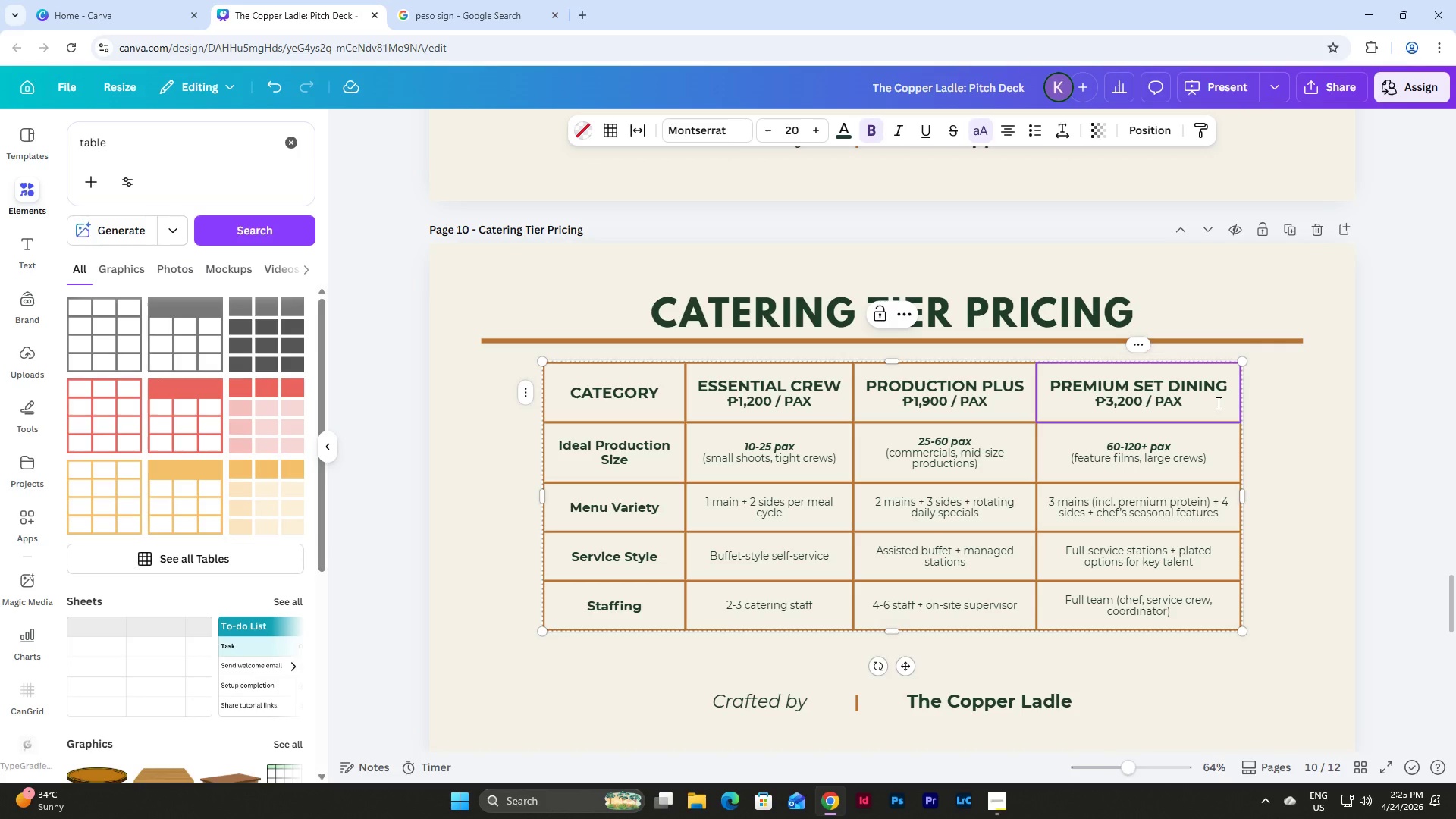 
left_click([1281, 525])
 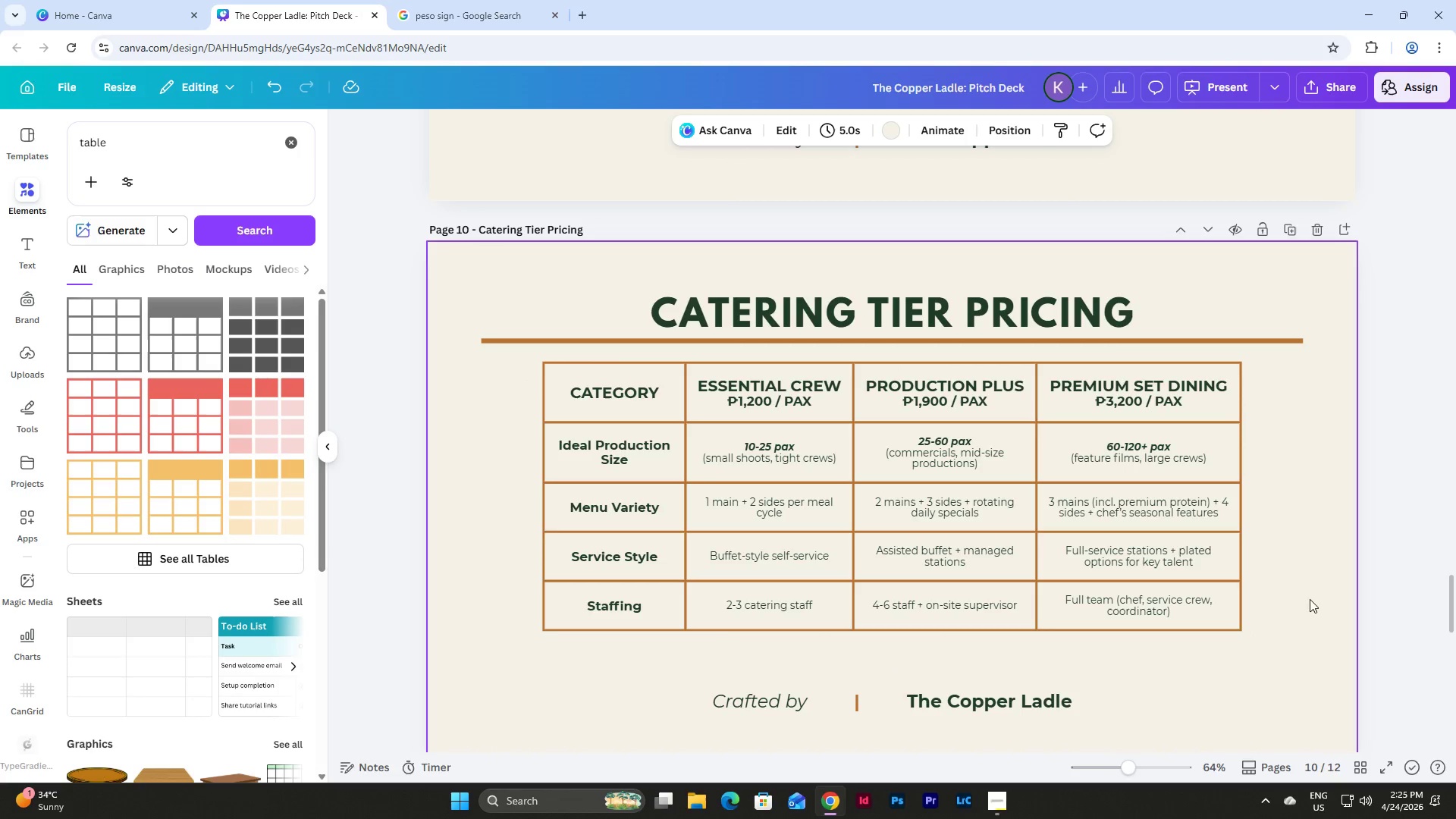 
left_click_drag(start_coordinate=[1317, 651], to_coordinate=[523, 377])
 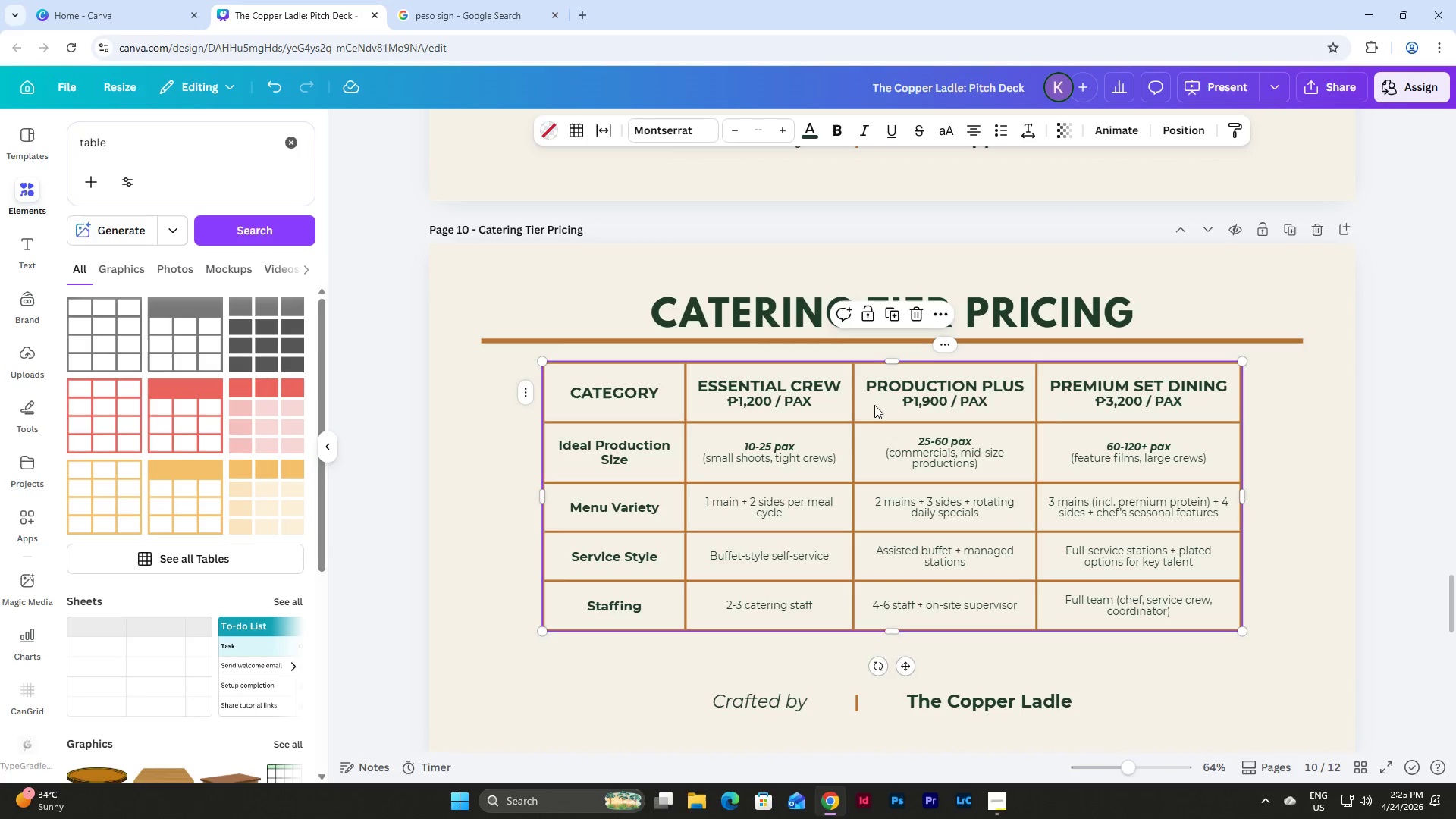 
left_click_drag(start_coordinate=[874, 405], to_coordinate=[874, 422])
 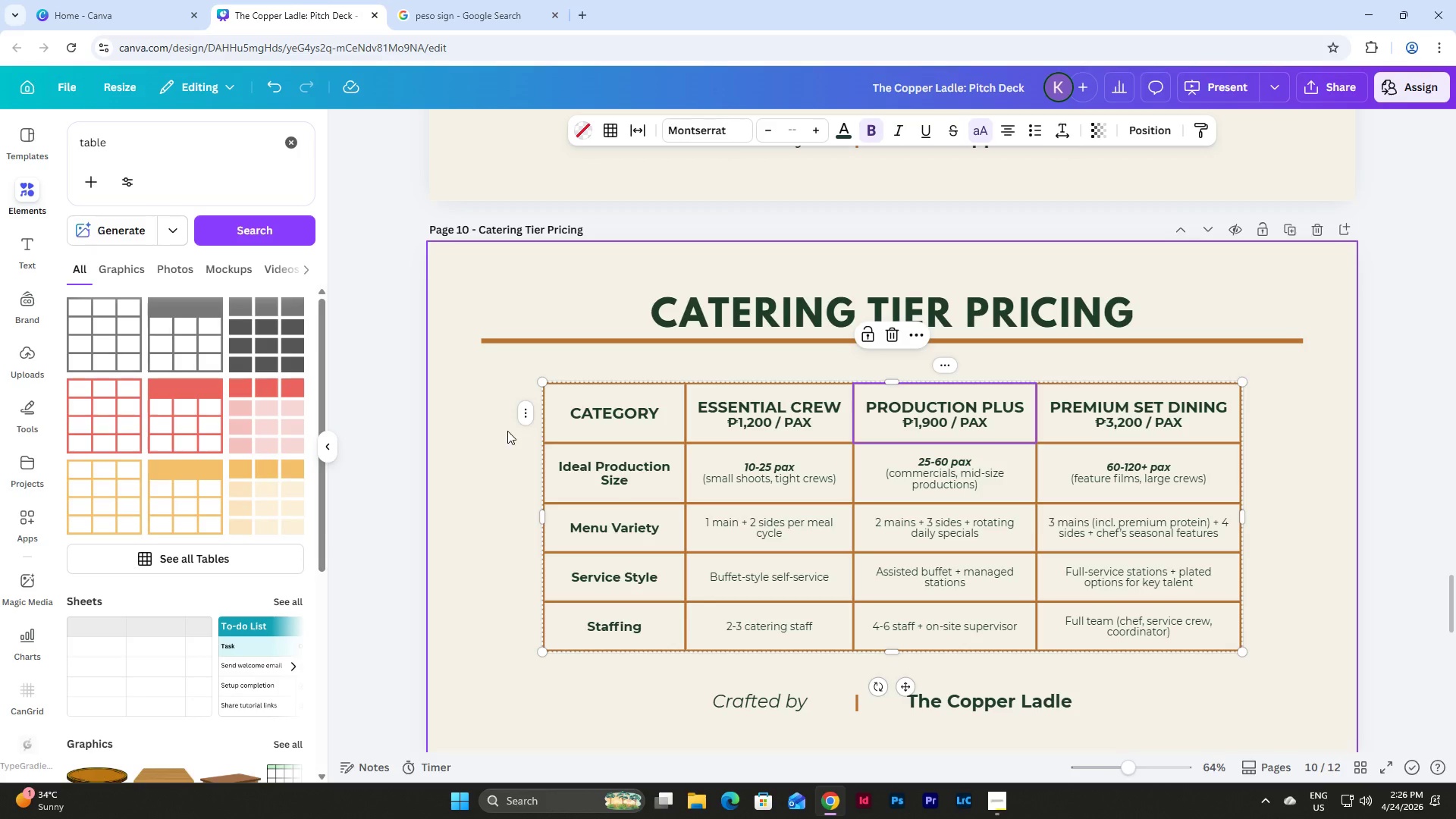 
left_click([502, 431])
 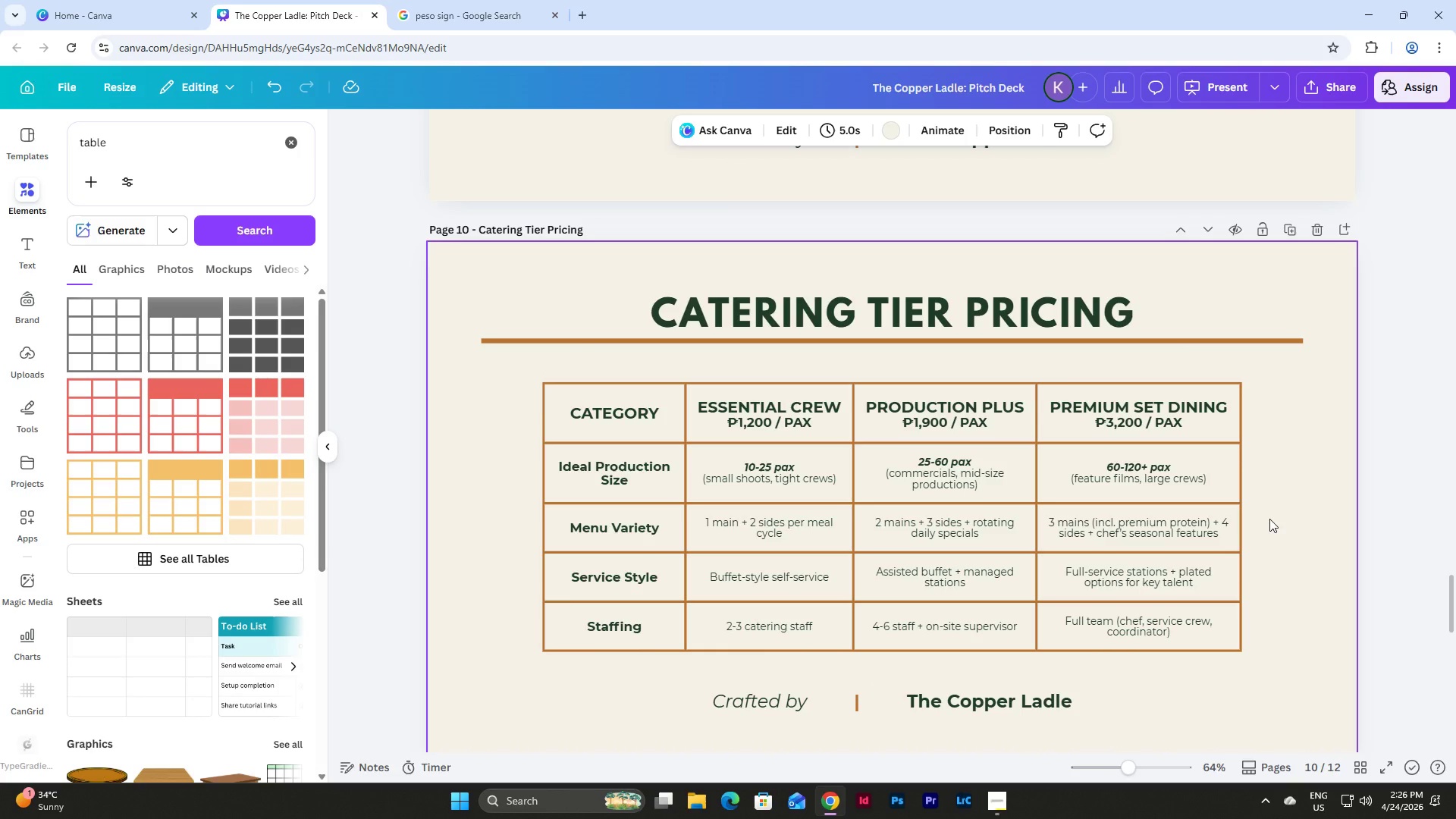 
scroll: coordinate [1280, 492], scroll_direction: down, amount: 1.0
 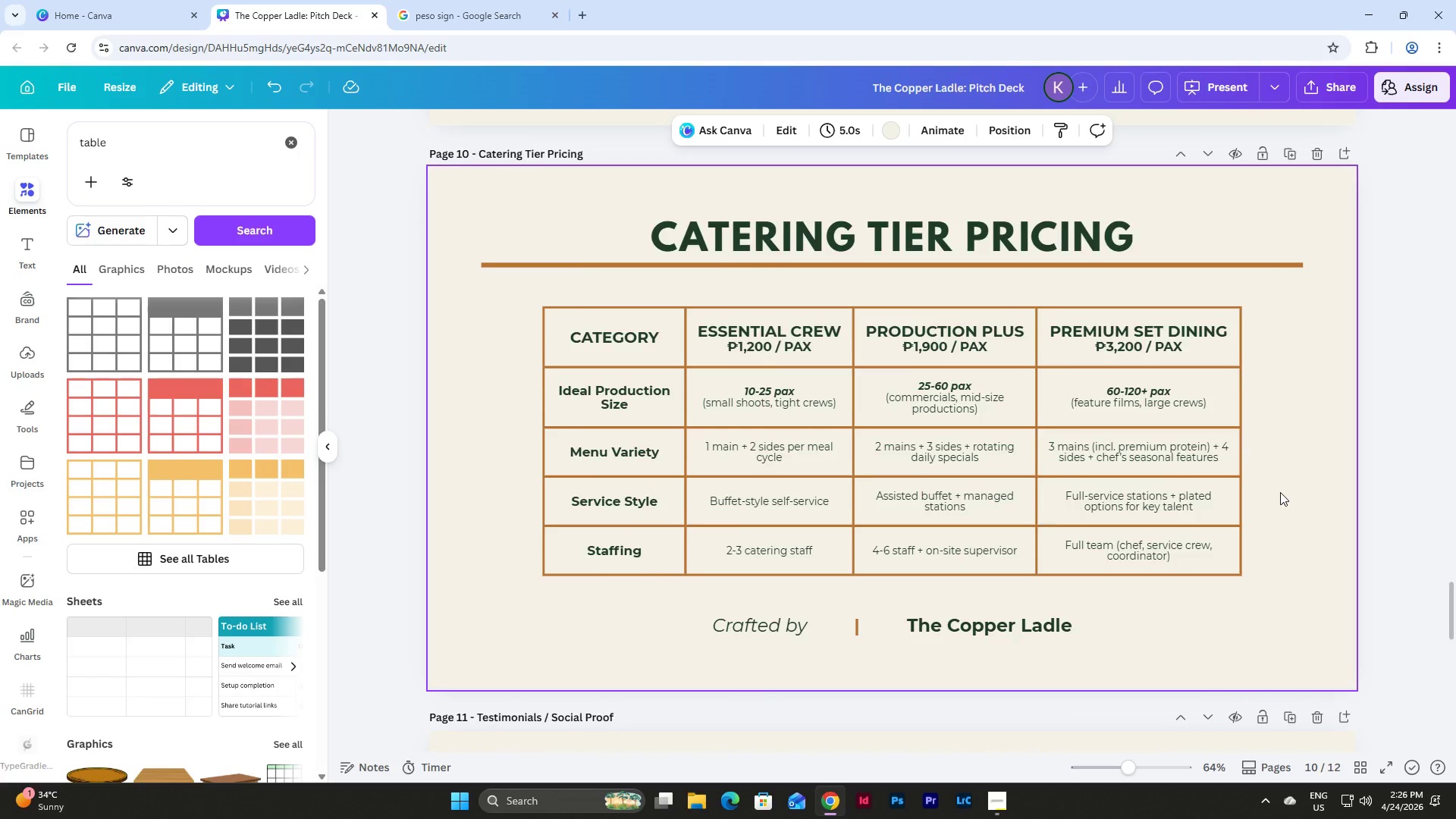 
scroll: coordinate [1280, 492], scroll_direction: up, amount: 1.0
 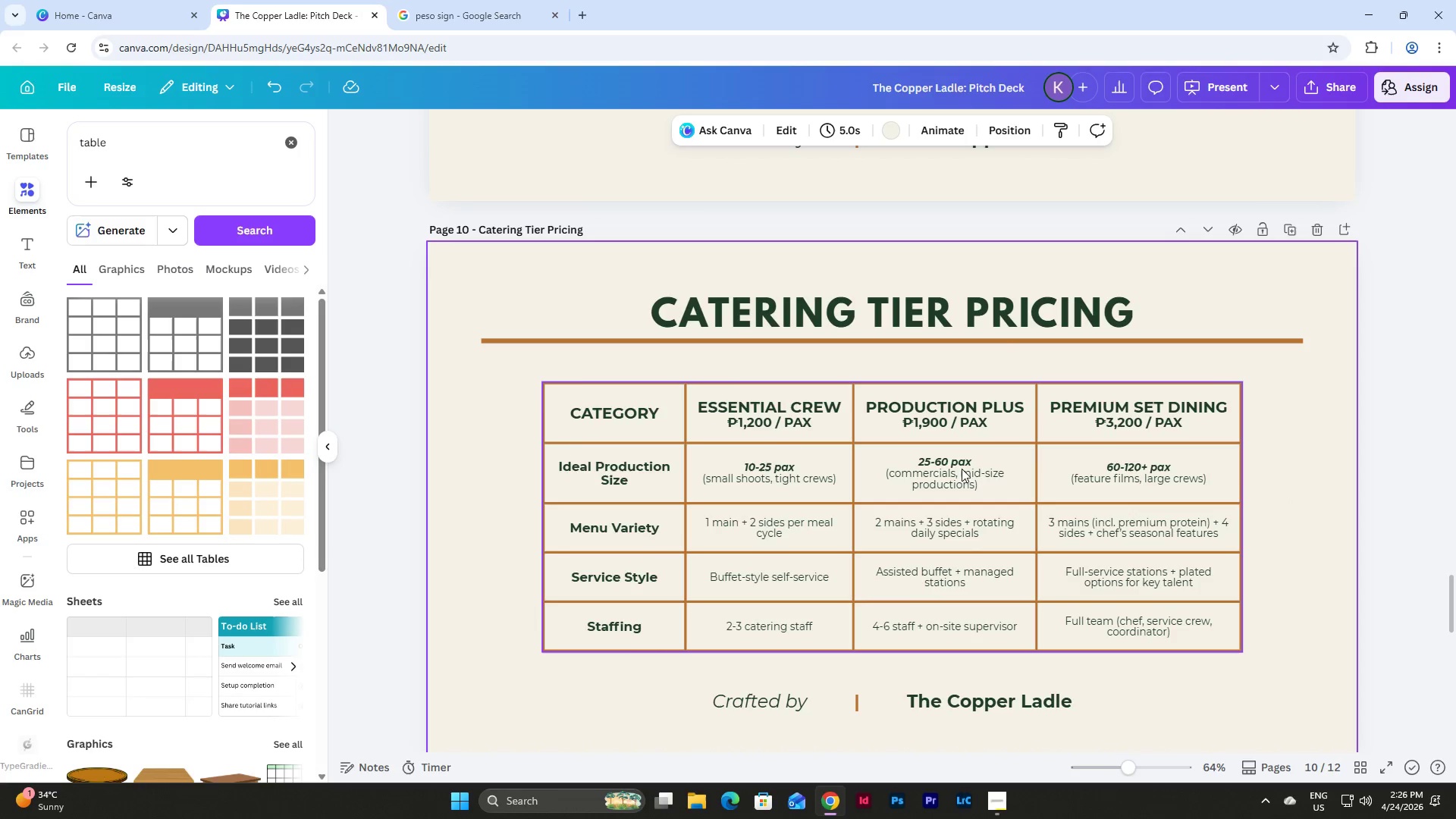 
left_click([949, 459])
 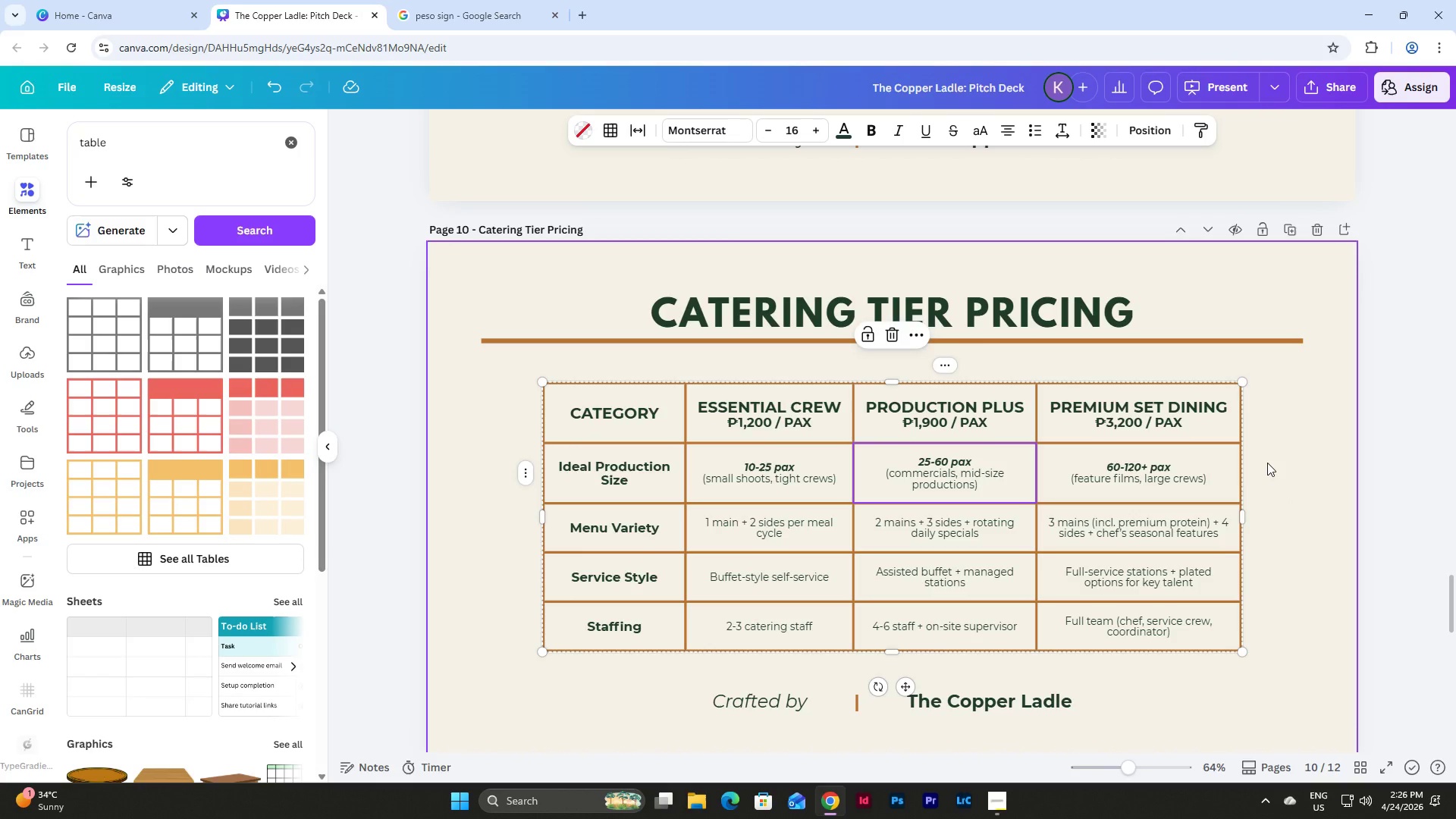 
left_click([1267, 463])
 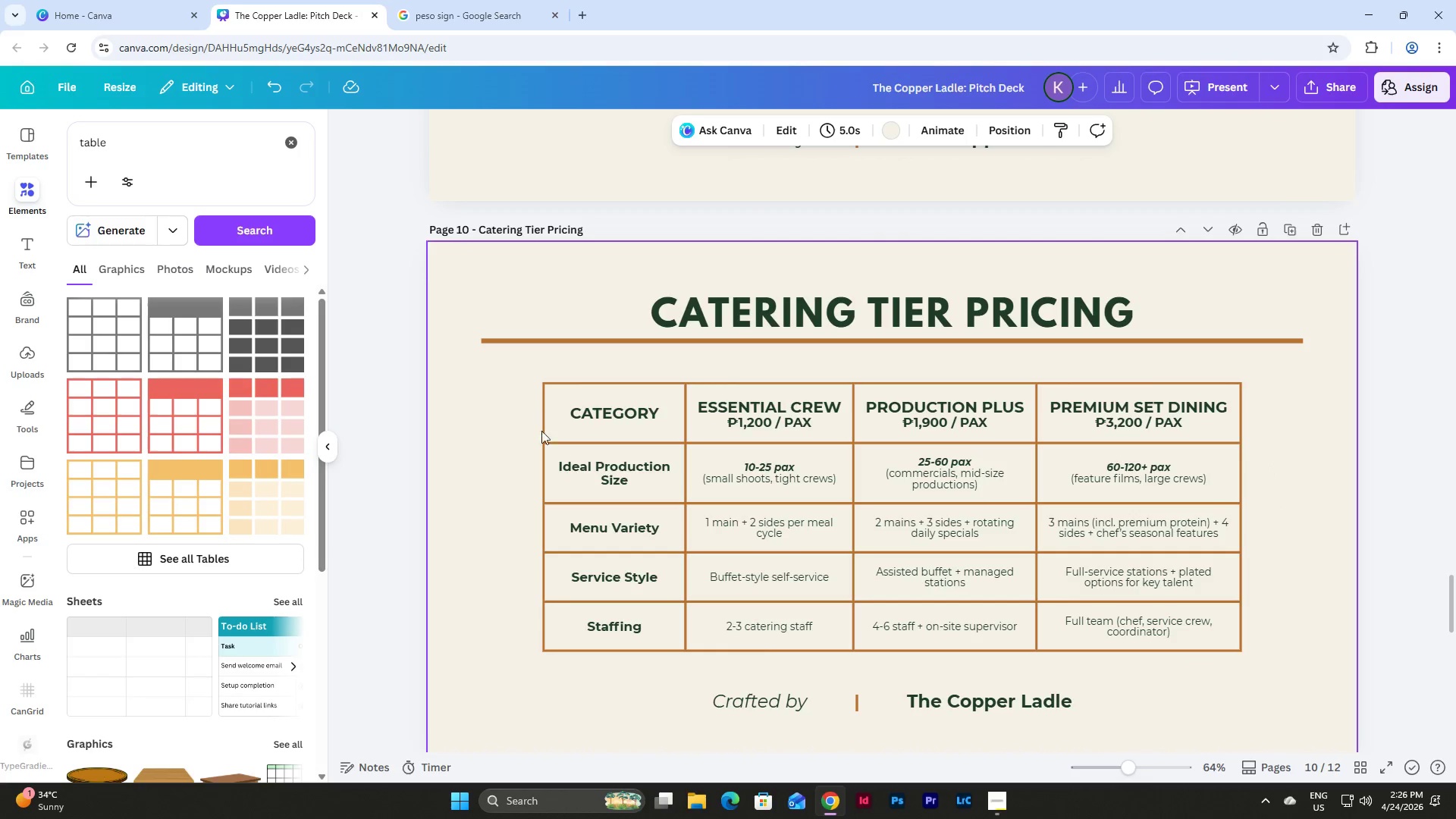 
left_click([604, 454])
 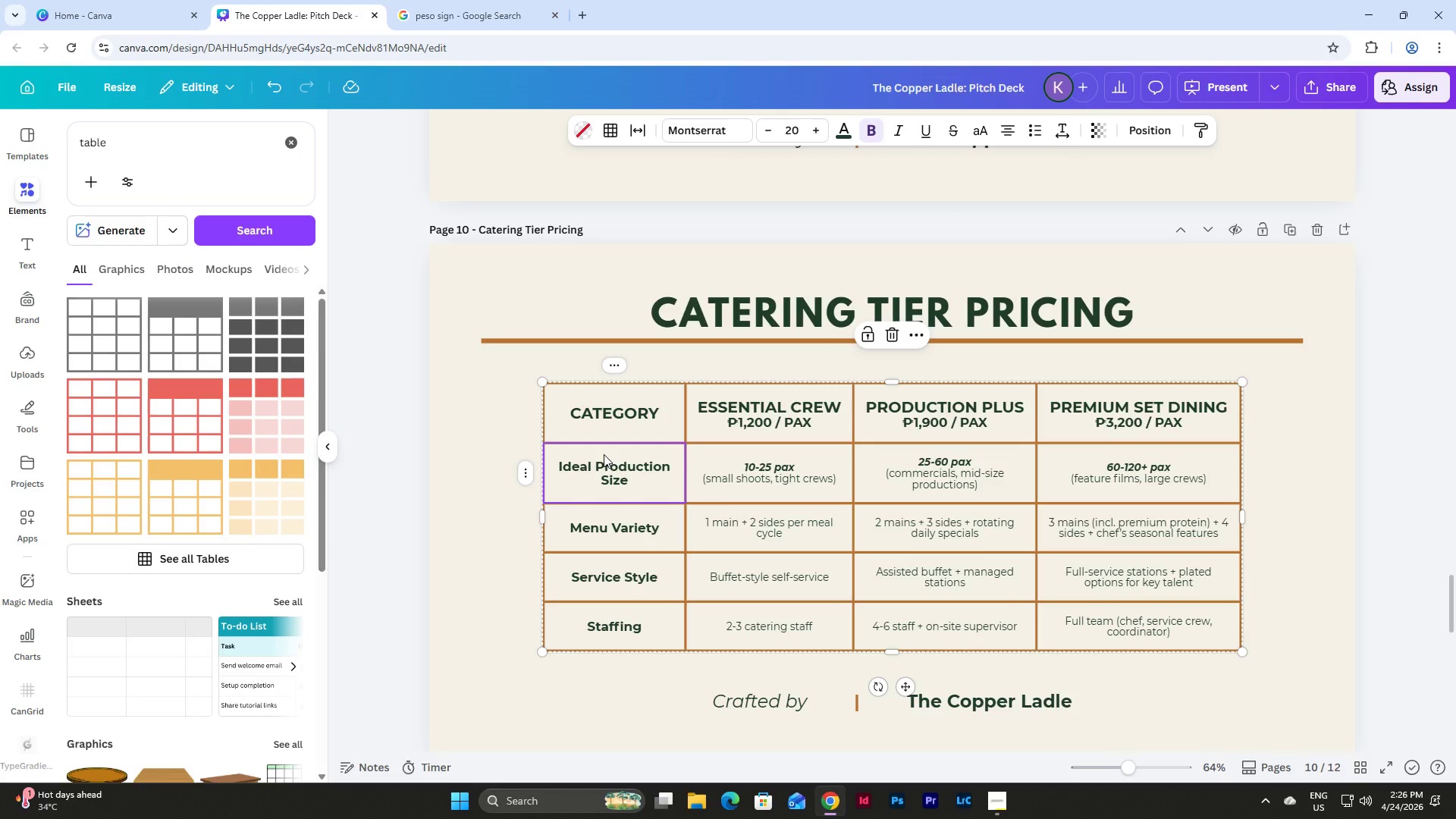 
wait(6.98)
 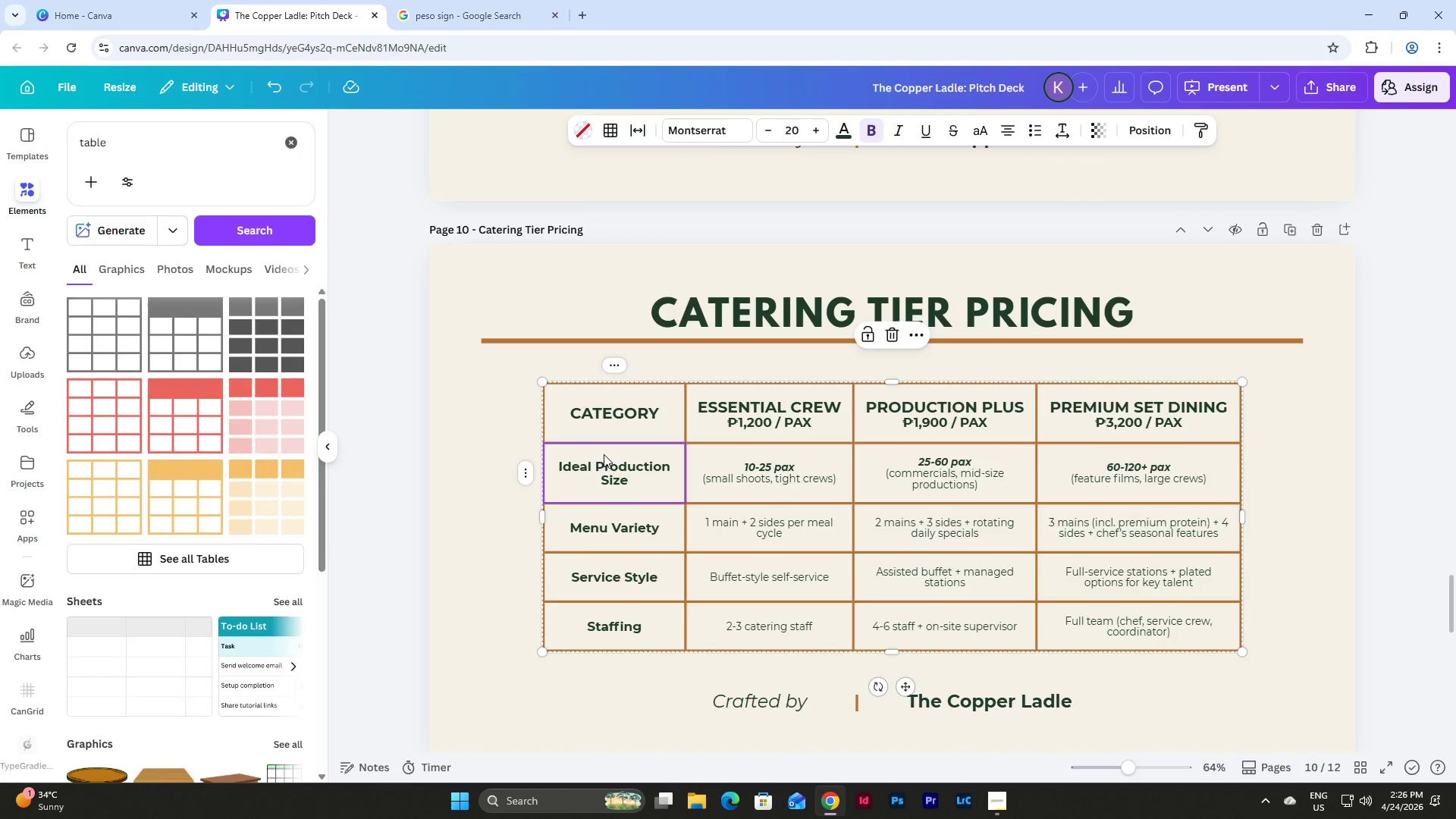 
left_click([642, 522])
 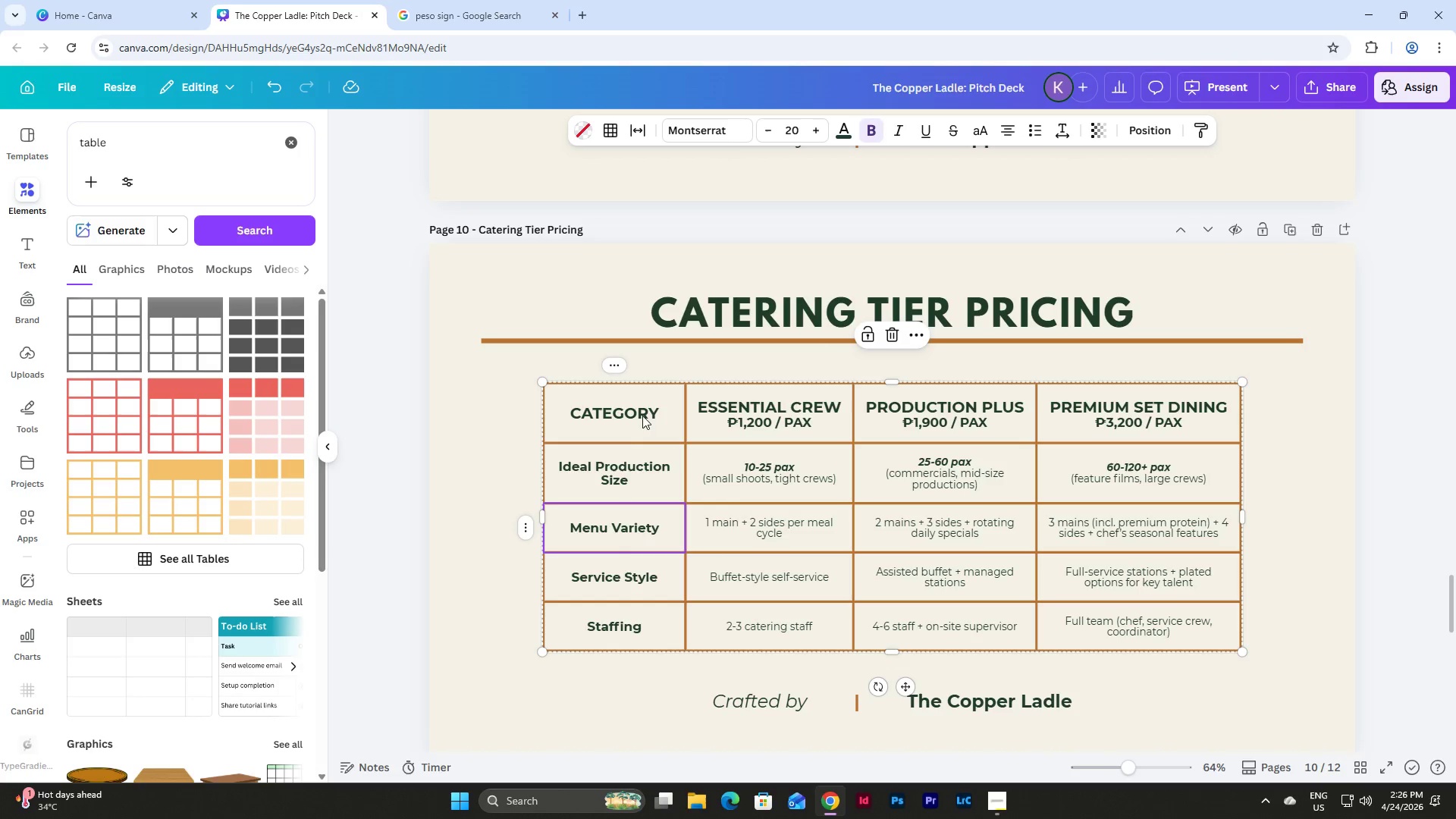 
left_click([642, 413])
 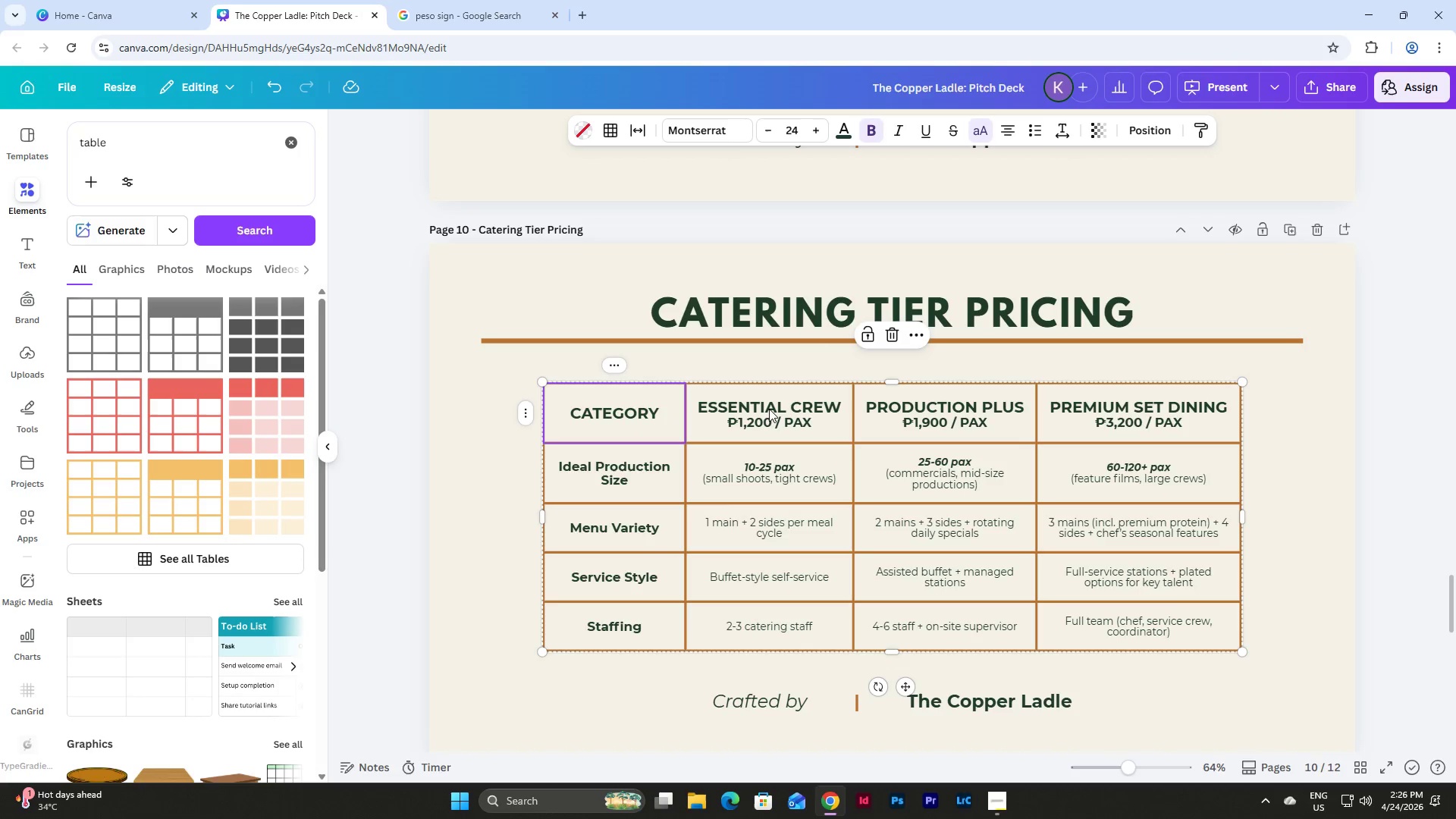 
left_click([769, 409])
 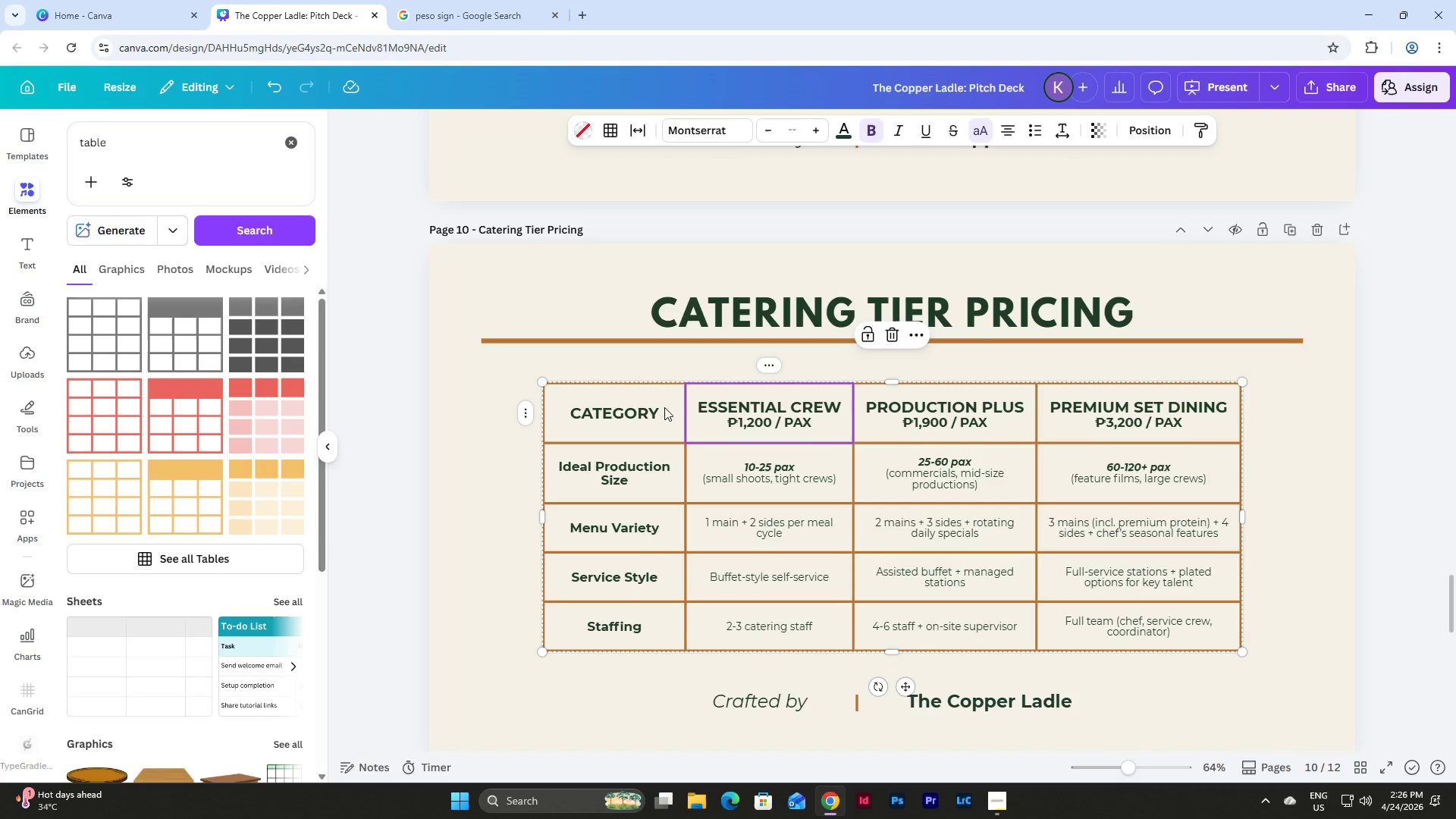 
left_click([646, 406])
 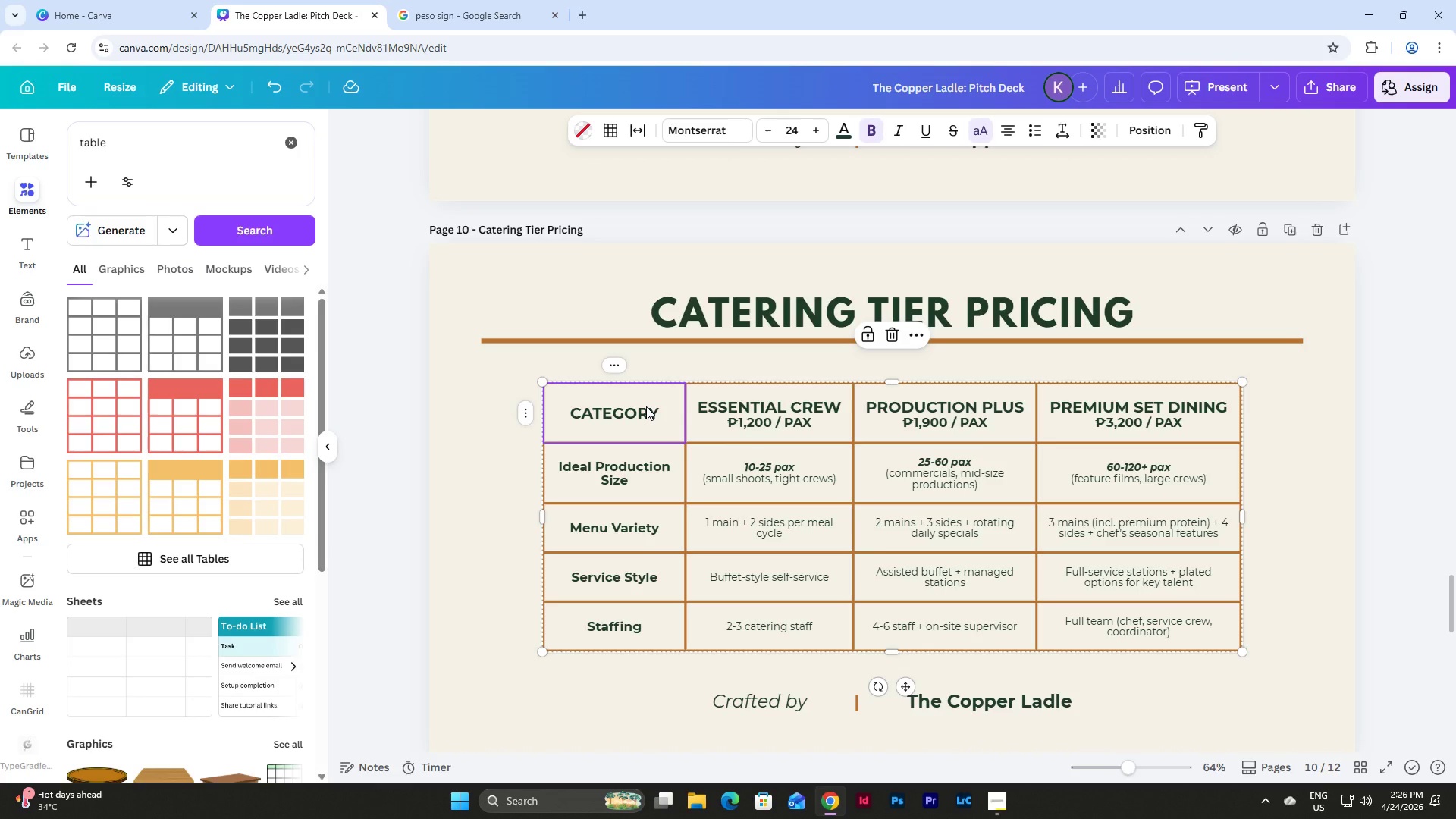 
hold_key(key=ShiftLeft, duration=1.44)
double_click([951, 419])
 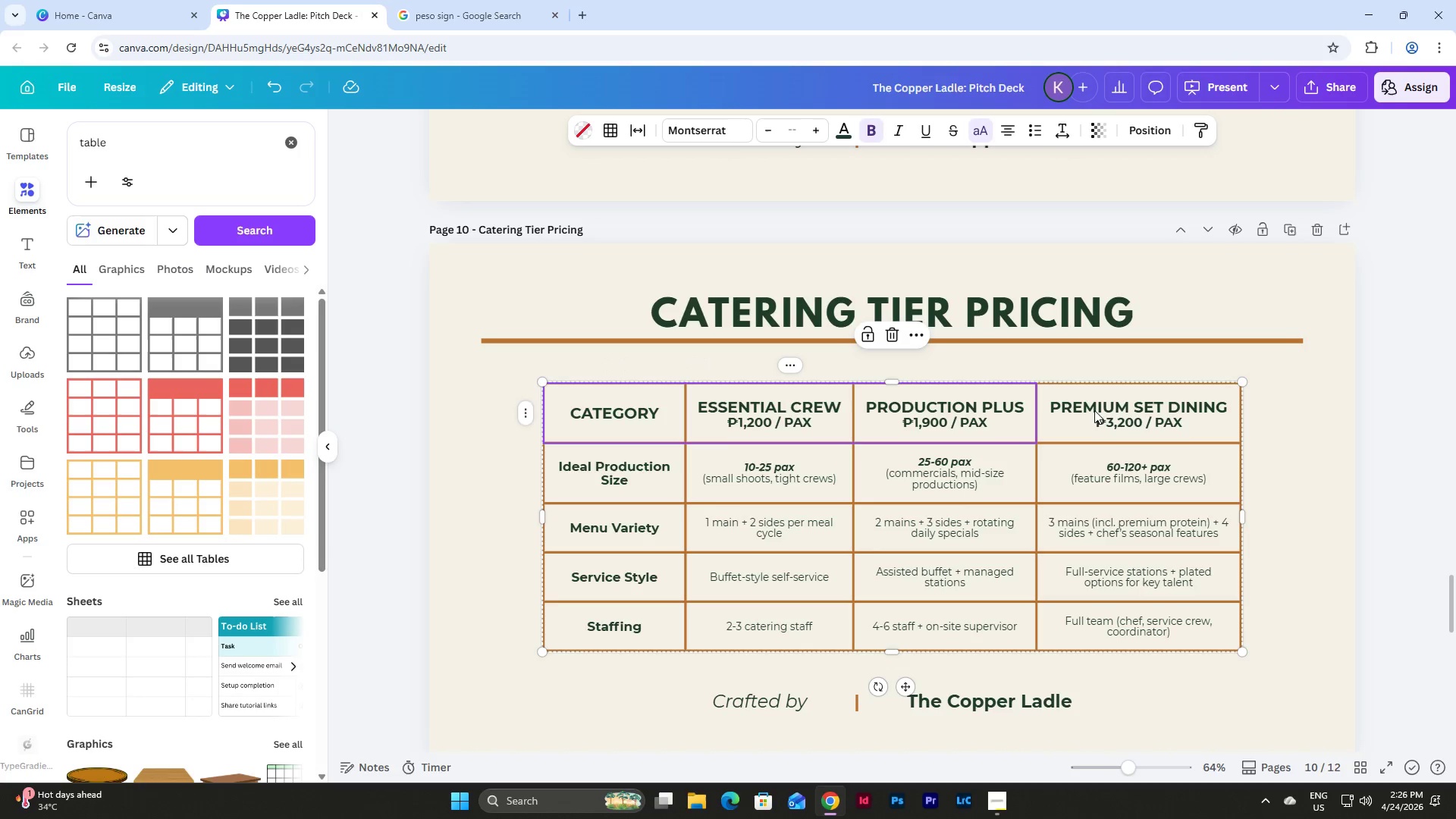 
triple_click([1111, 410])
 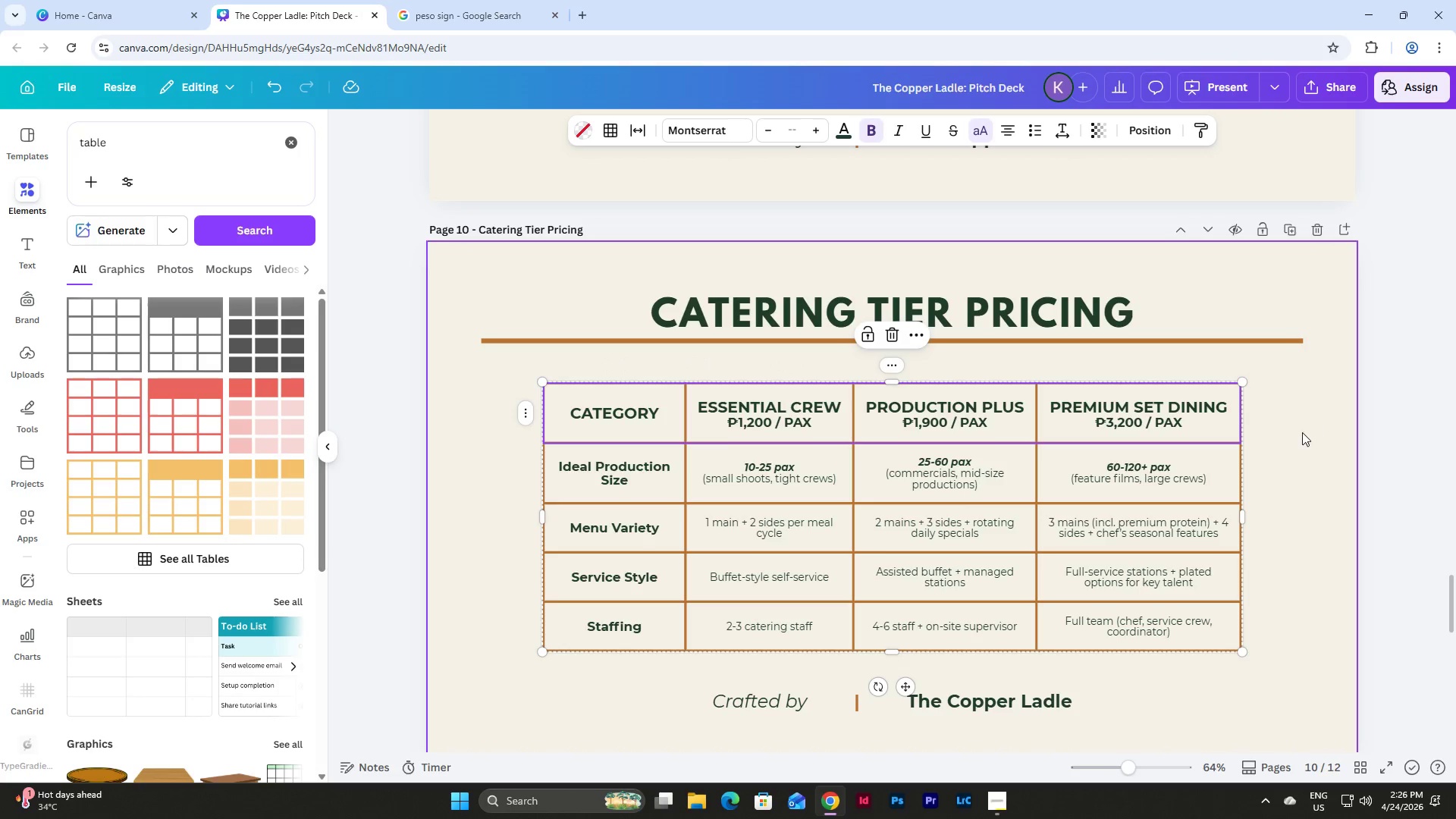 
left_click([1280, 442])
 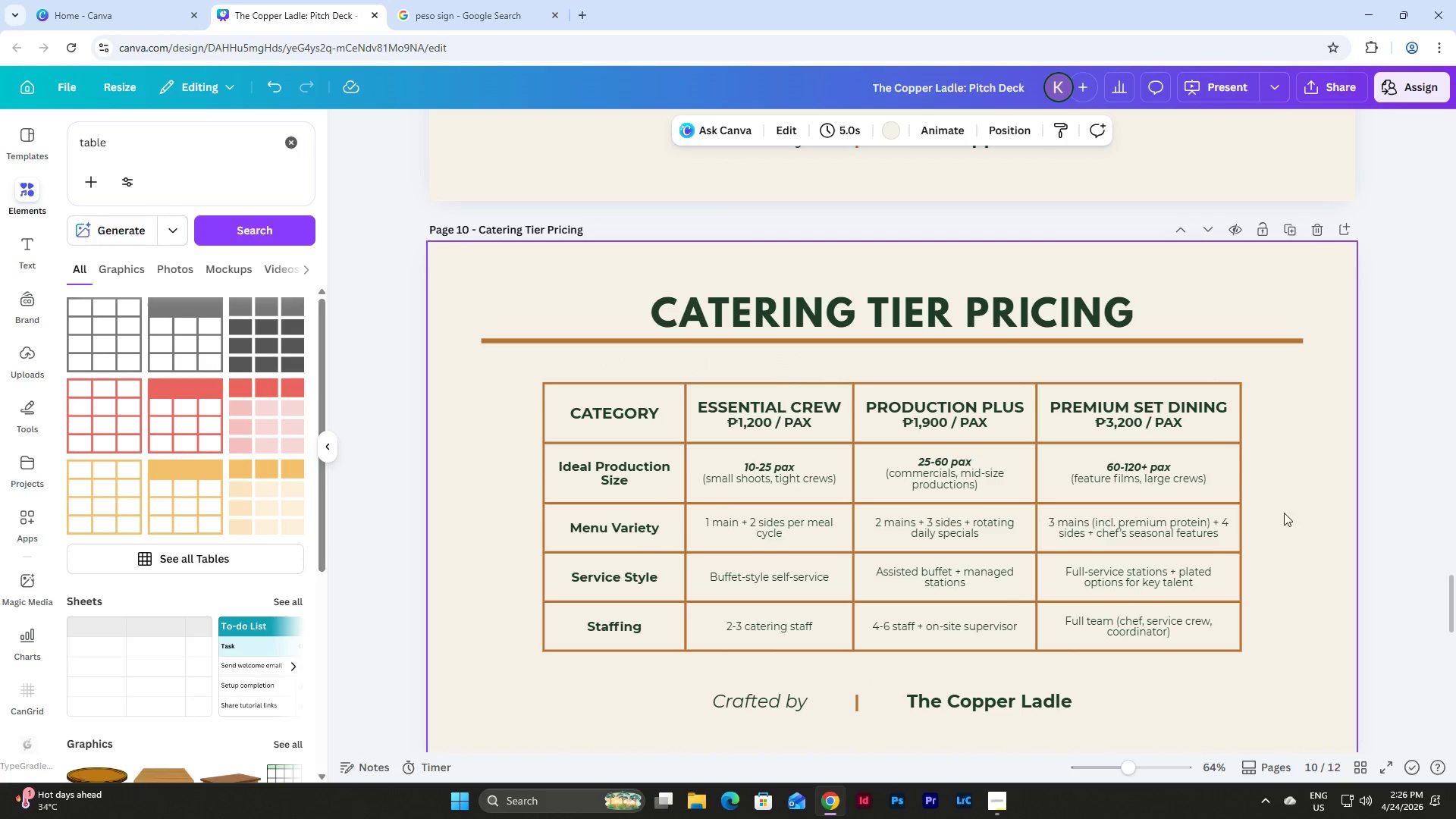 
scroll: coordinate [1276, 516], scroll_direction: down, amount: 1.0
 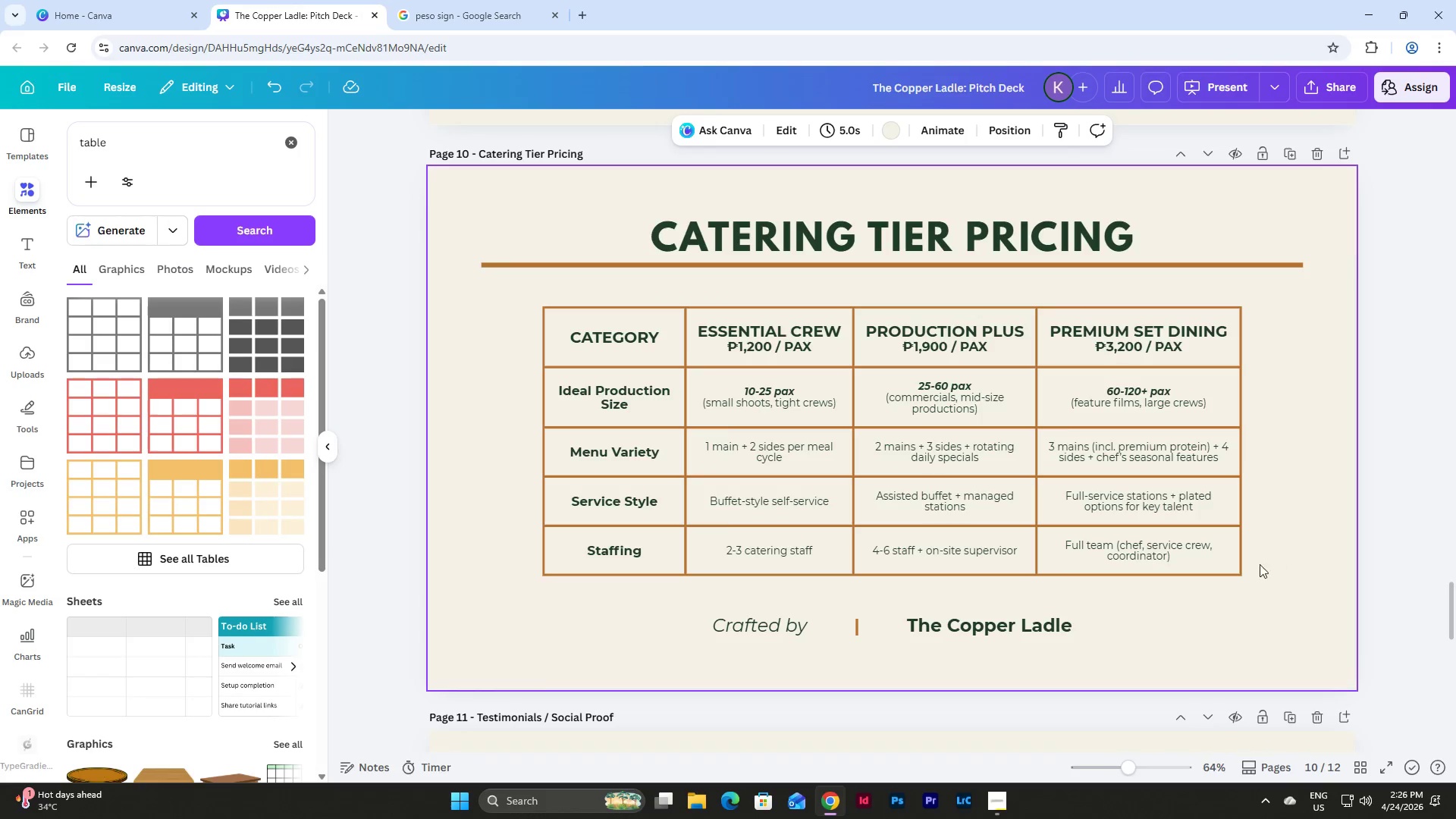 
left_click([1240, 571])
 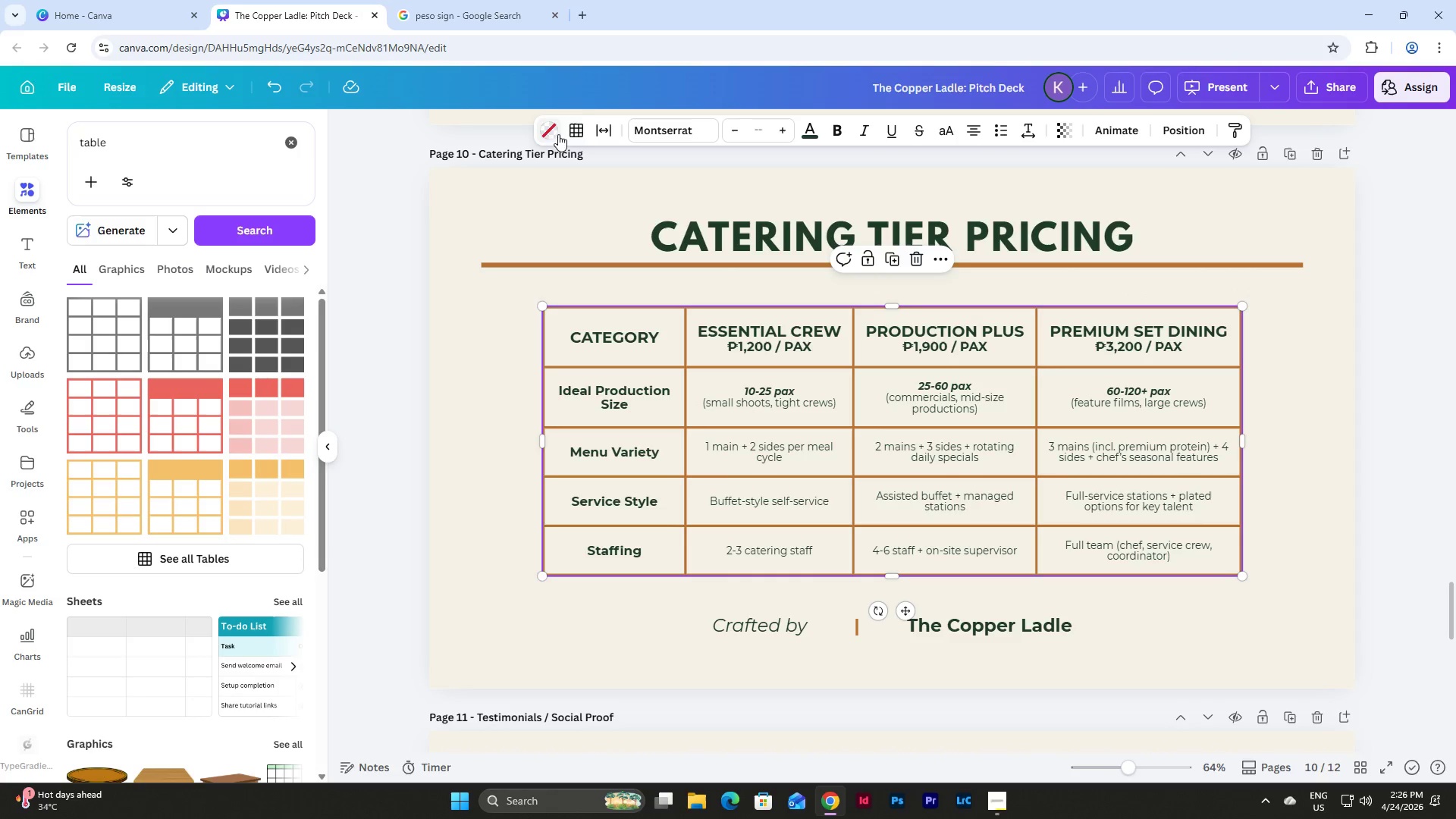 
left_click([575, 128])
 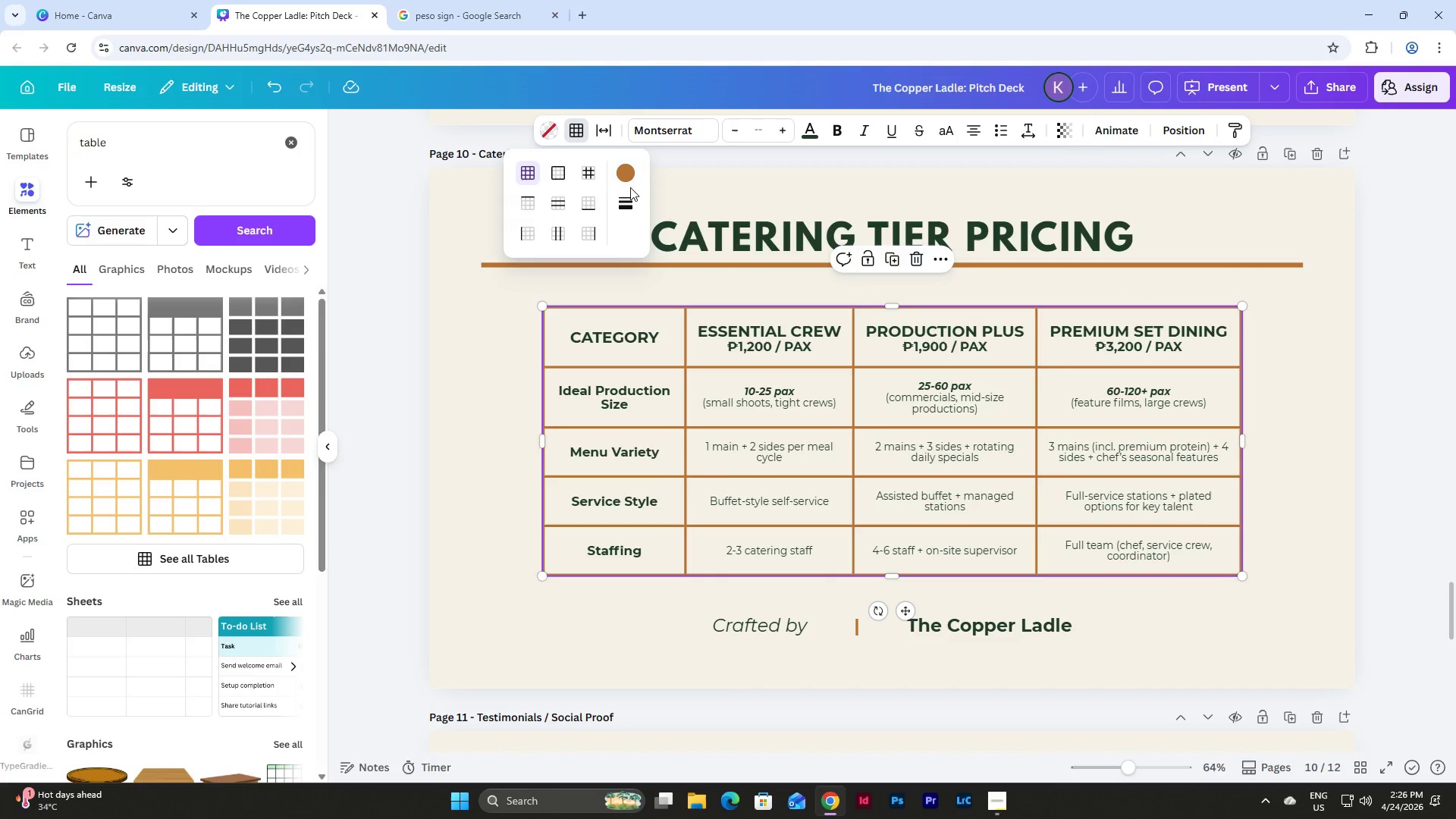 
left_click([626, 165])
 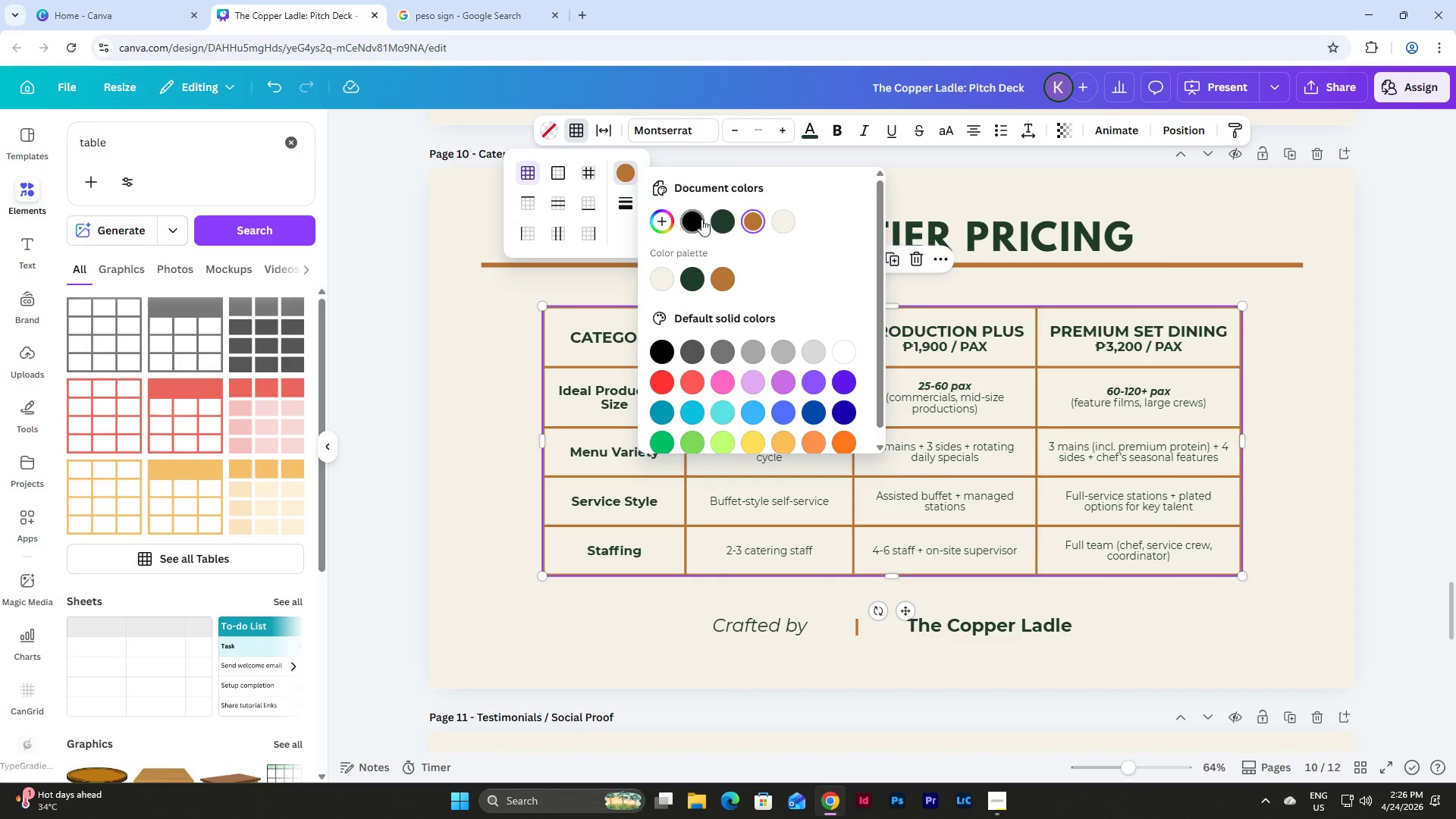 
left_click([722, 225])
 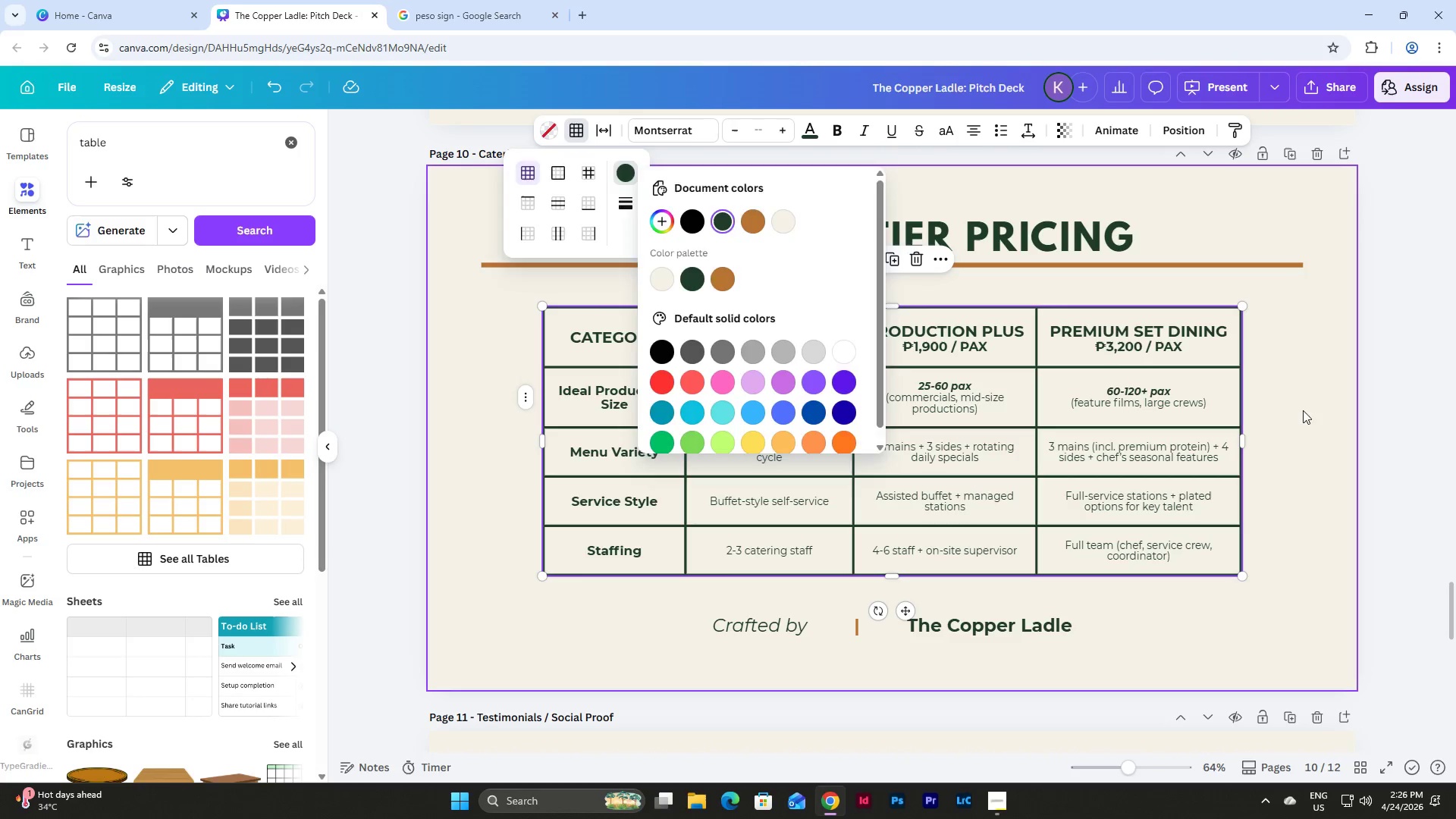 
double_click([1300, 410])
 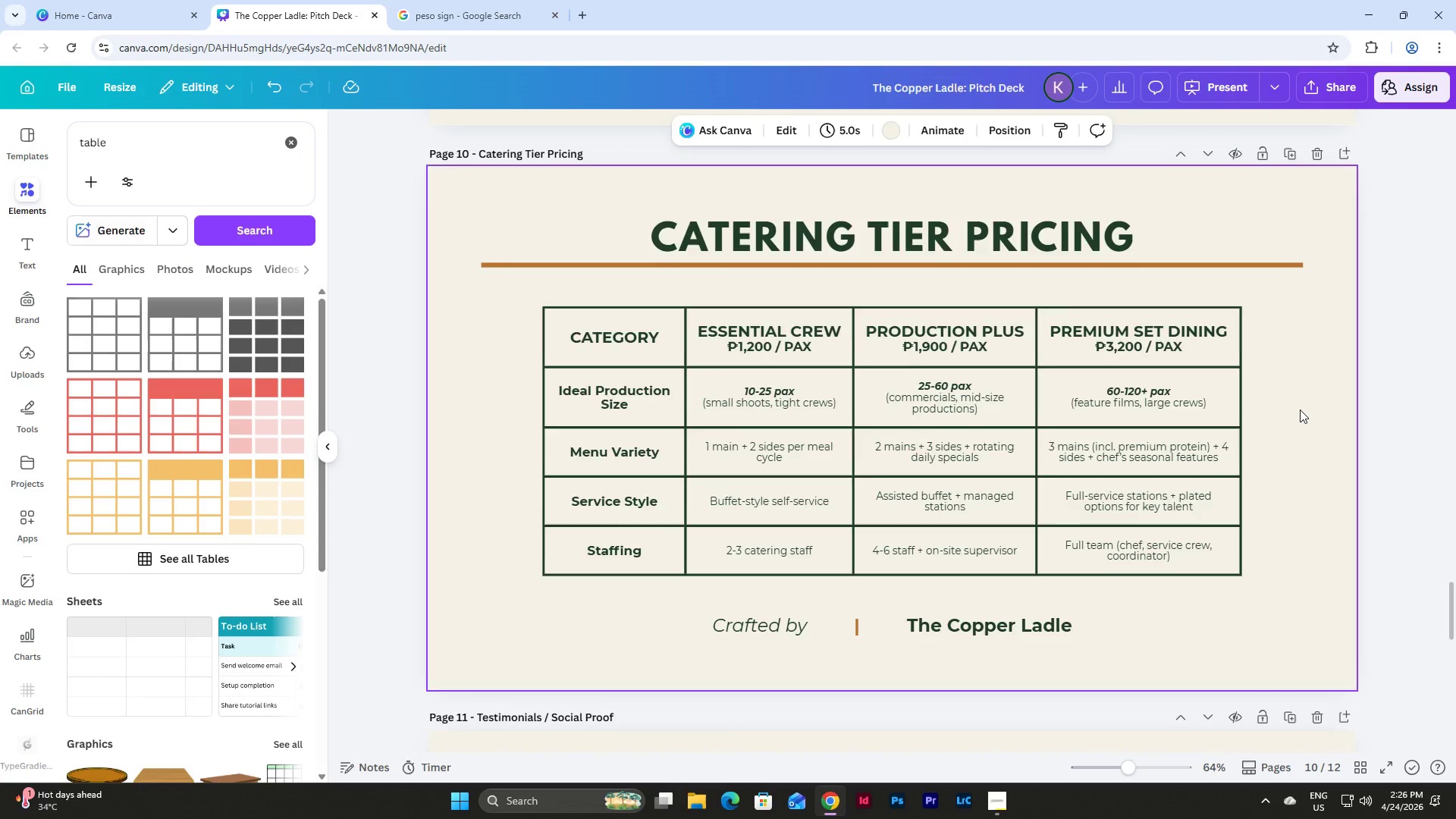 
scroll: coordinate [1300, 410], scroll_direction: up, amount: 2.0
 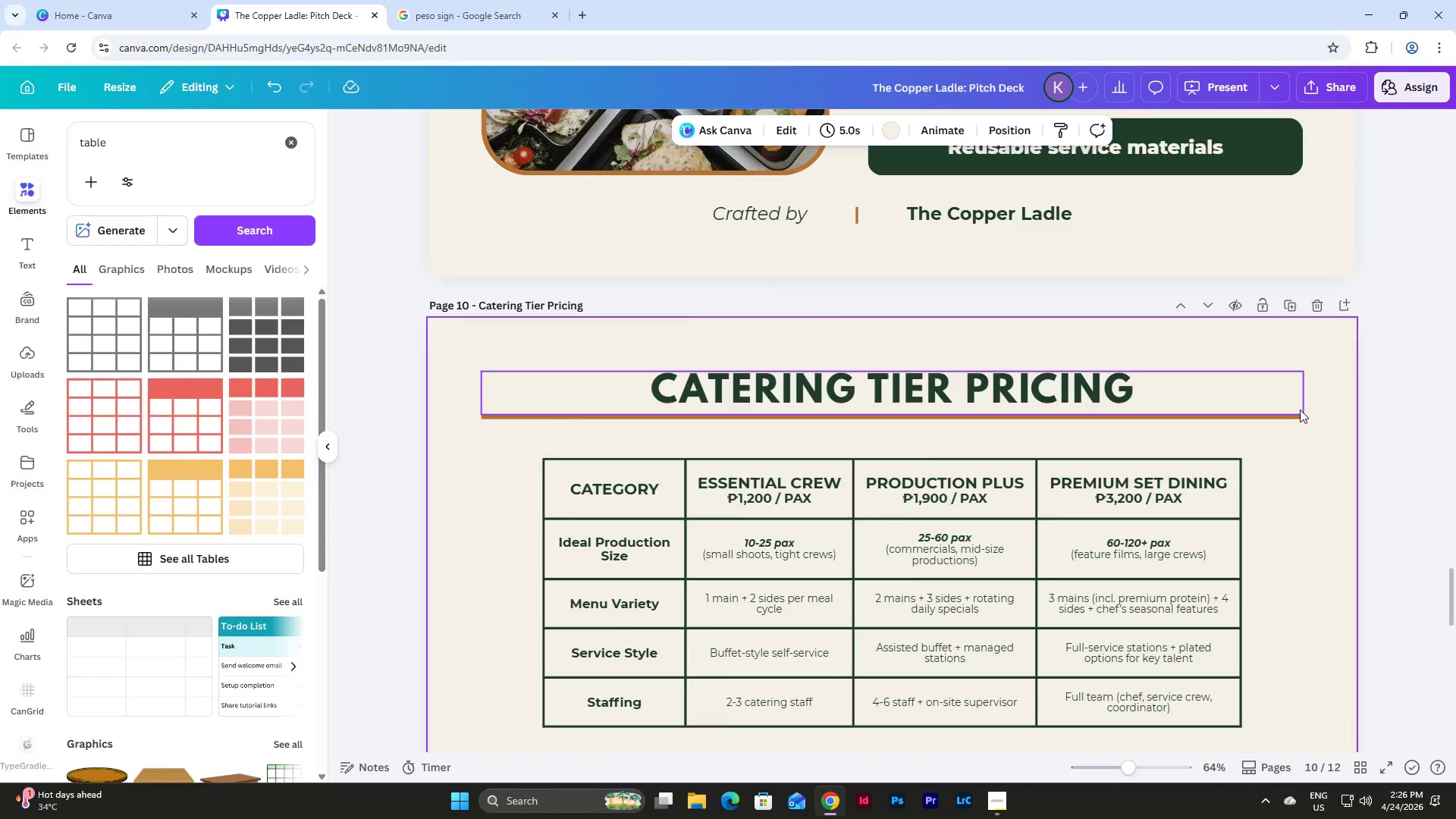 
scroll: coordinate [1300, 410], scroll_direction: down, amount: 1.0
 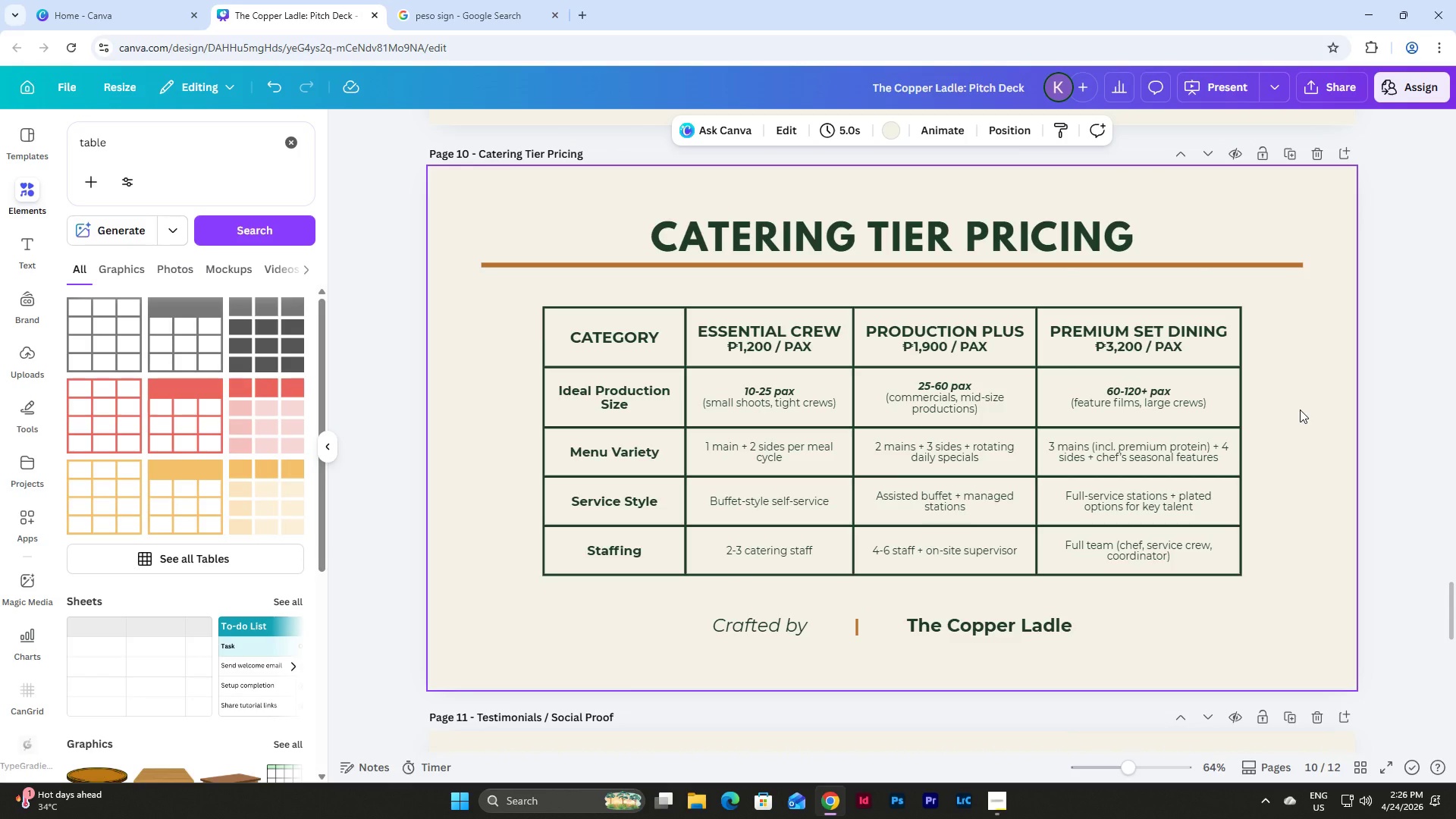 
key(Control+Z)
 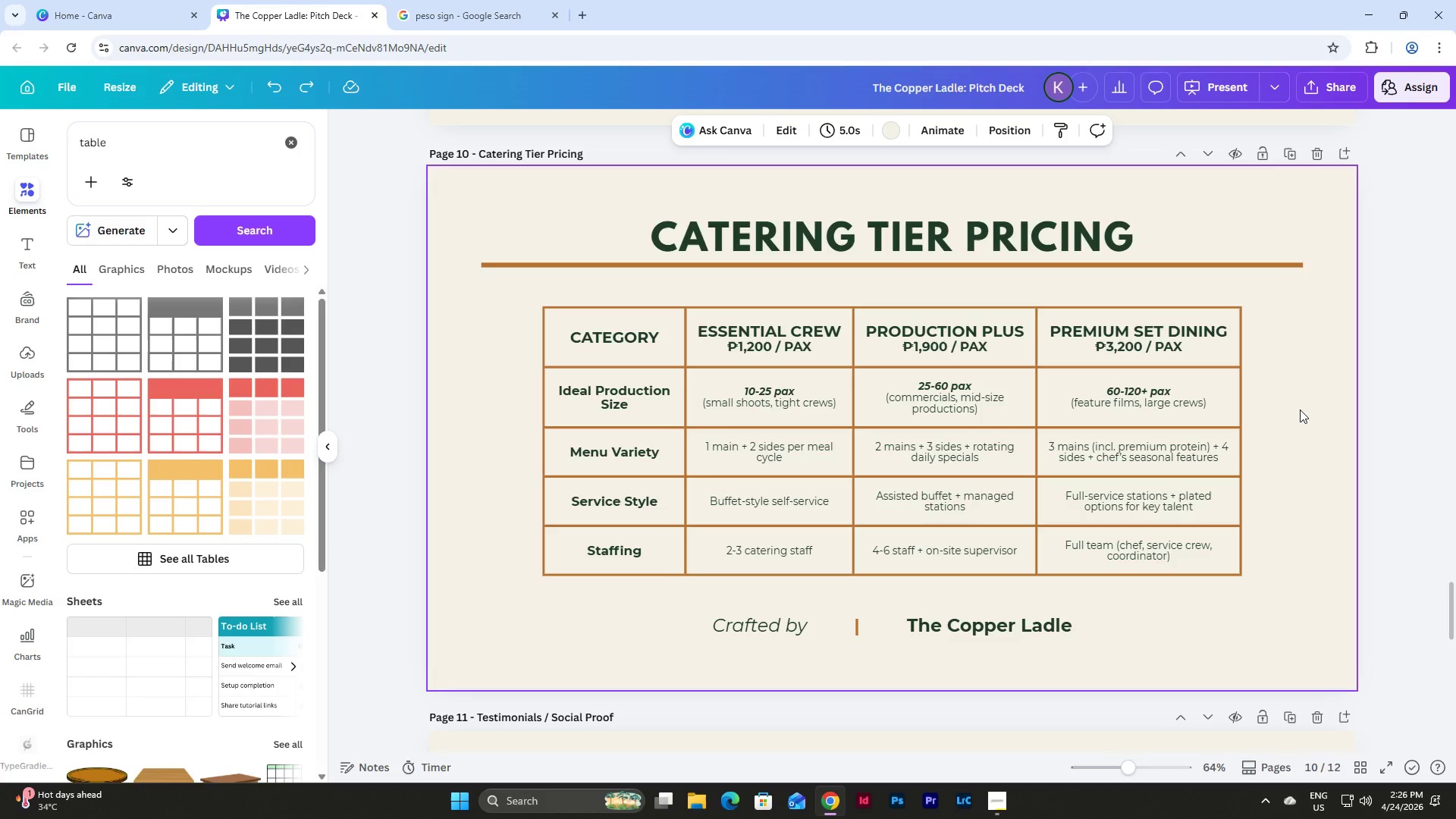 
left_click([1300, 410])
 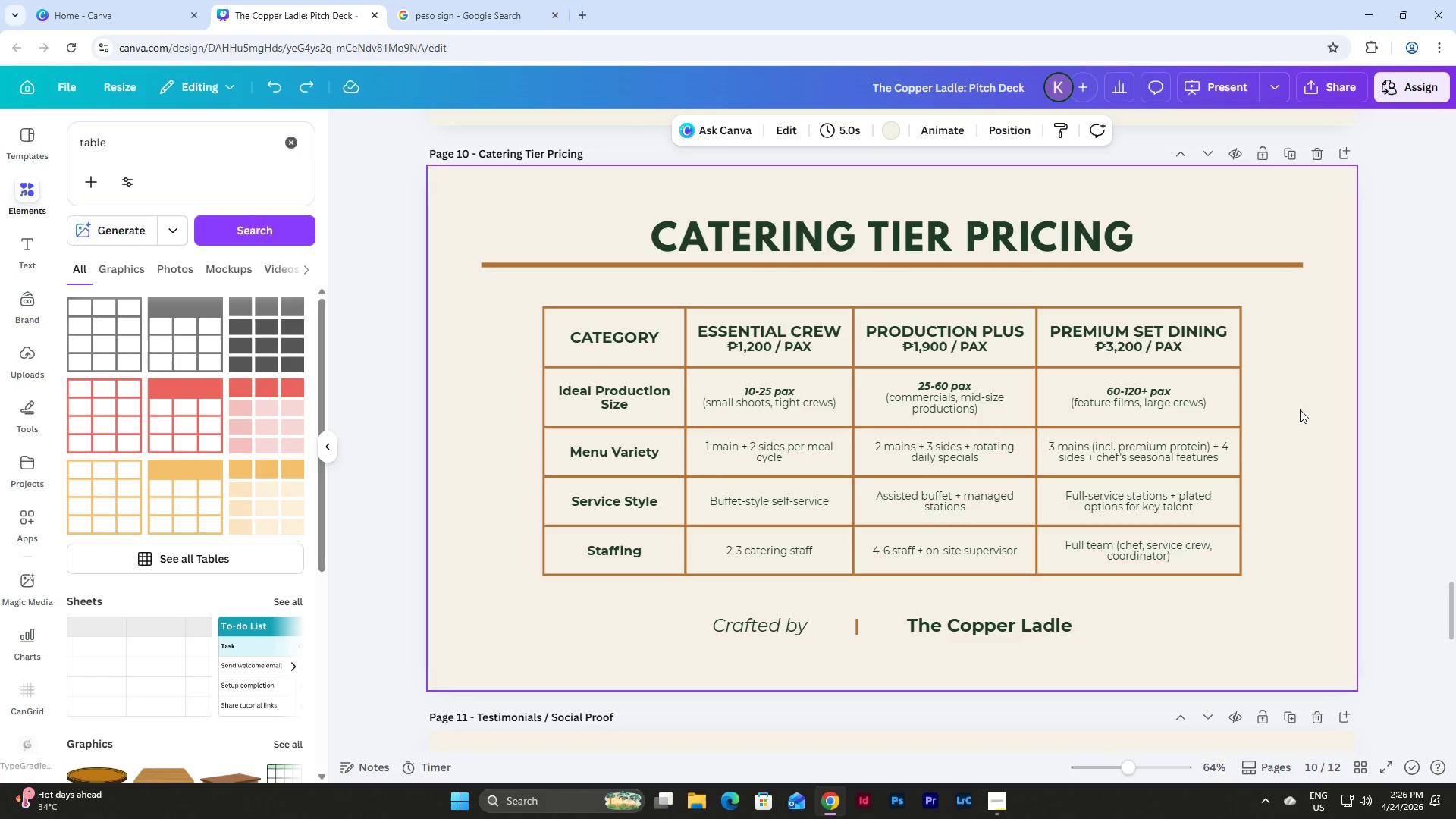 
wait(6.69)
 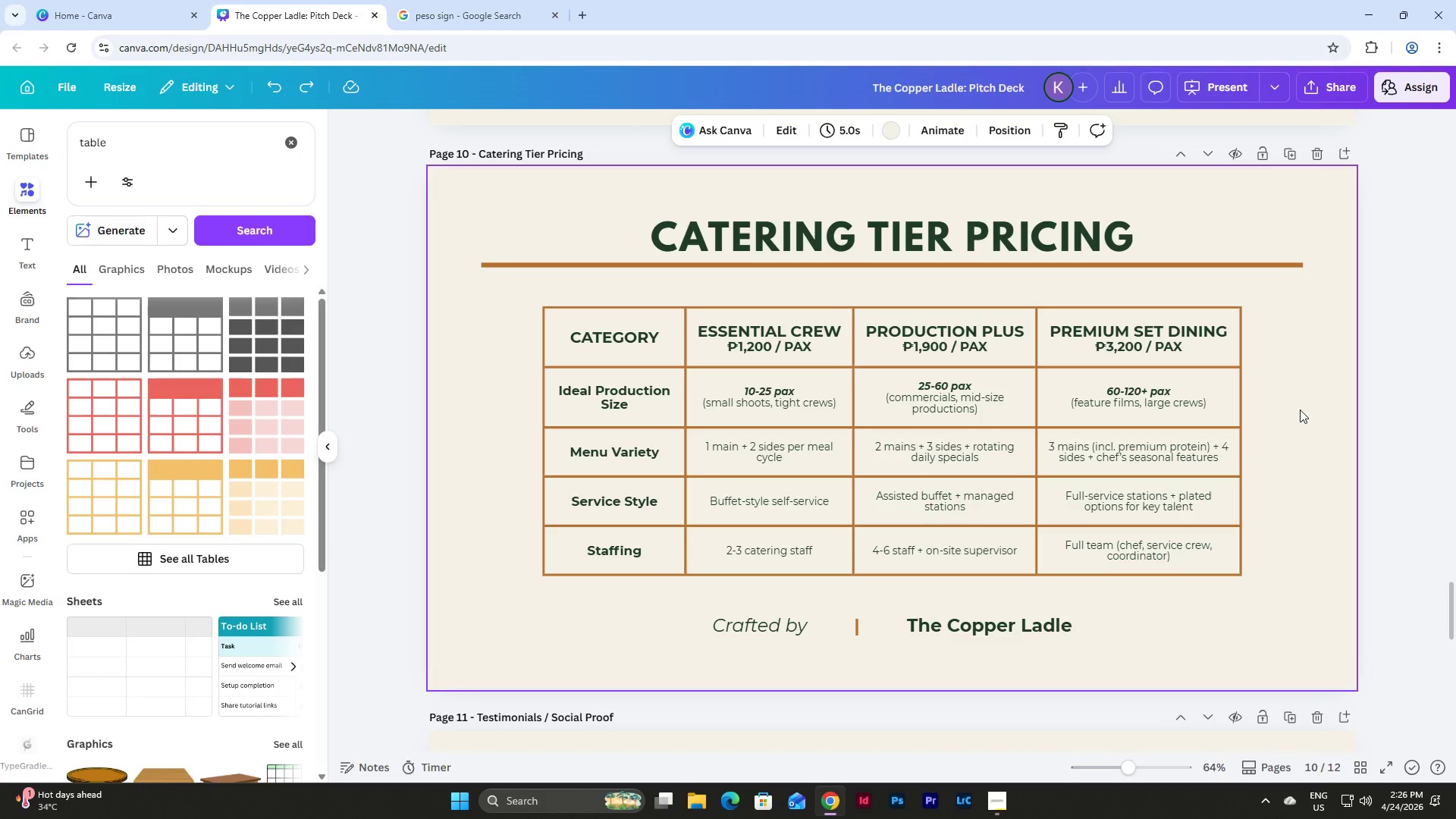 
scroll: coordinate [1261, 397], scroll_direction: down, amount: 1.0
 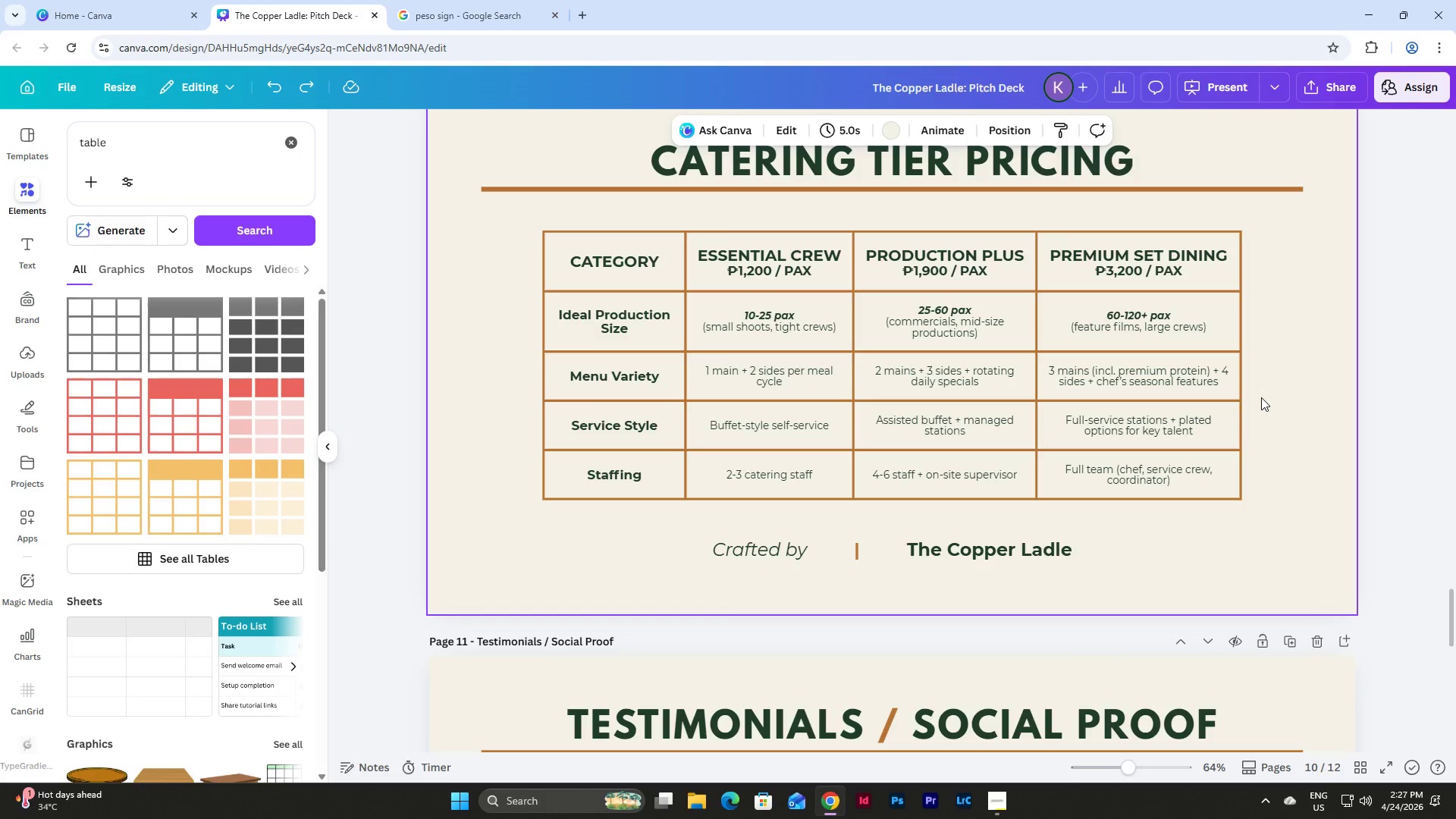 
wait(13.56)
 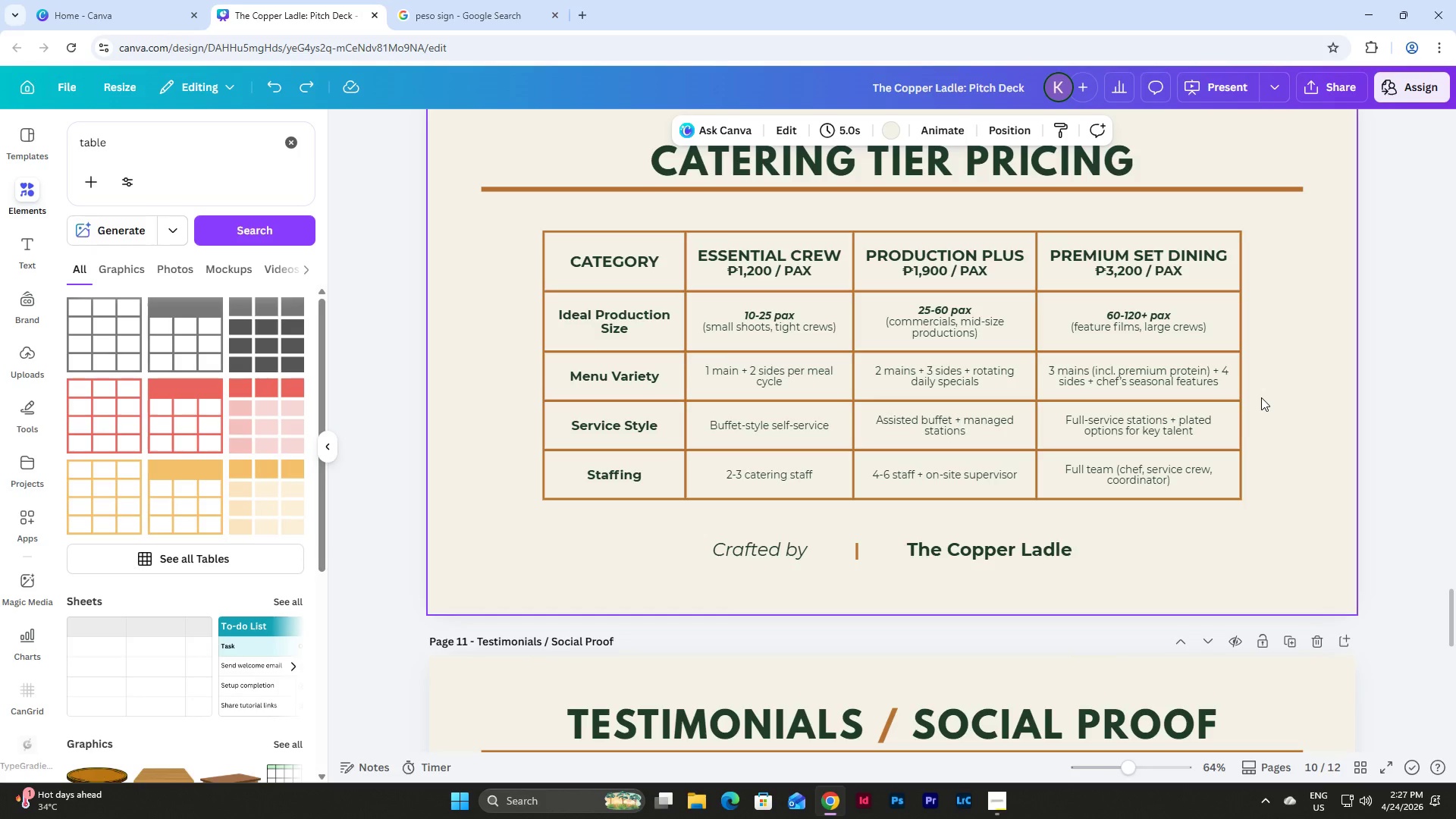 
scroll: coordinate [1301, 445], scroll_direction: down, amount: 7.0
 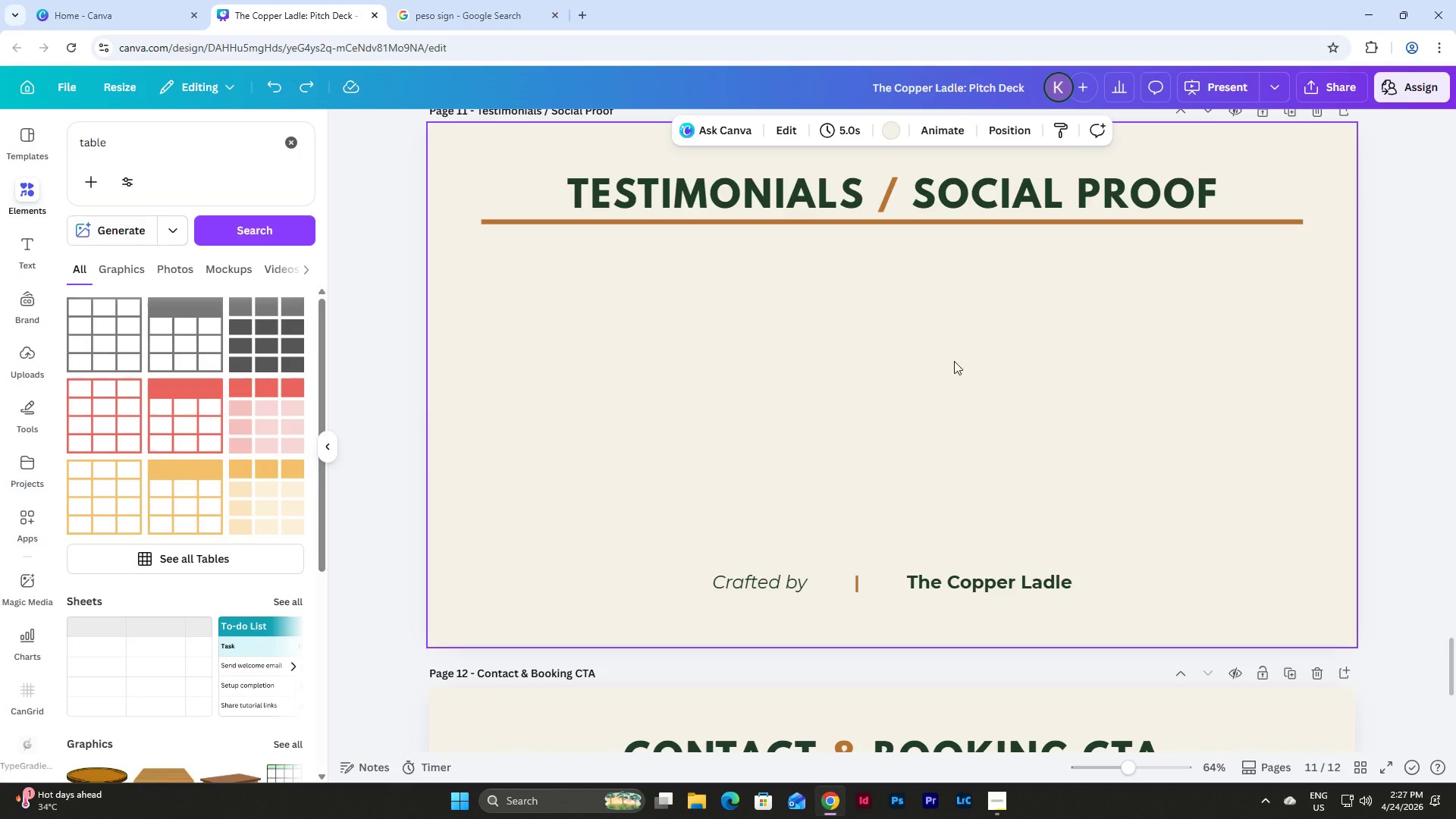 
left_click([949, 359])
 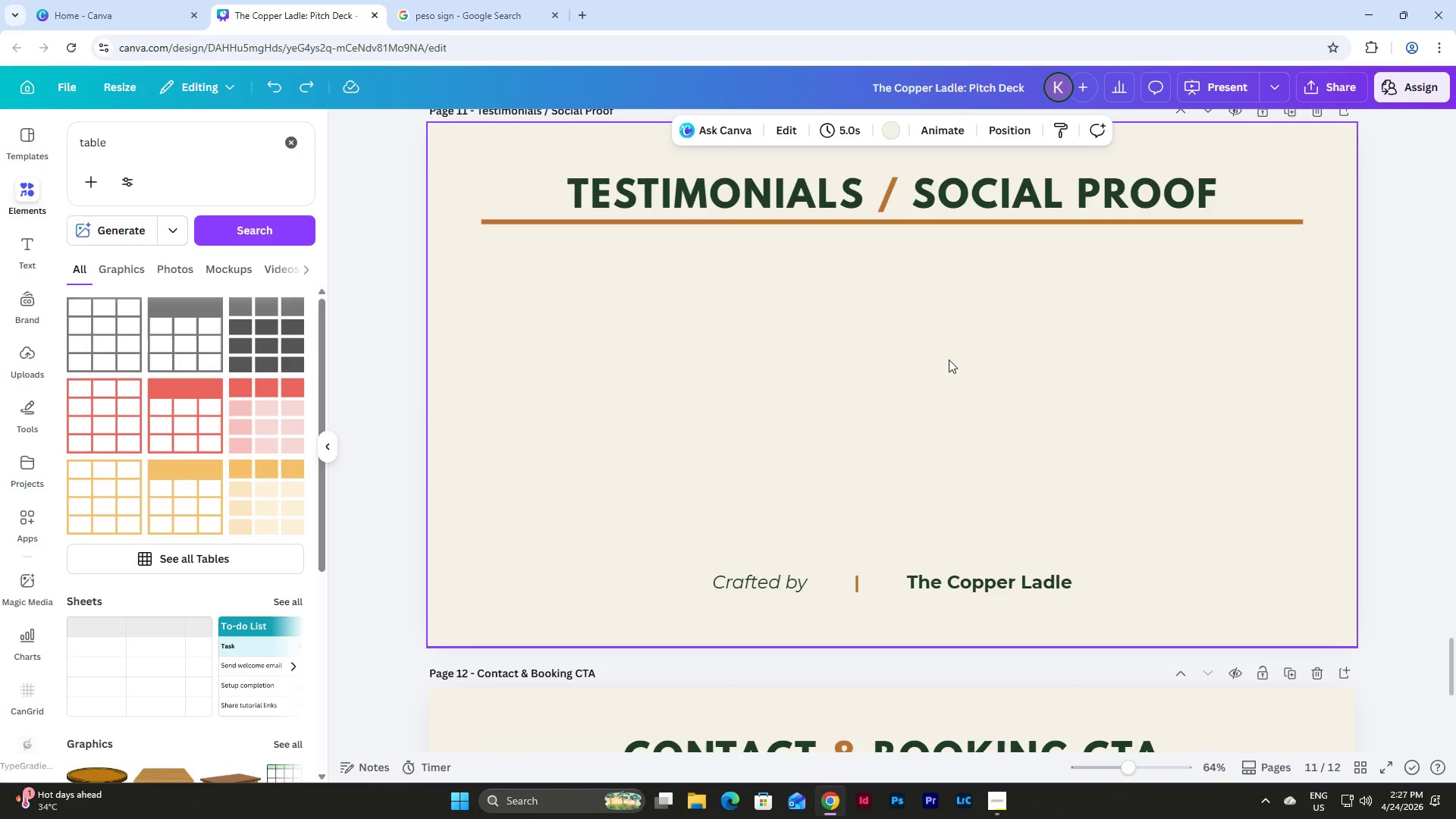 
wait(6.91)
 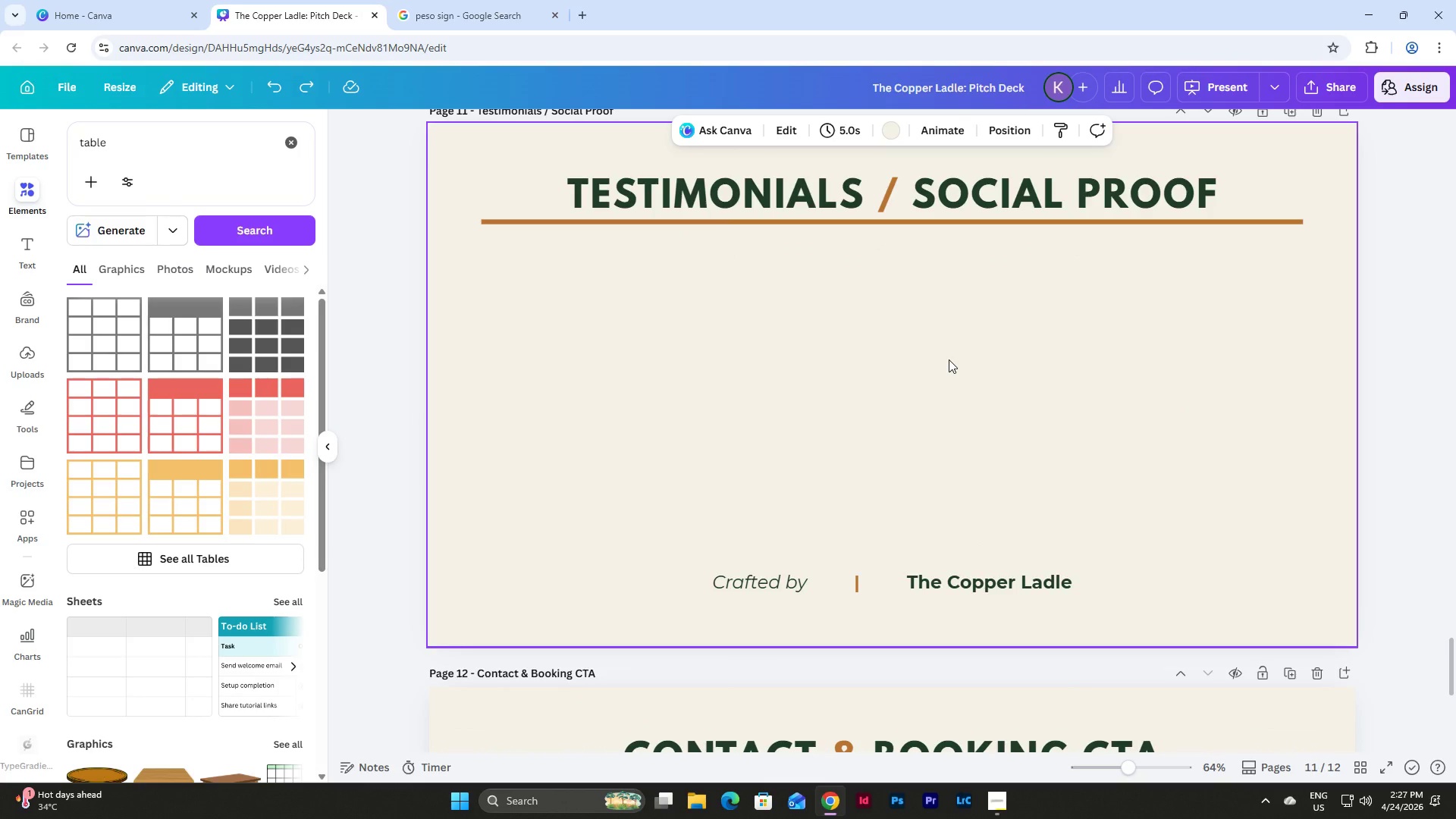 
scroll: coordinate [977, 359], scroll_direction: none, amount: 0.0
 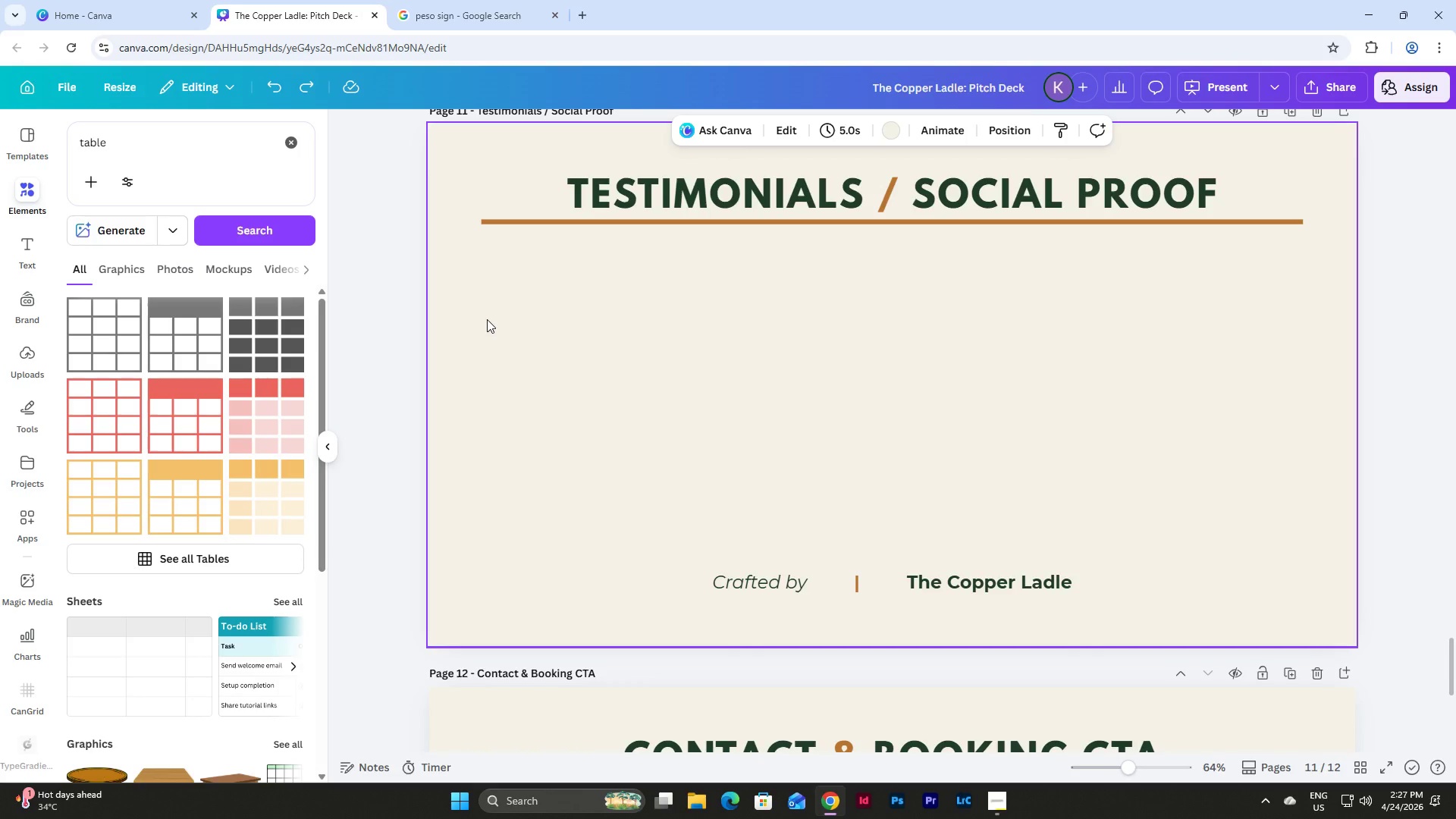 
scroll: coordinate [911, 381], scroll_direction: up, amount: 1.0
 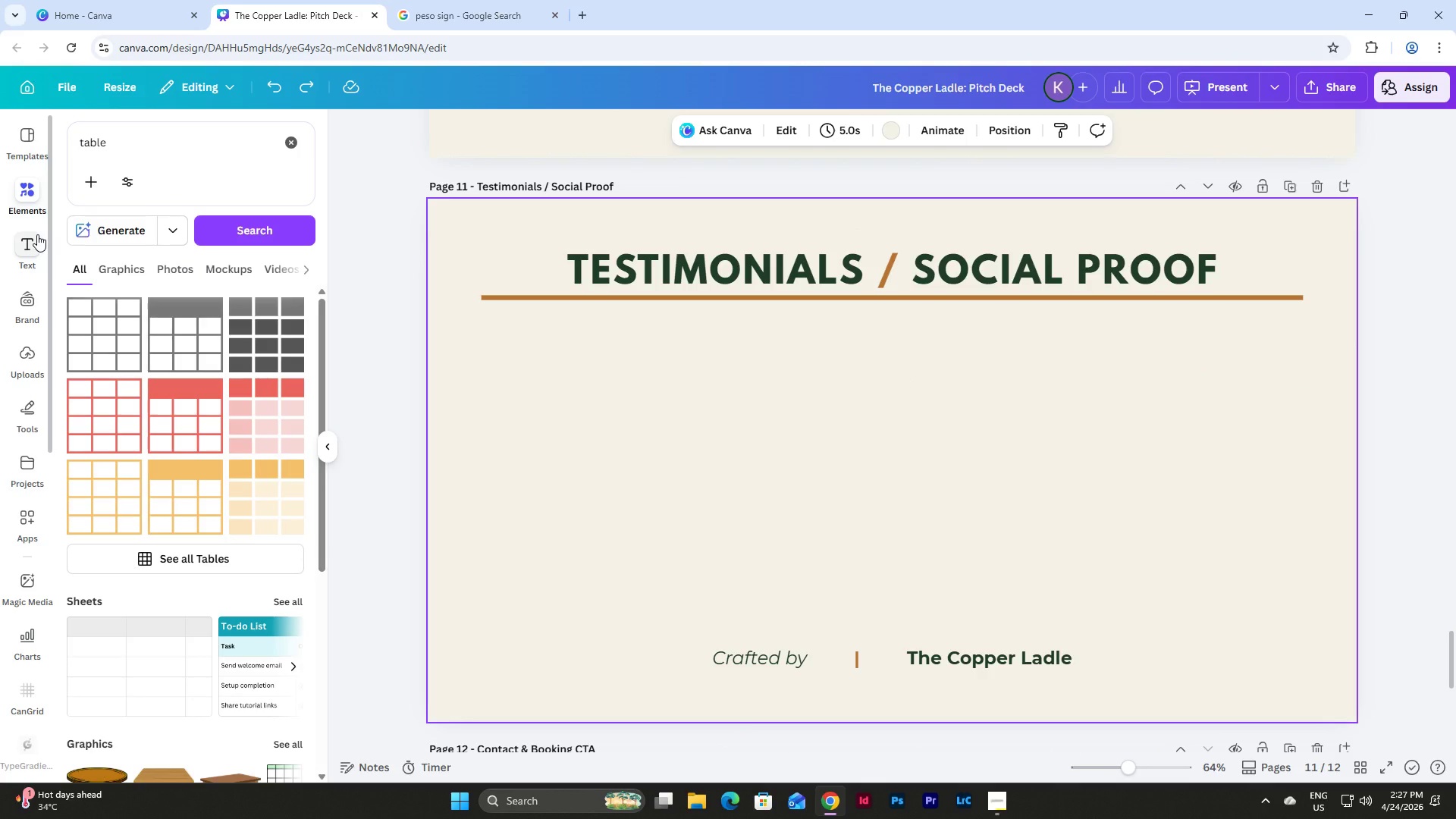 
left_click([37, 234])
 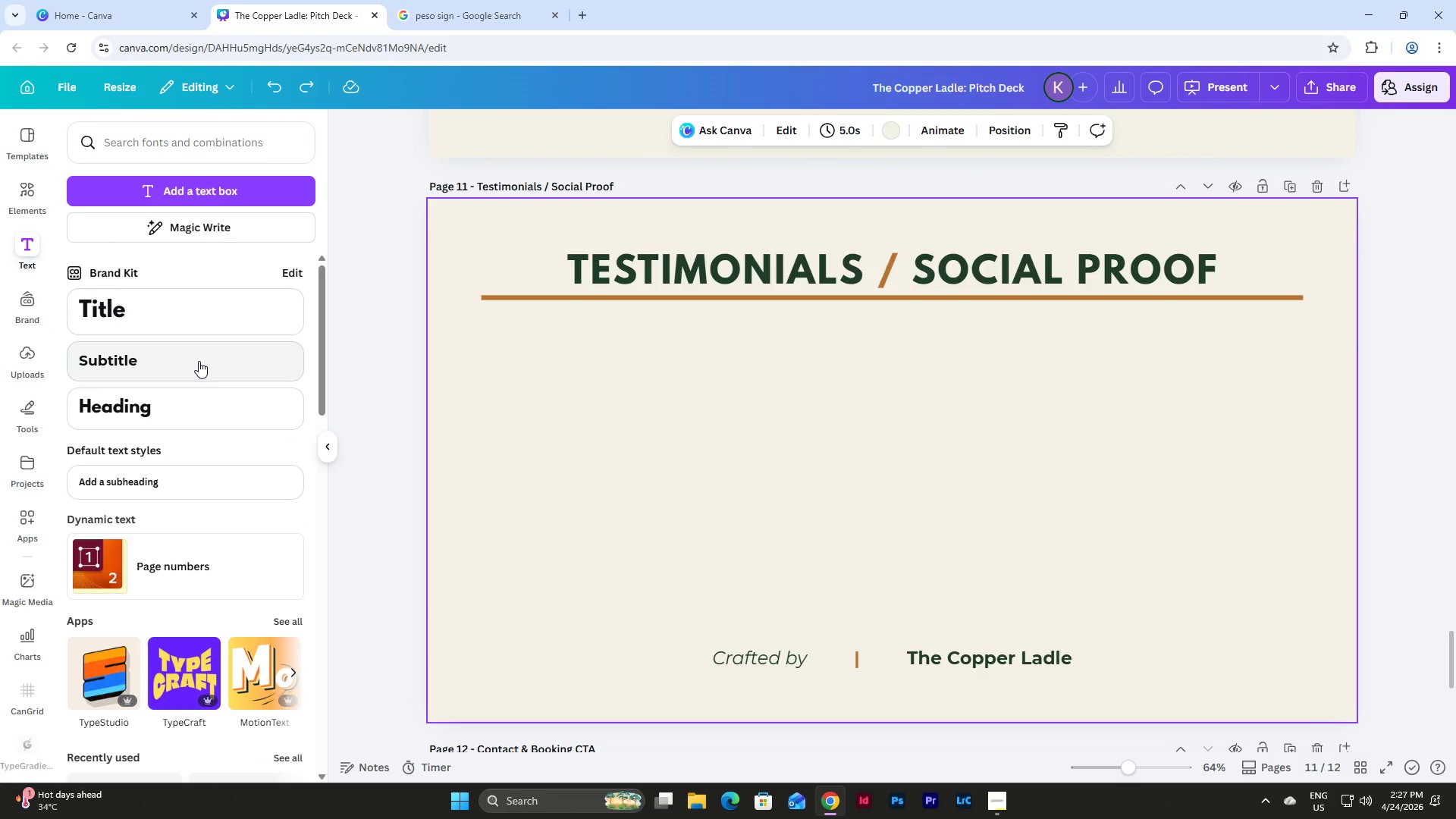 
left_click([199, 361])
 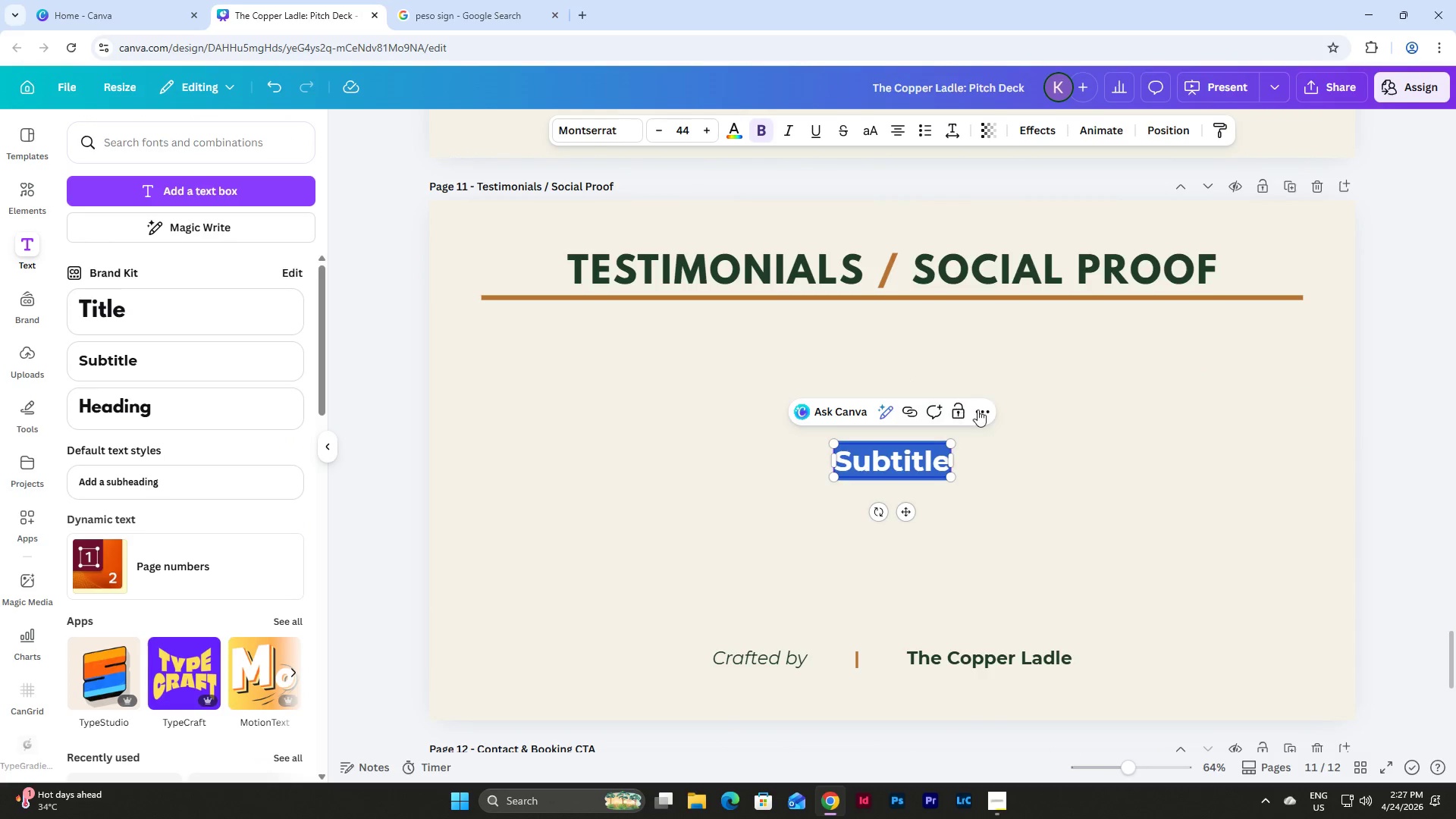 
left_click([982, 410])
 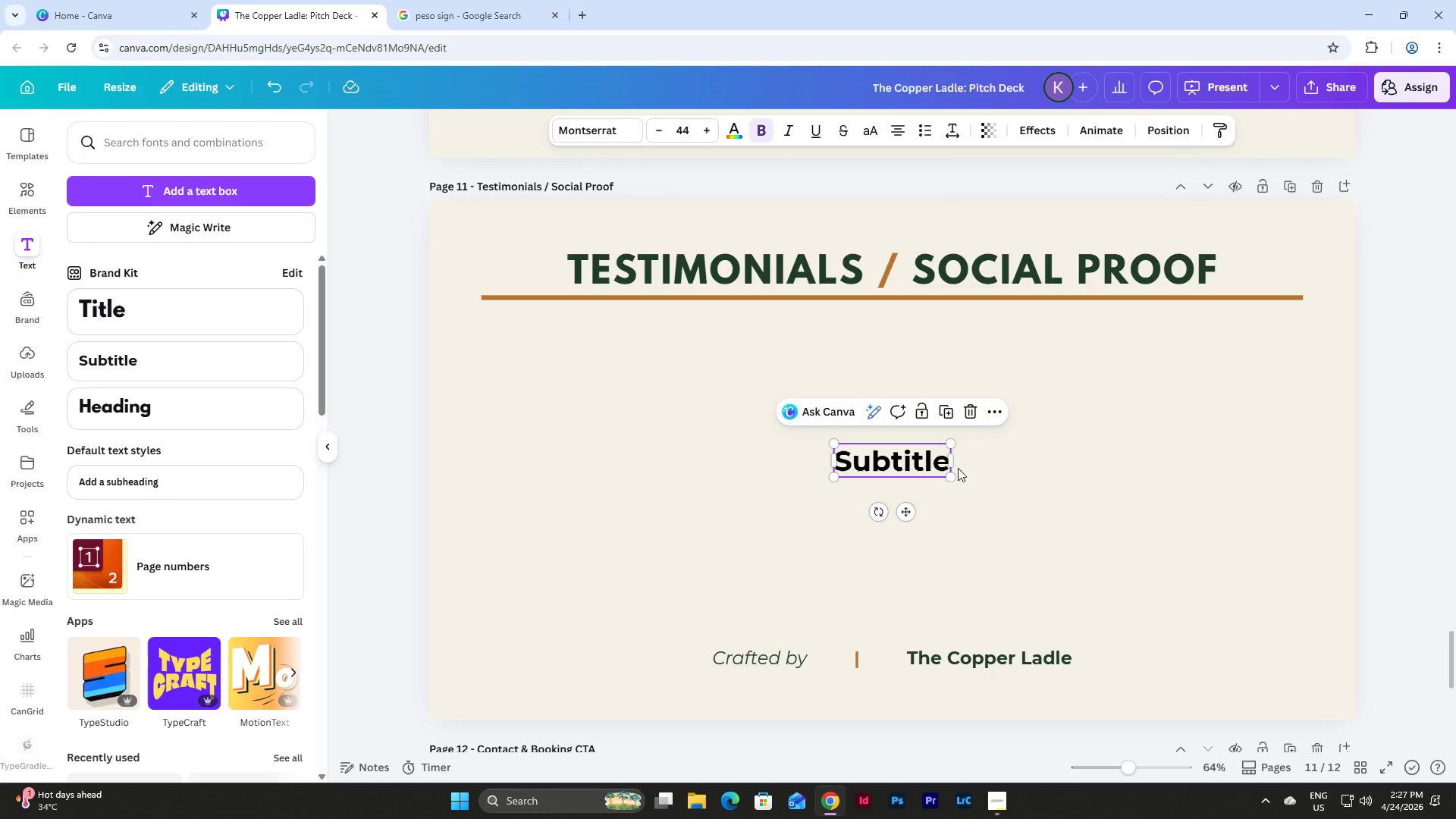 
left_click_drag(start_coordinate=[955, 466], to_coordinate=[1232, 486])
 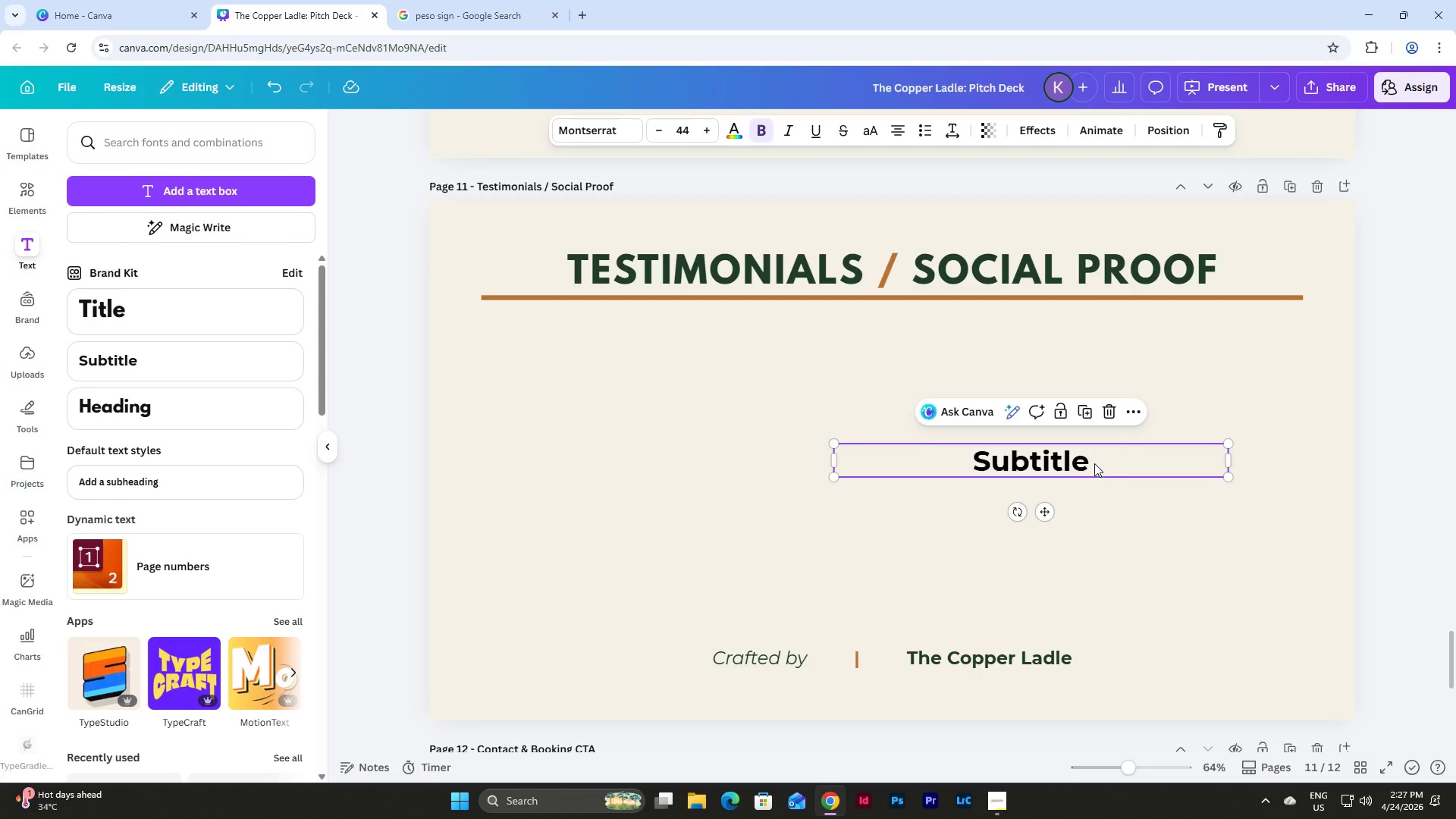 
left_click_drag(start_coordinate=[1091, 460], to_coordinate=[951, 425])
 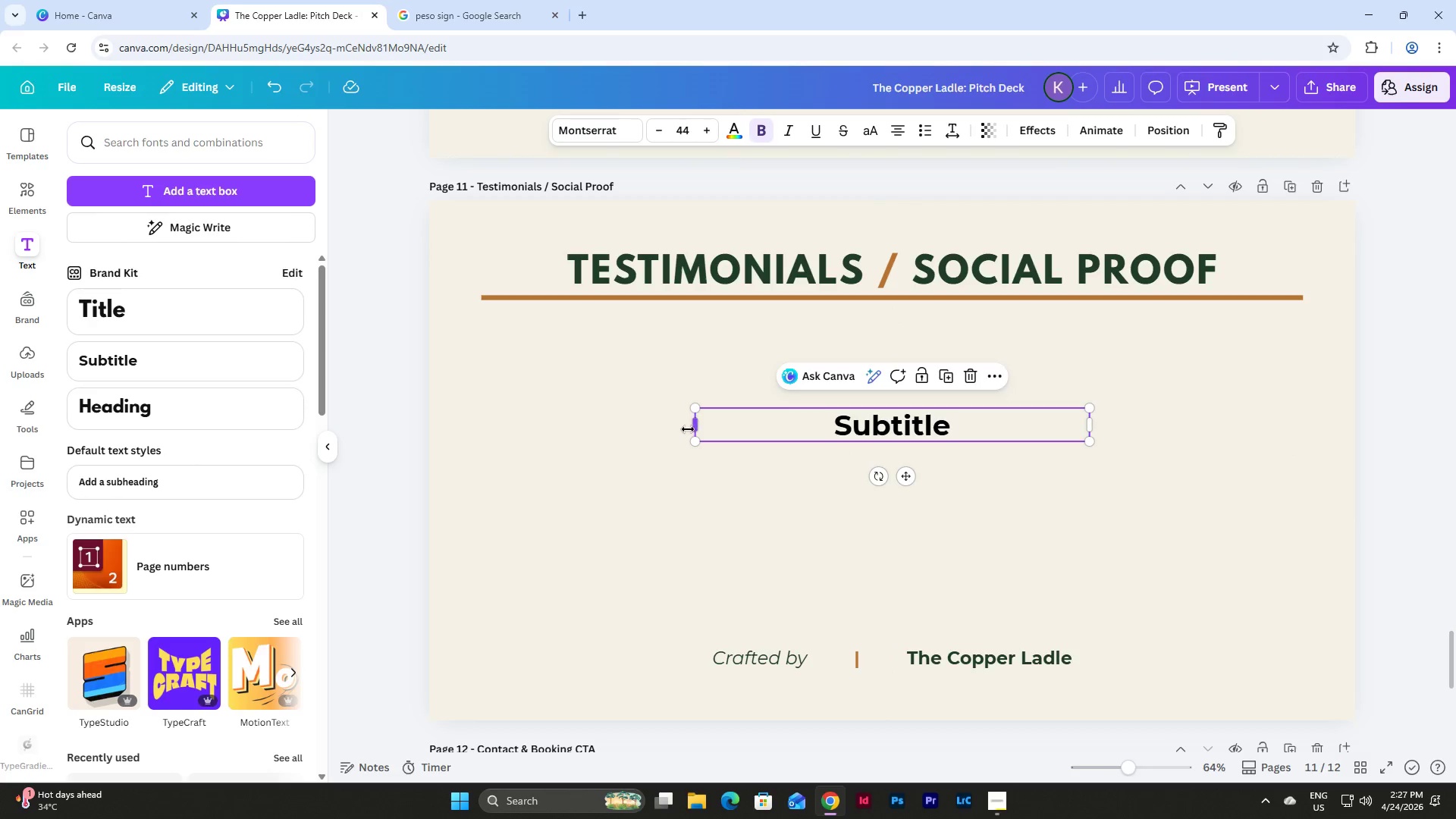 
left_click_drag(start_coordinate=[688, 429], to_coordinate=[526, 416])
 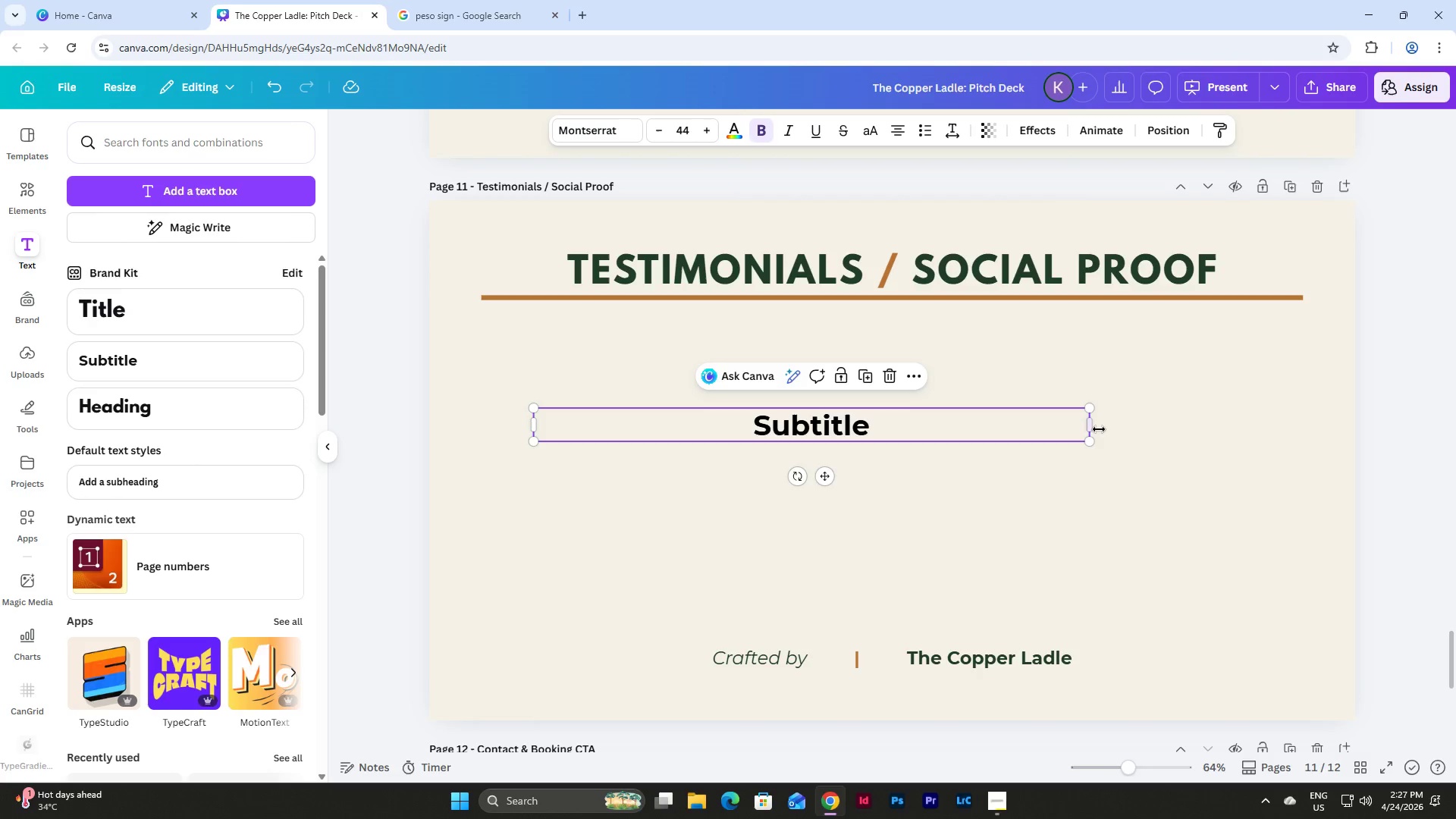 
left_click_drag(start_coordinate=[1094, 428], to_coordinate=[1220, 435])
 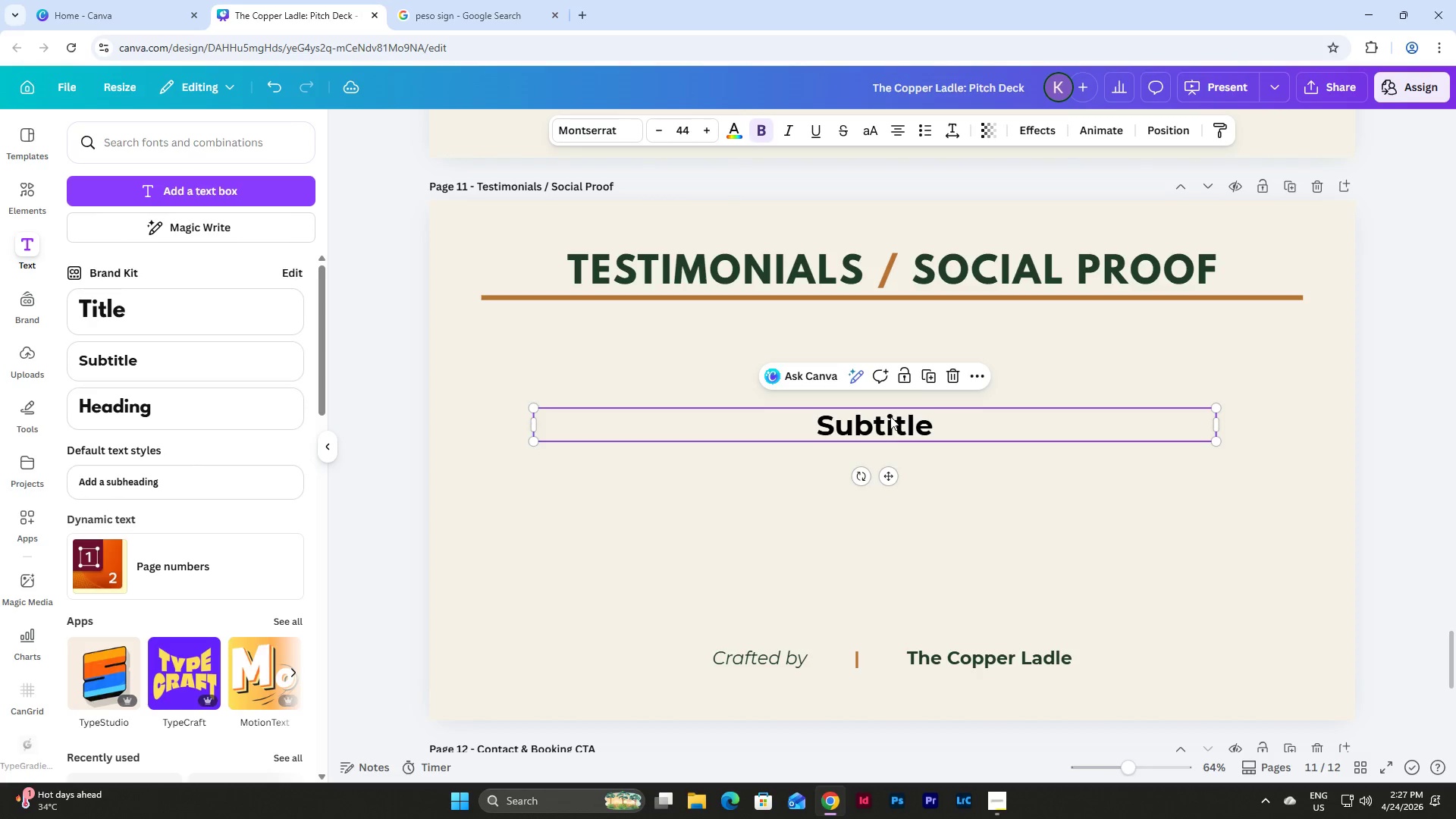 
left_click_drag(start_coordinate=[892, 425], to_coordinate=[862, 418])
 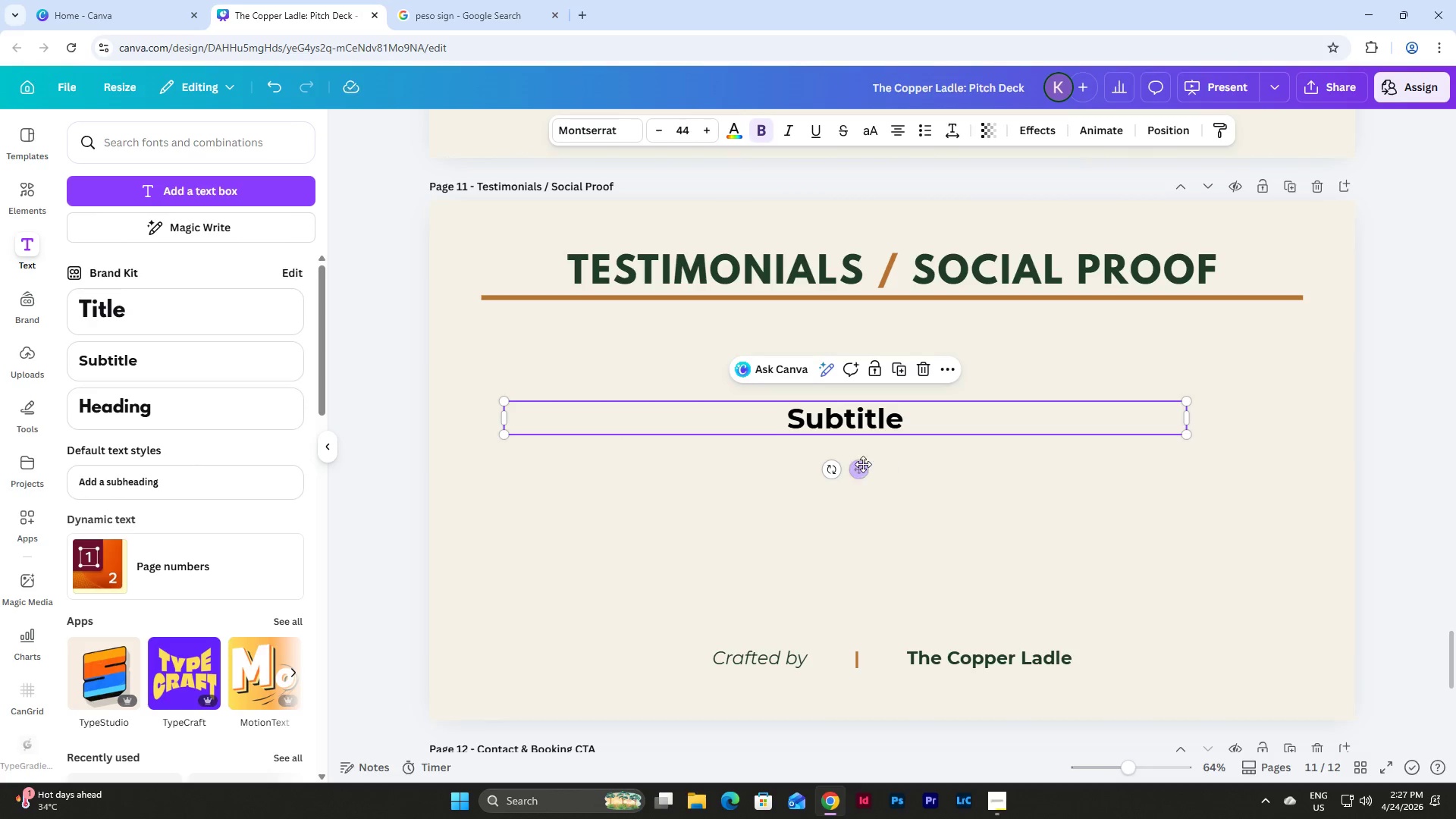 
left_click_drag(start_coordinate=[863, 464], to_coordinate=[910, 464])
 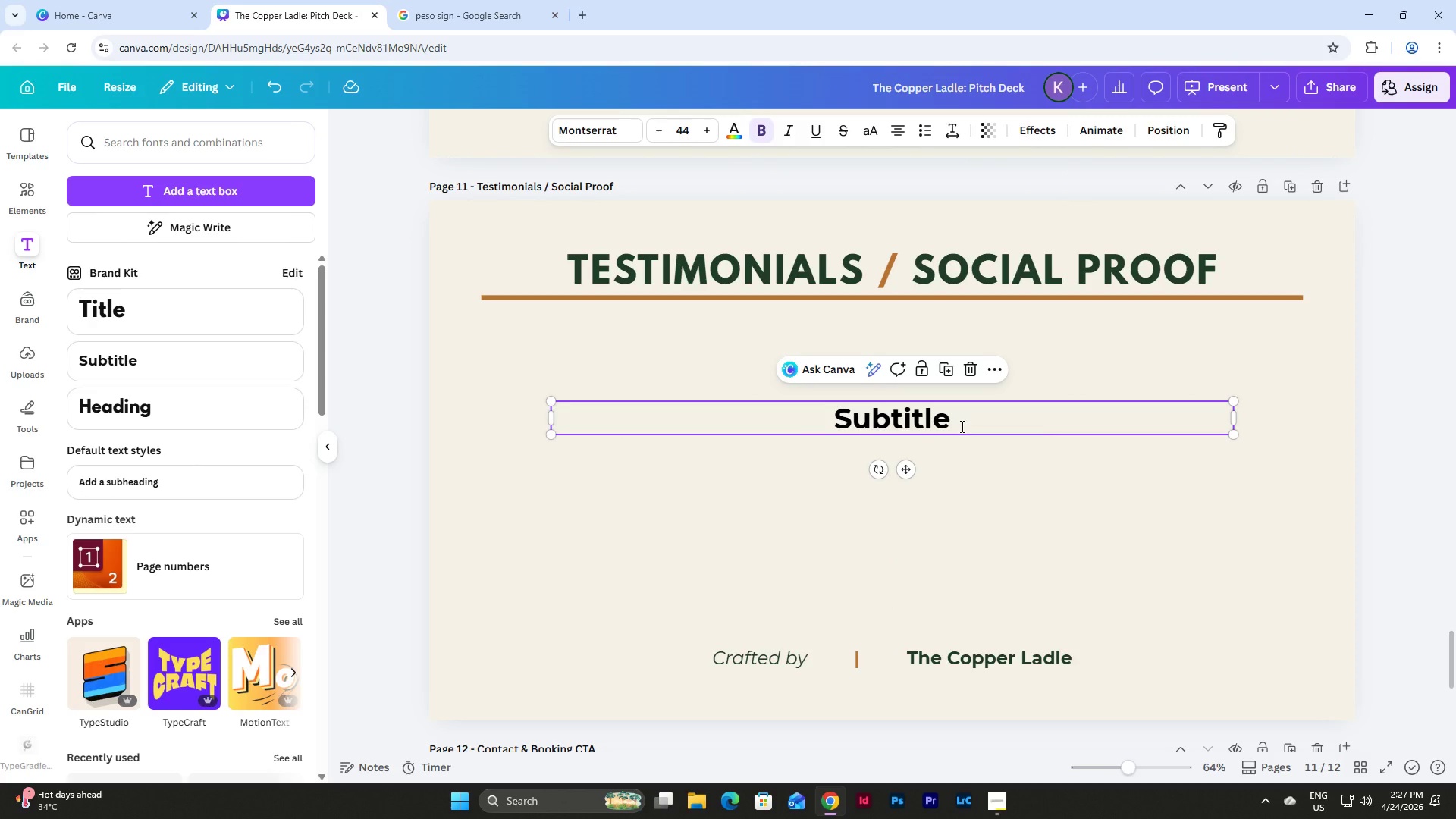 
double_click([961, 426])
 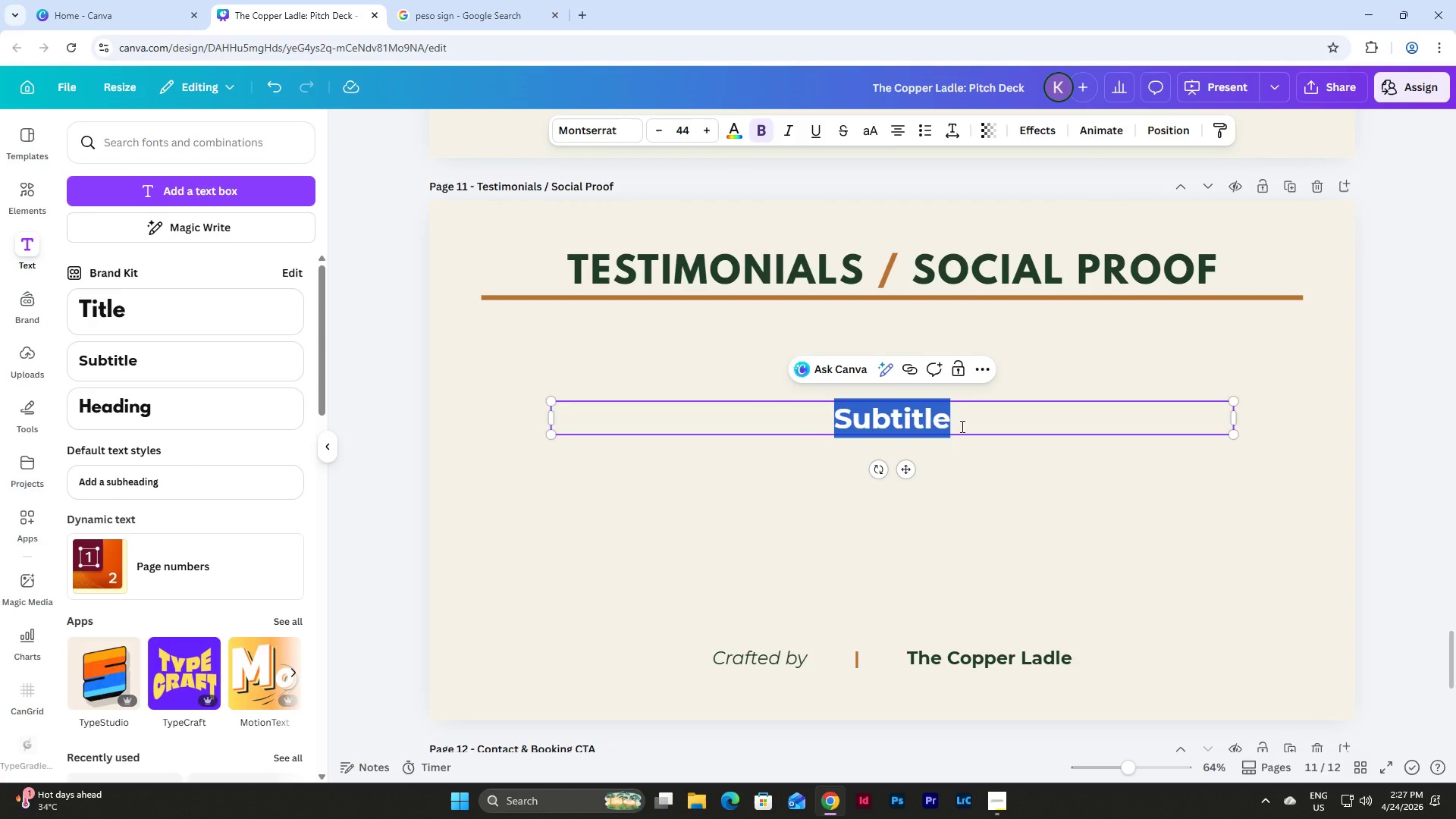 
wait(5.14)
 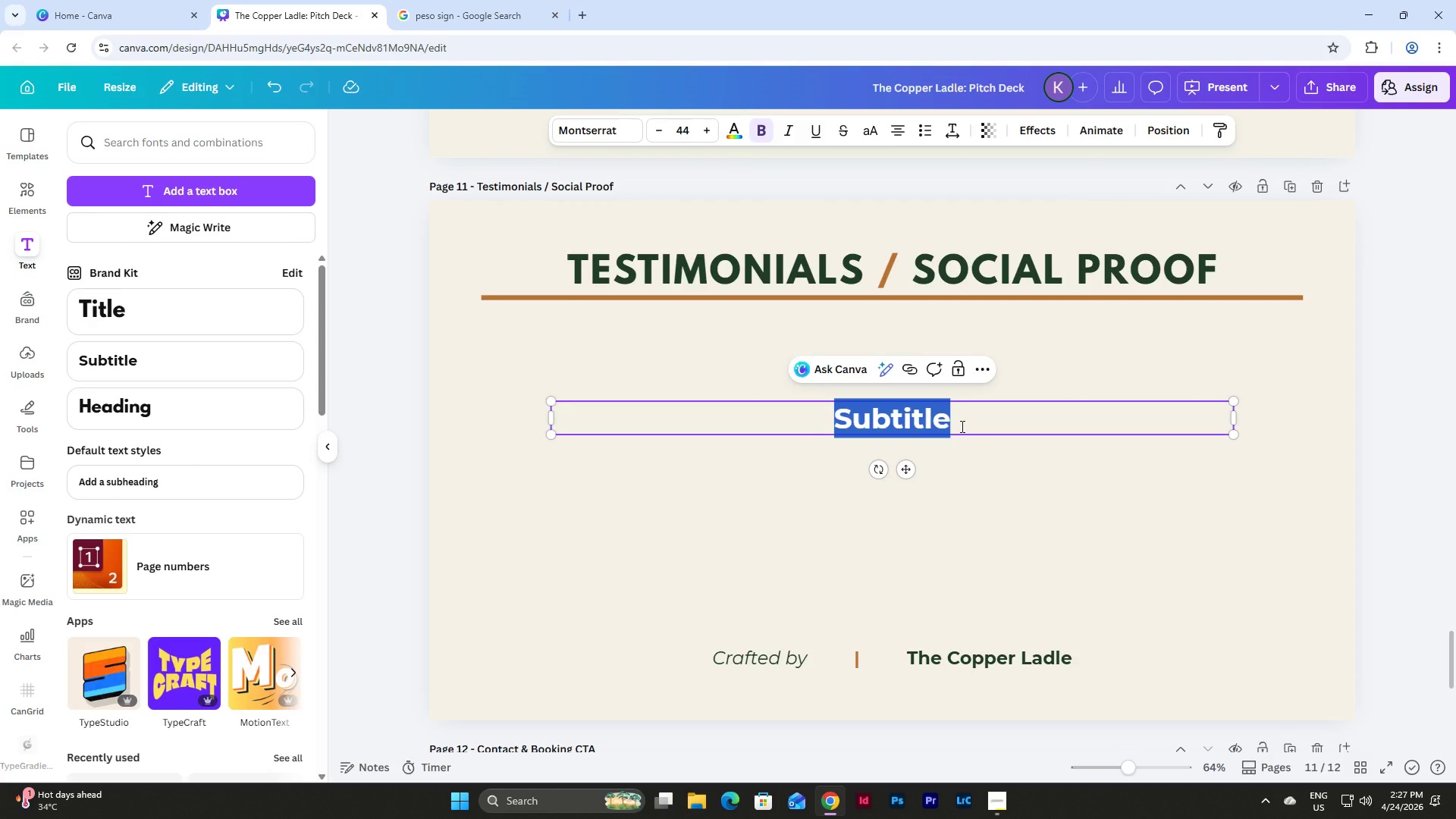 
type(The Copper Ladel)
key(Backspace)
key(Backspace)
type(le )
 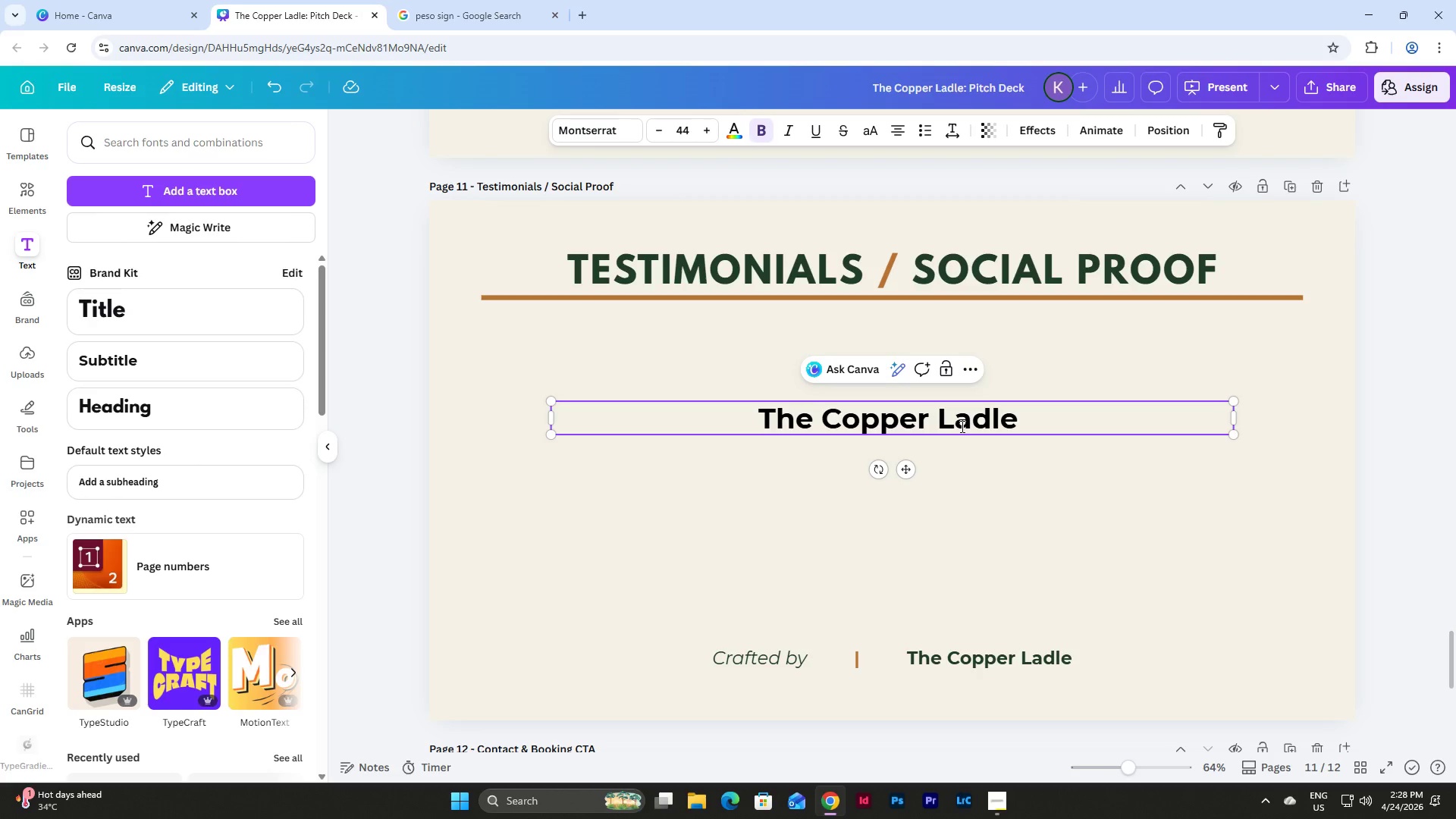 
double_click([966, 419])
 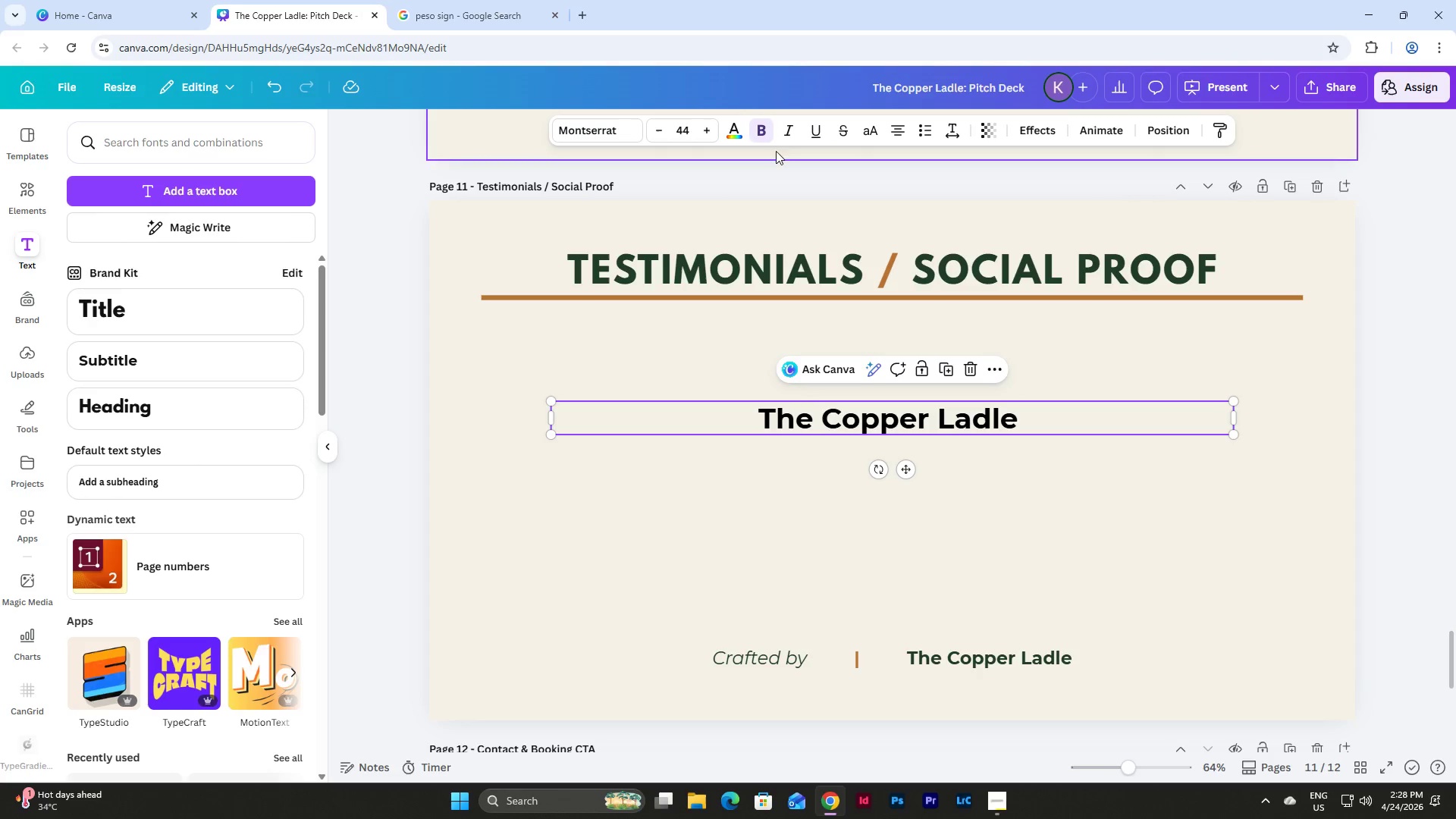 
left_click([765, 136])
 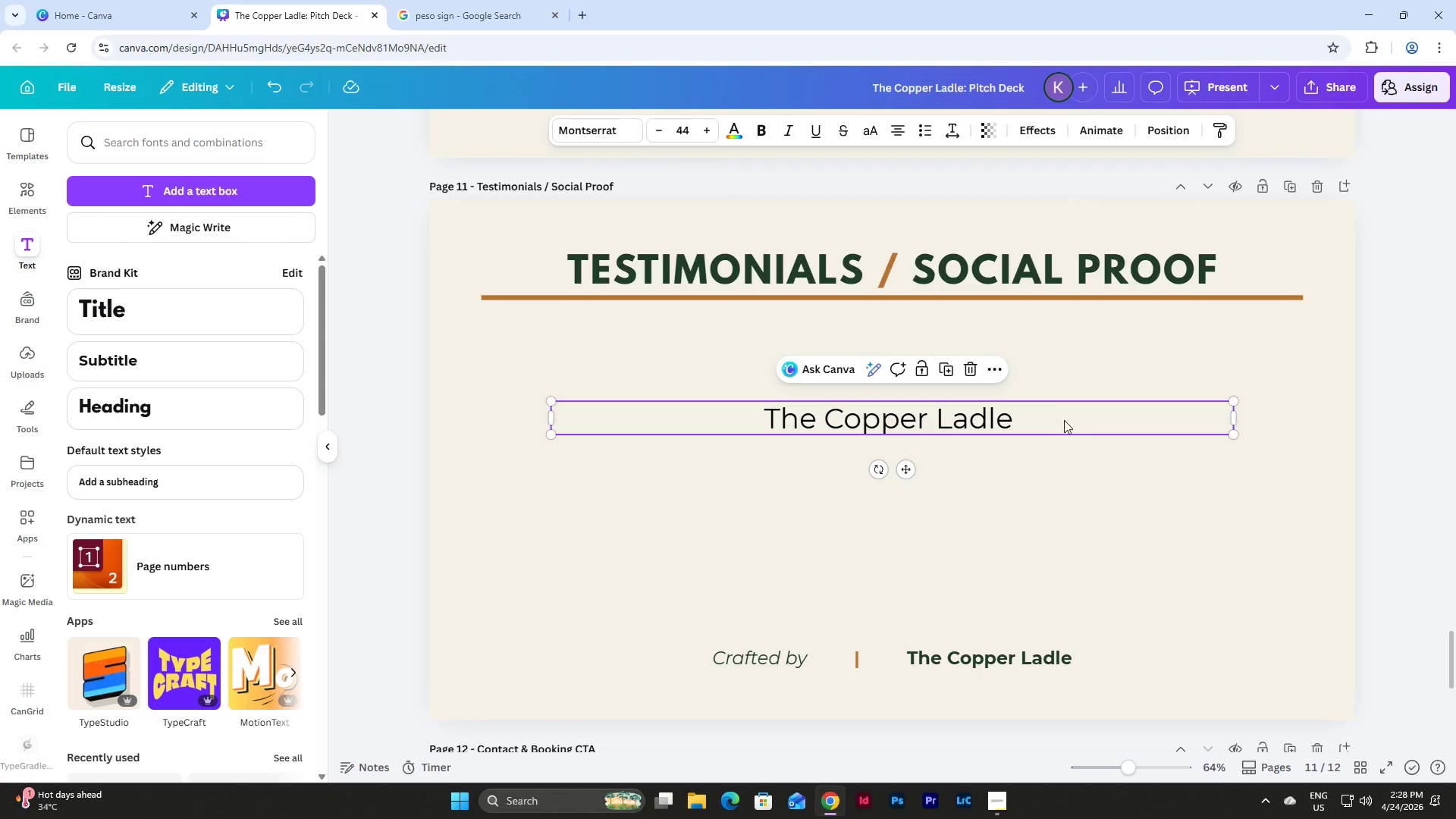 
double_click([1059, 421])
 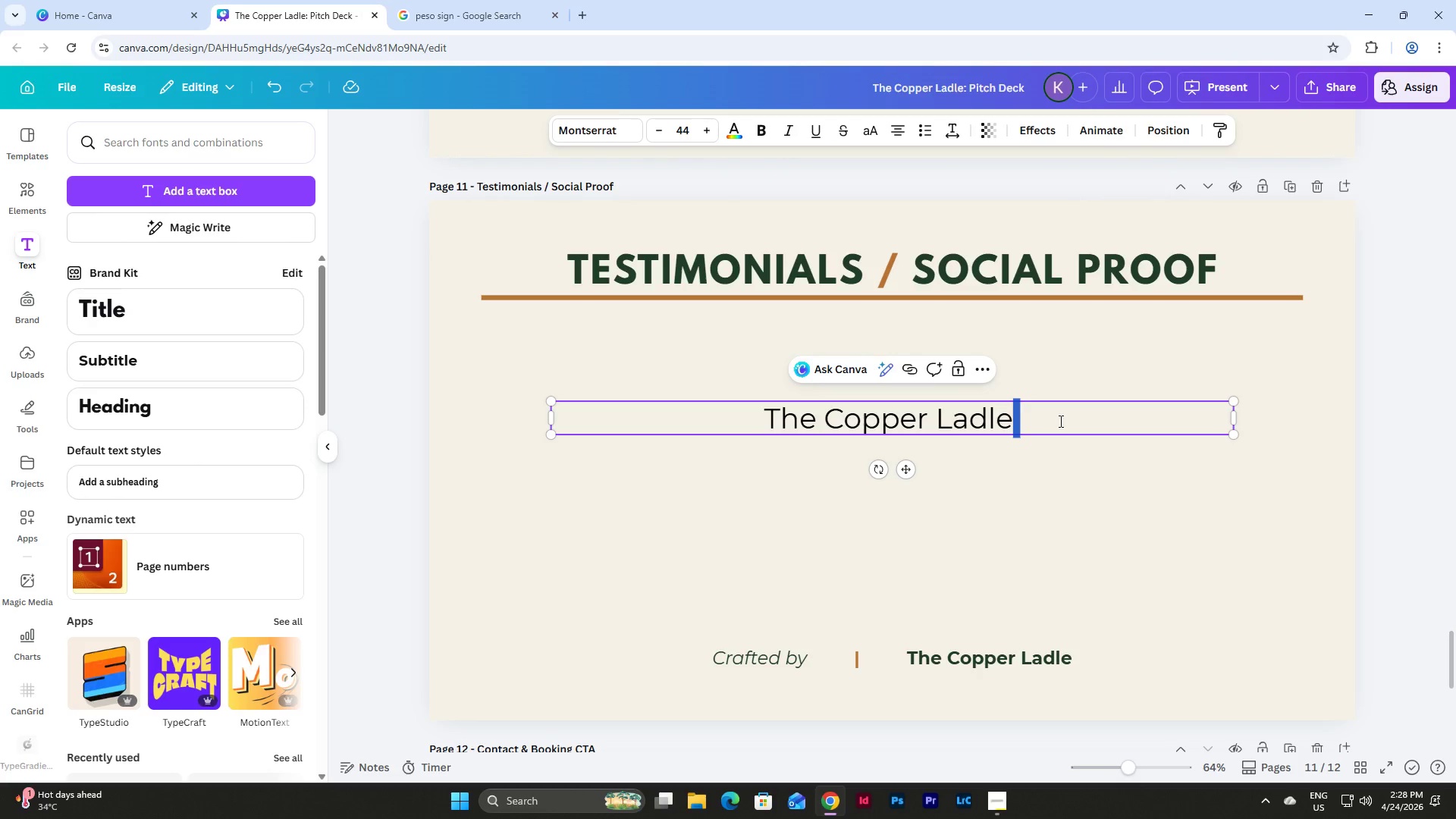 
triple_click([1059, 421])
 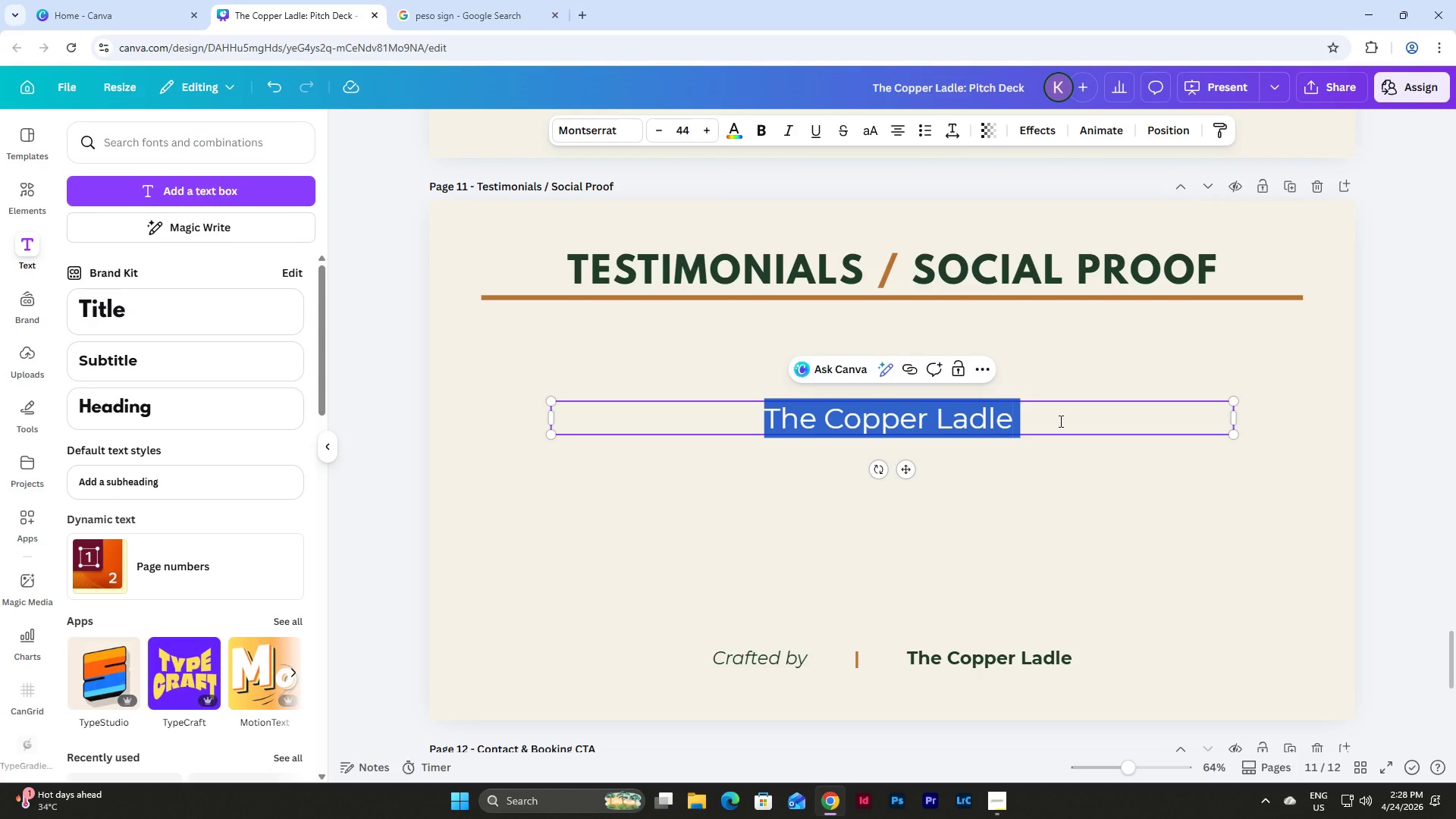 
left_click([1059, 421])
 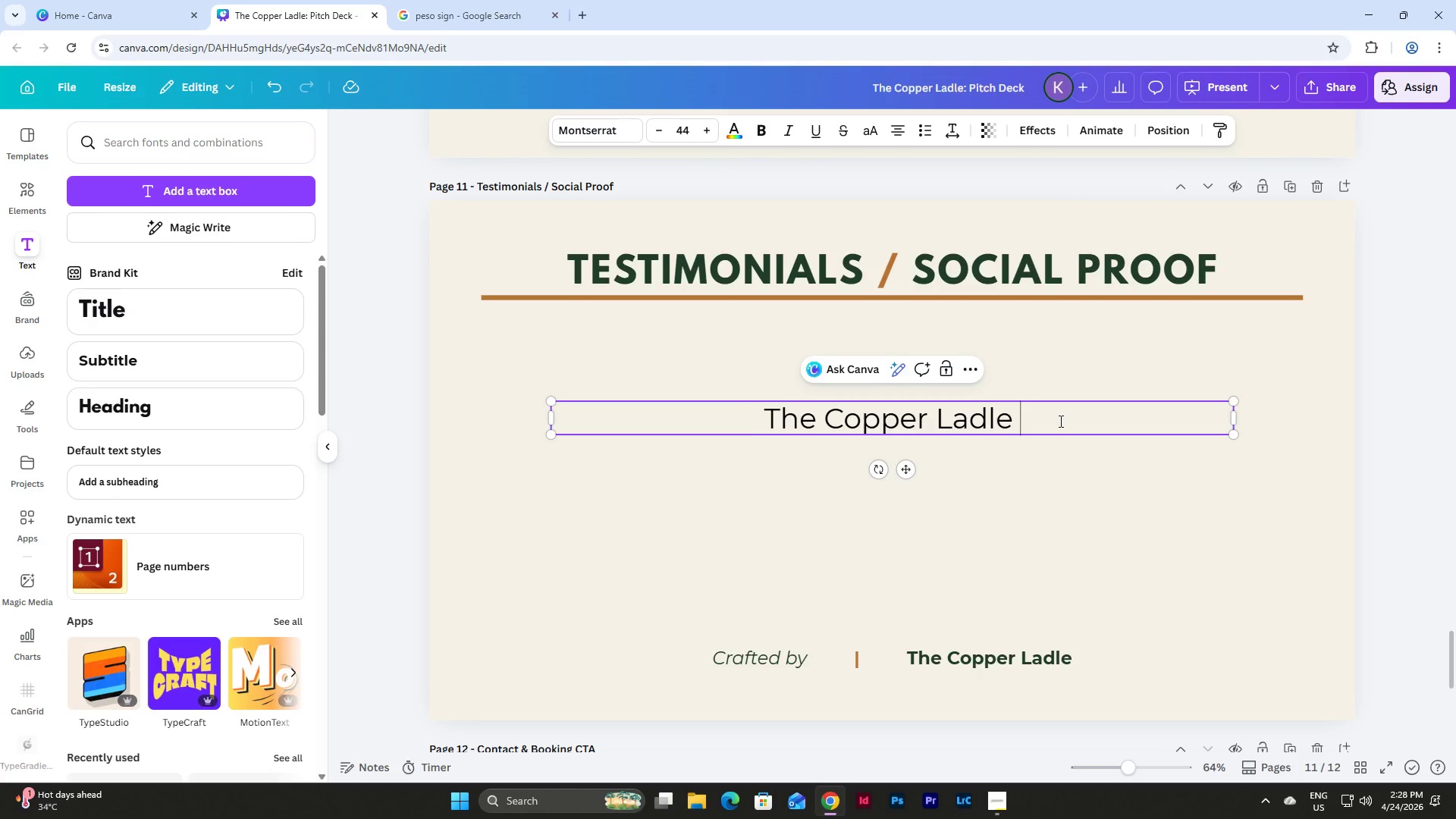 
type(elevated our entire on-set experience 0151 efficient, delicious )
key(Backspace)
type(, and incredibly professional.")
 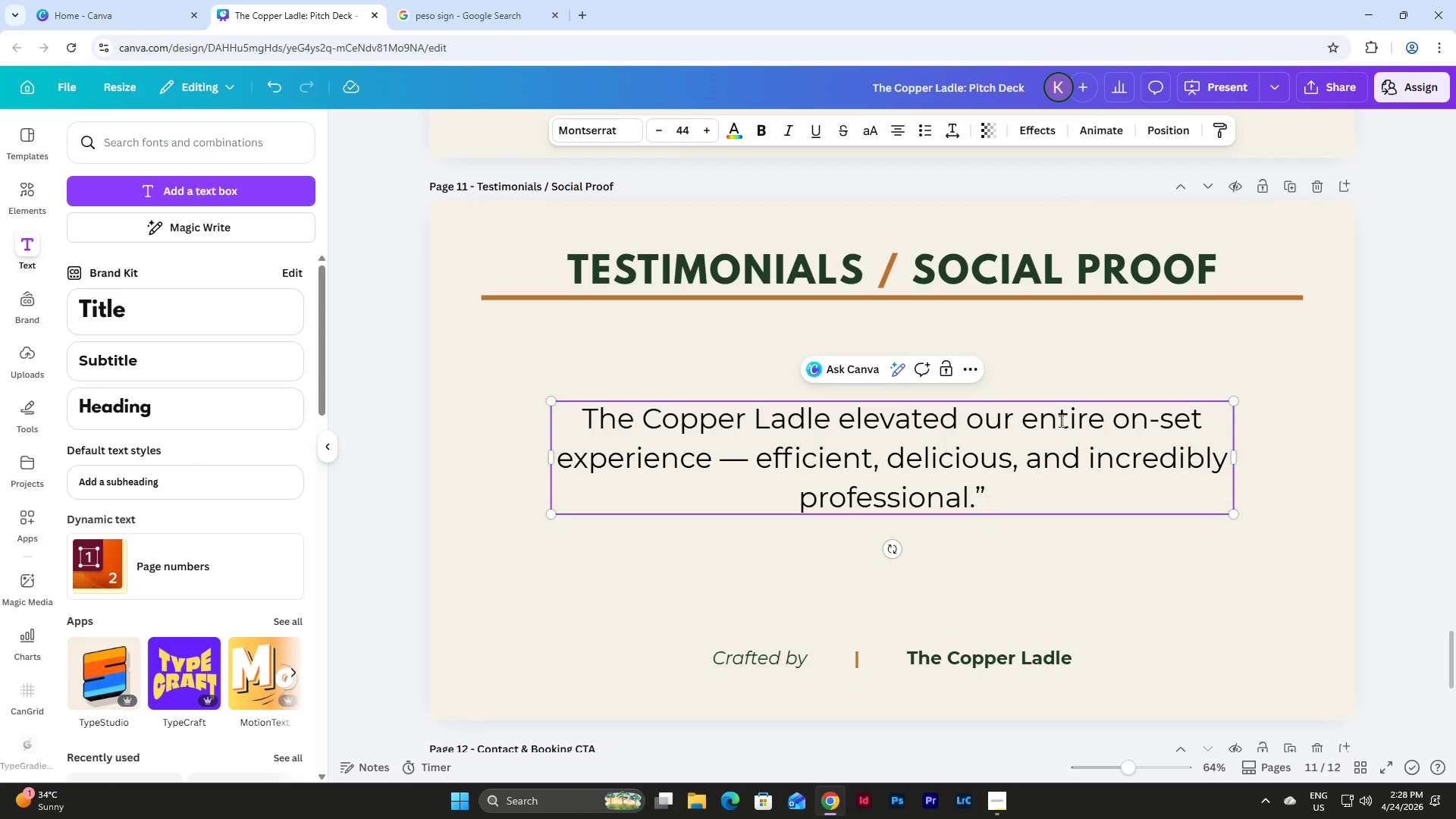 
hold_key(key=AltLeft, duration=0.98)
 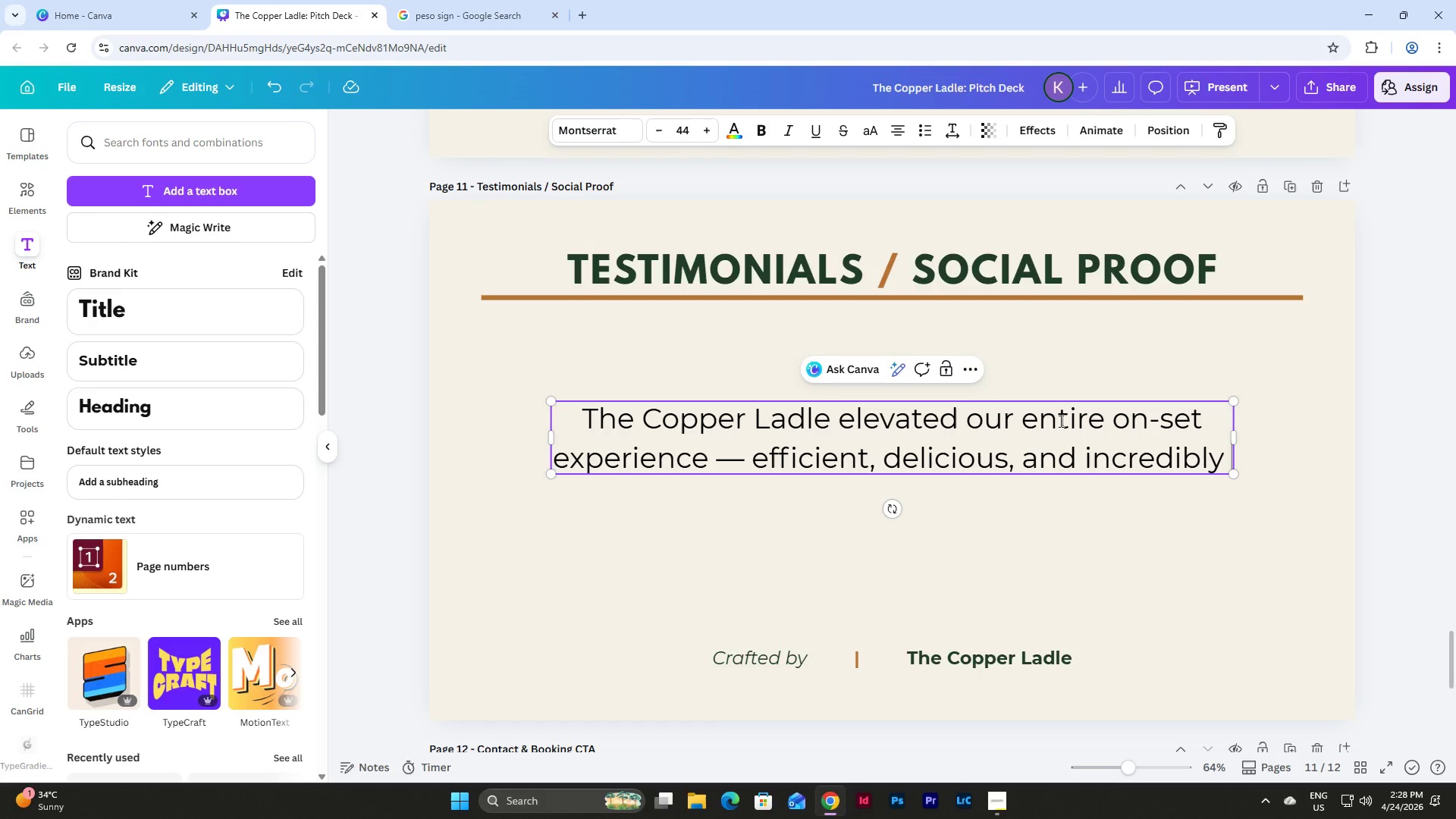 
double_click([588, 416])
 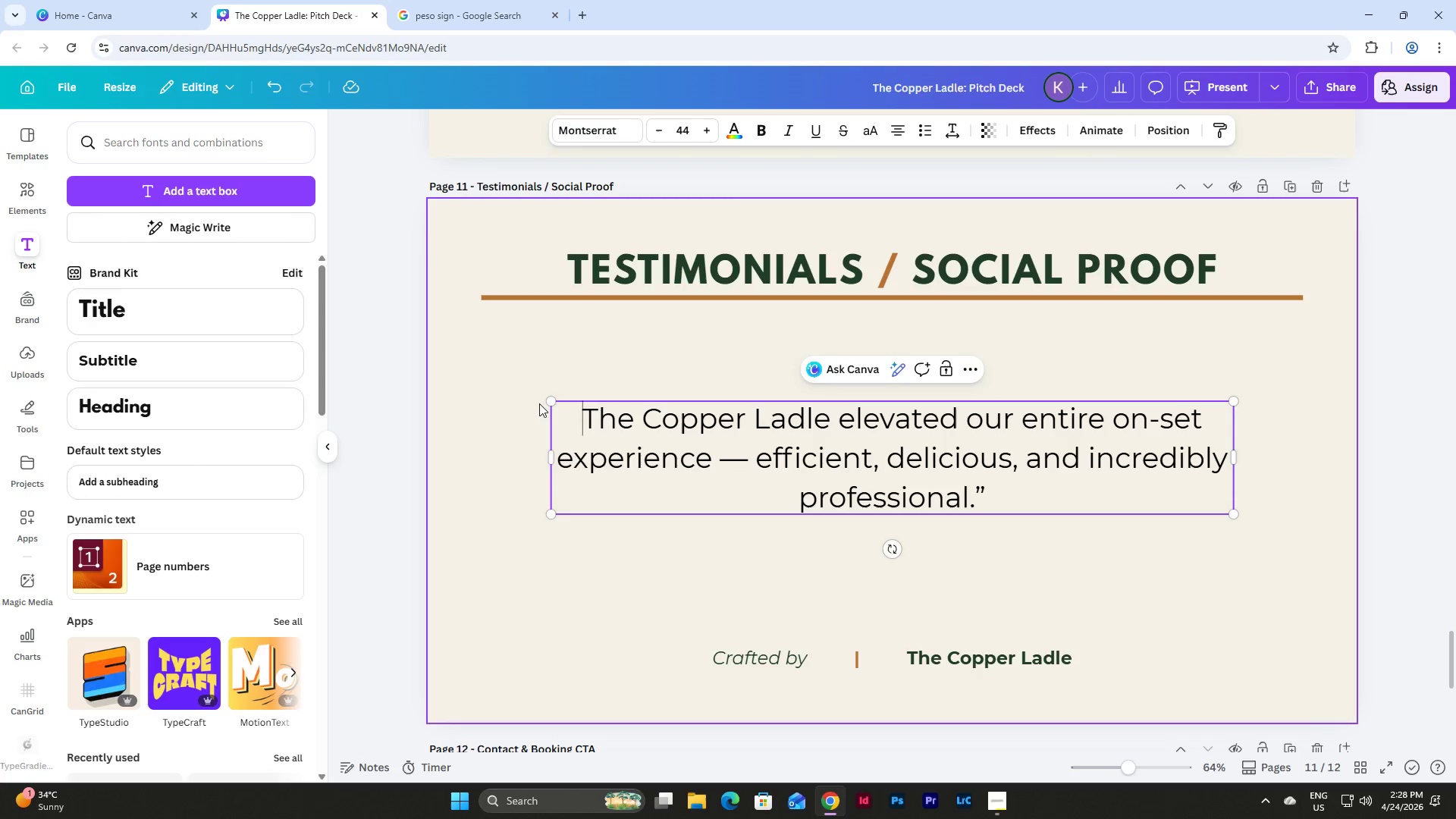 
key(Shift+Quote)
 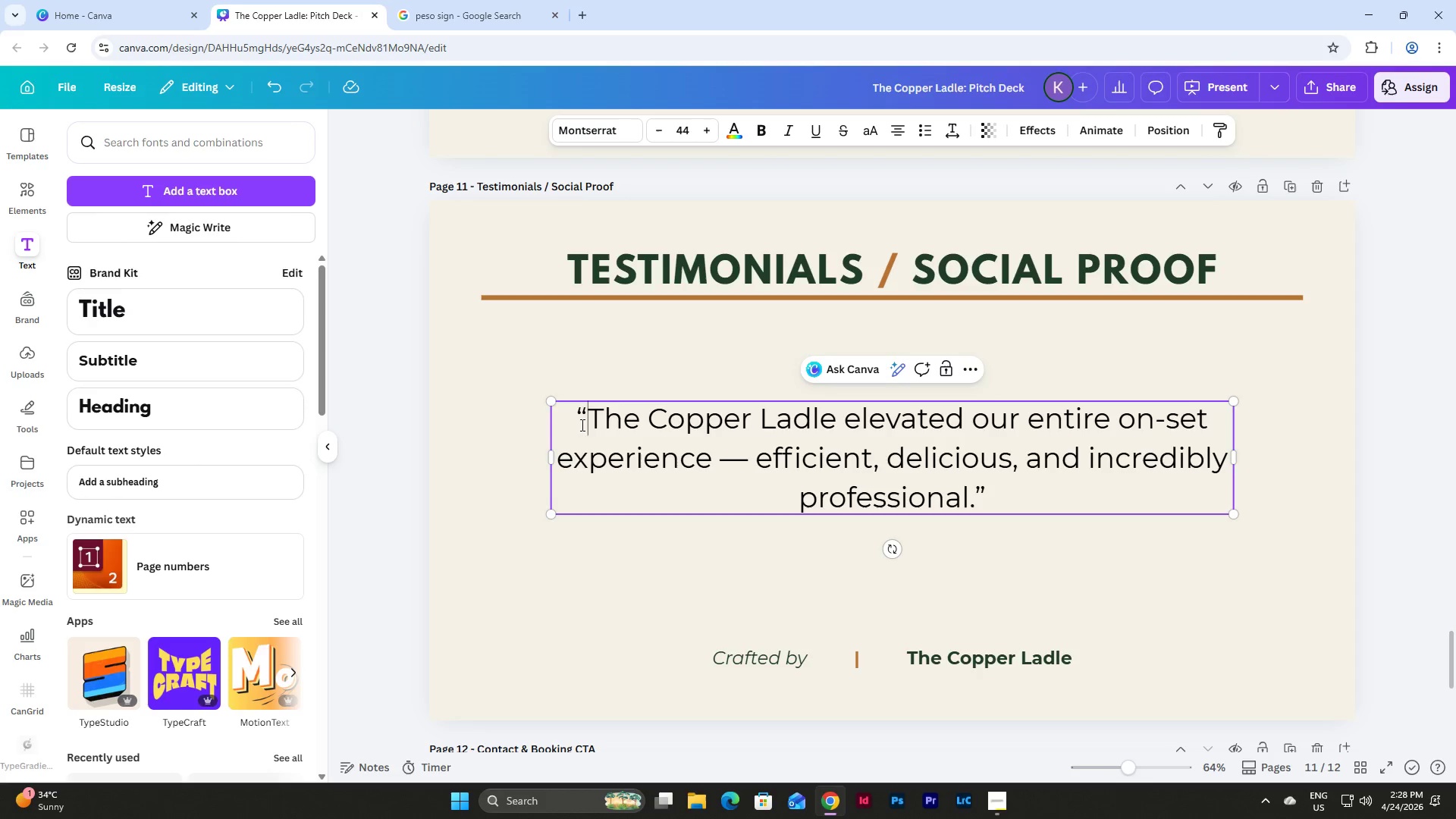 
left_click_drag(start_coordinate=[583, 422], to_coordinate=[564, 413])
 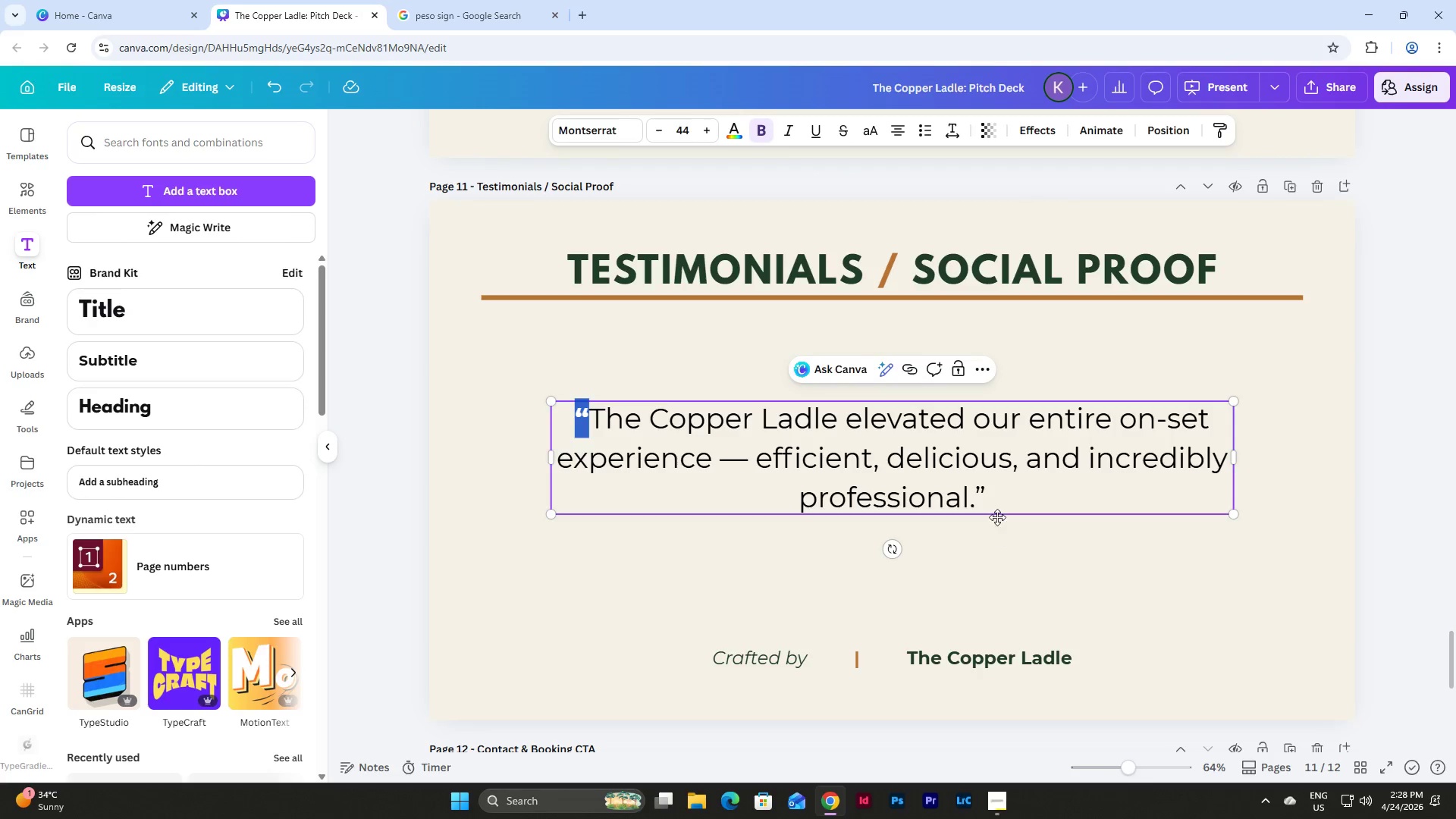 
left_click_drag(start_coordinate=[977, 494], to_coordinate=[992, 500])
 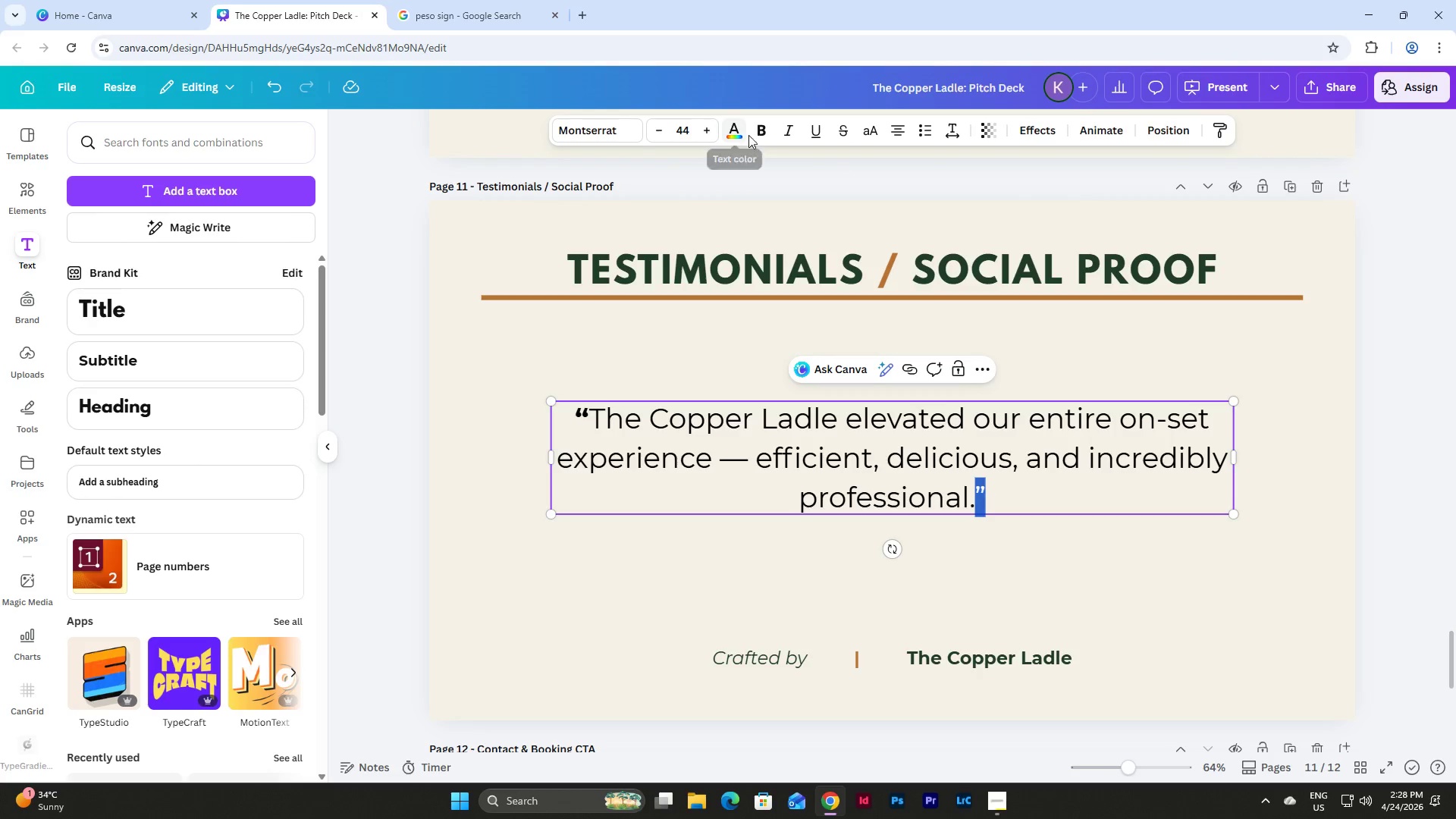 
left_click([761, 128])
 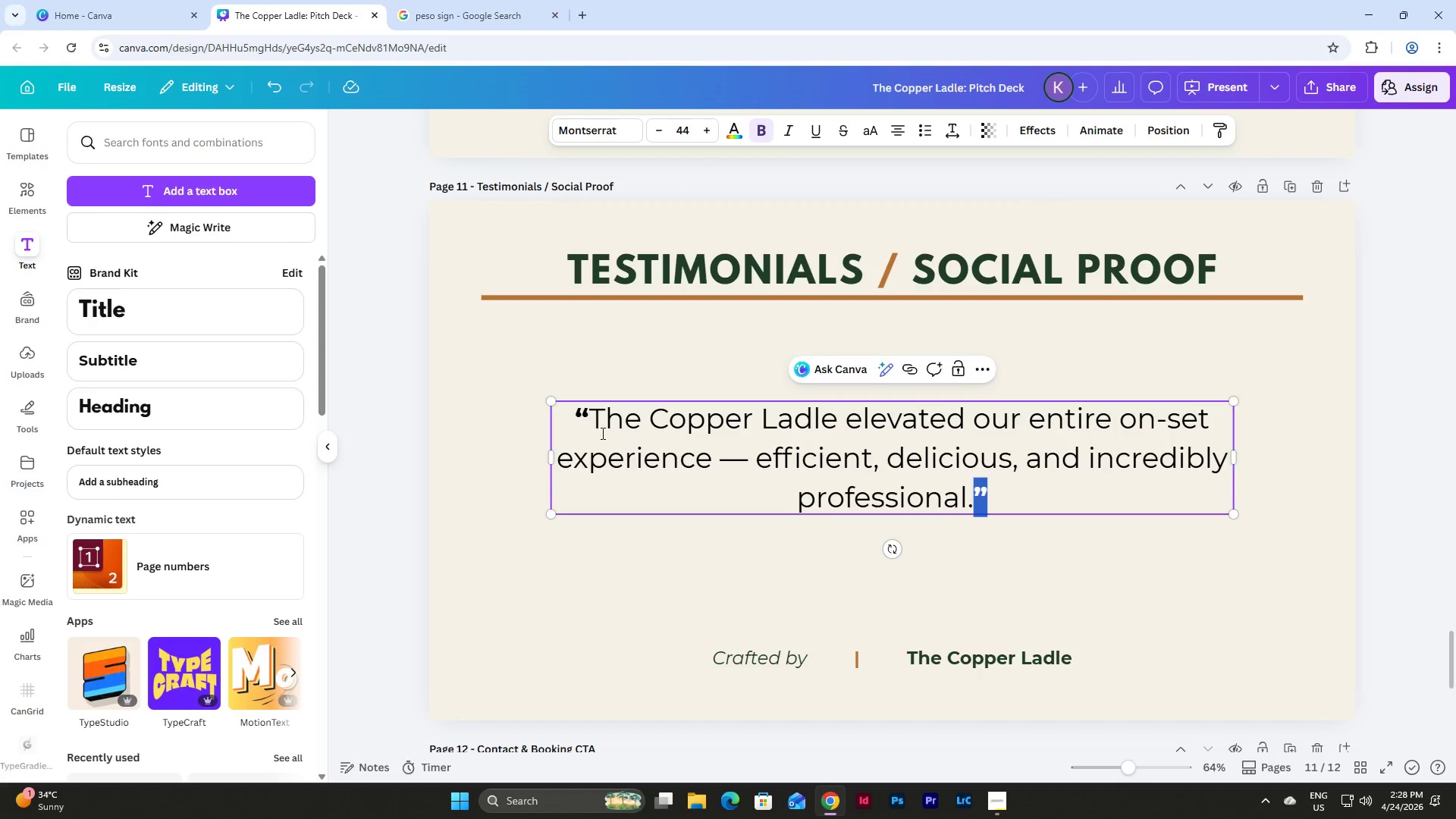 
double_click([586, 424])
 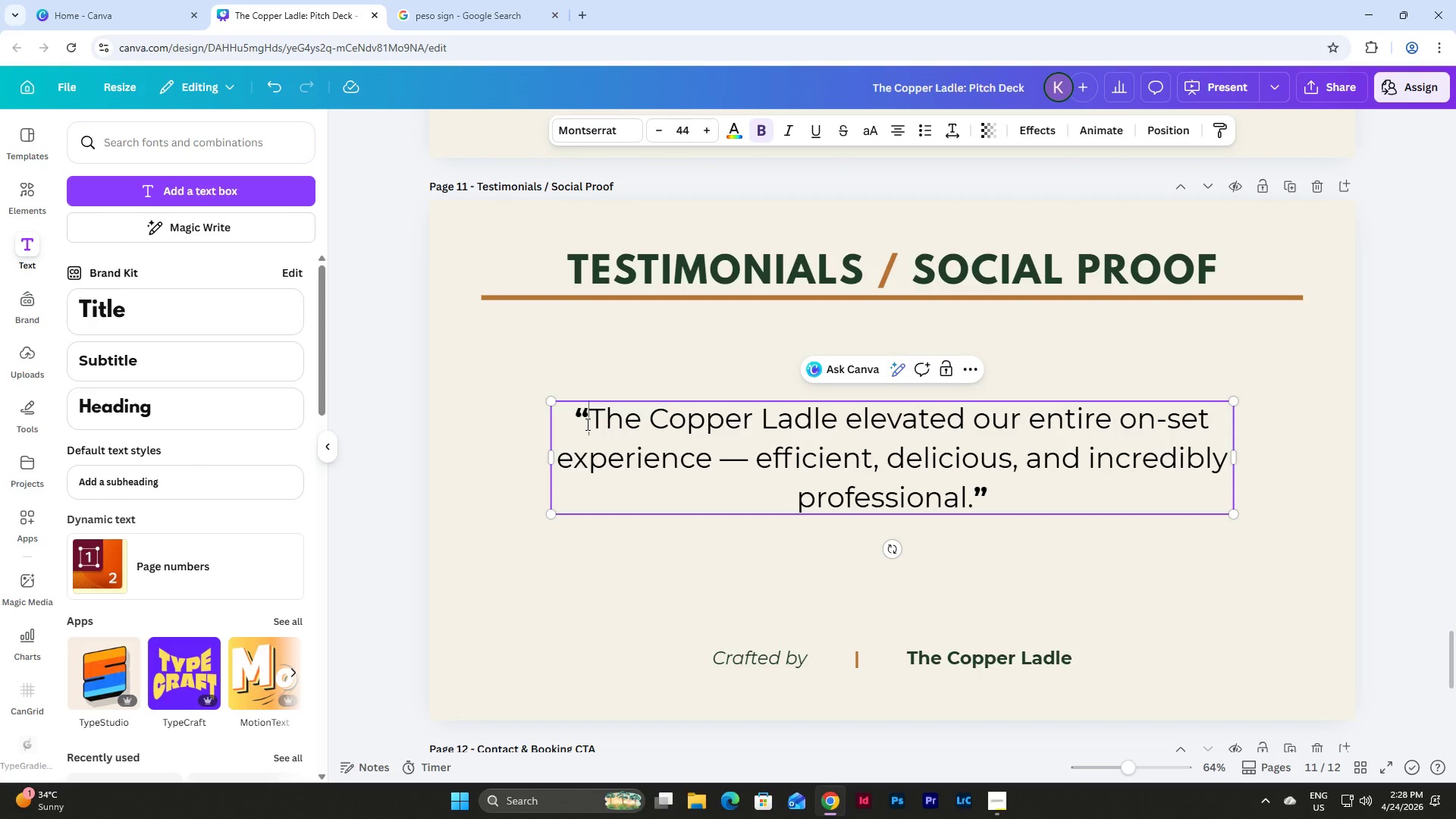 
left_click_drag(start_coordinate=[586, 423], to_coordinate=[573, 419])
 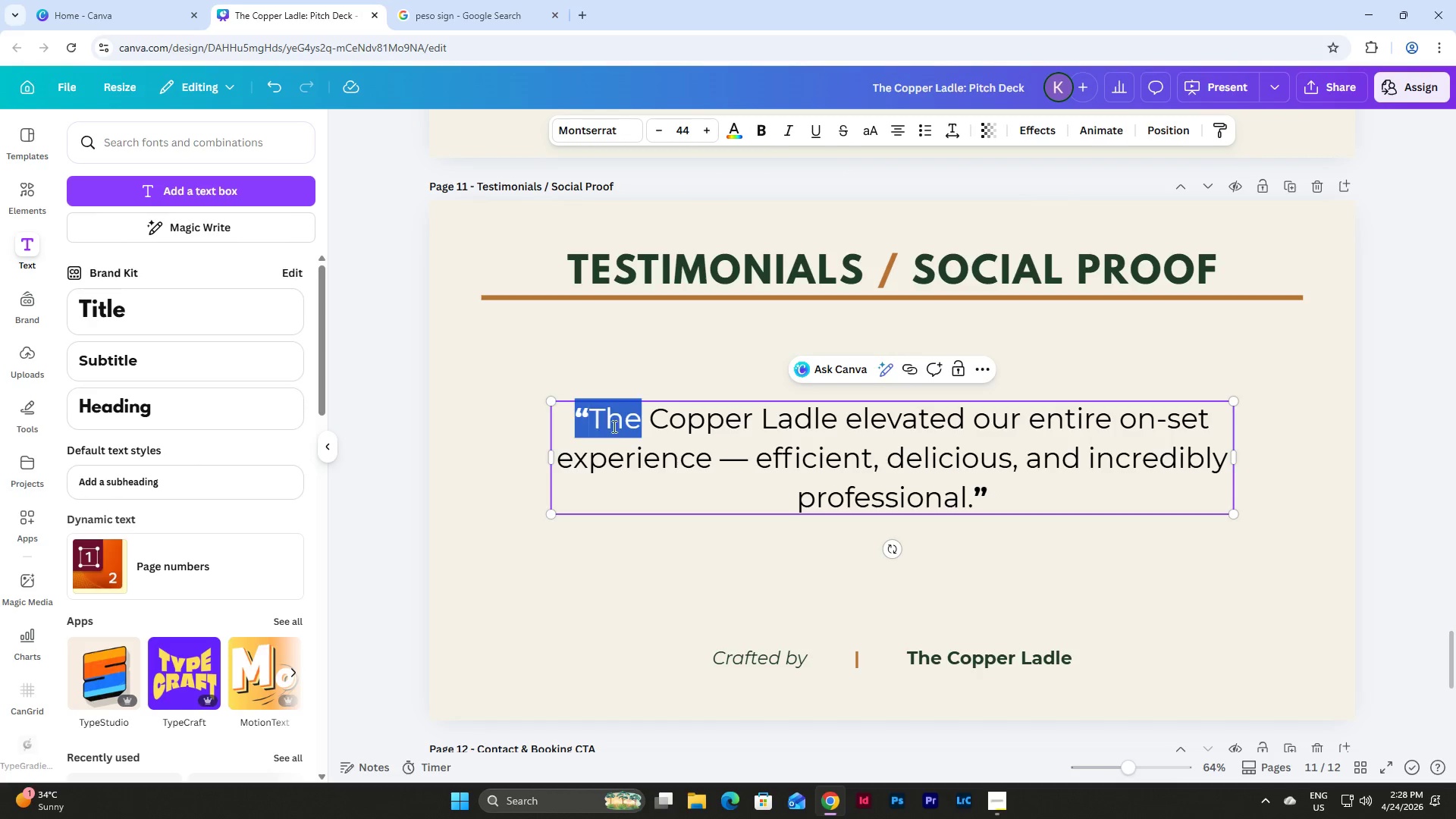 
left_click([613, 426])
 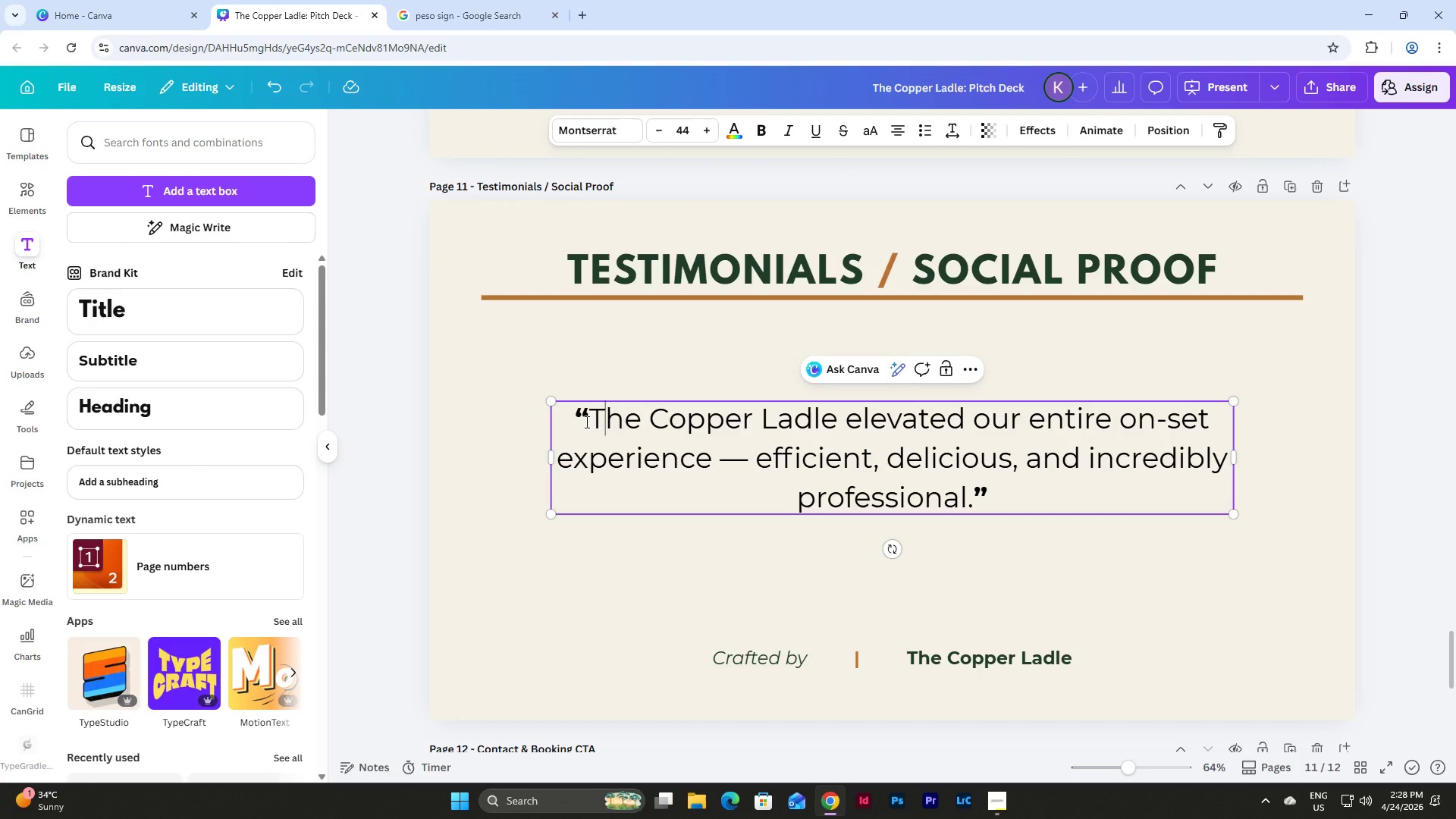 
left_click_drag(start_coordinate=[585, 421], to_coordinate=[579, 419])
 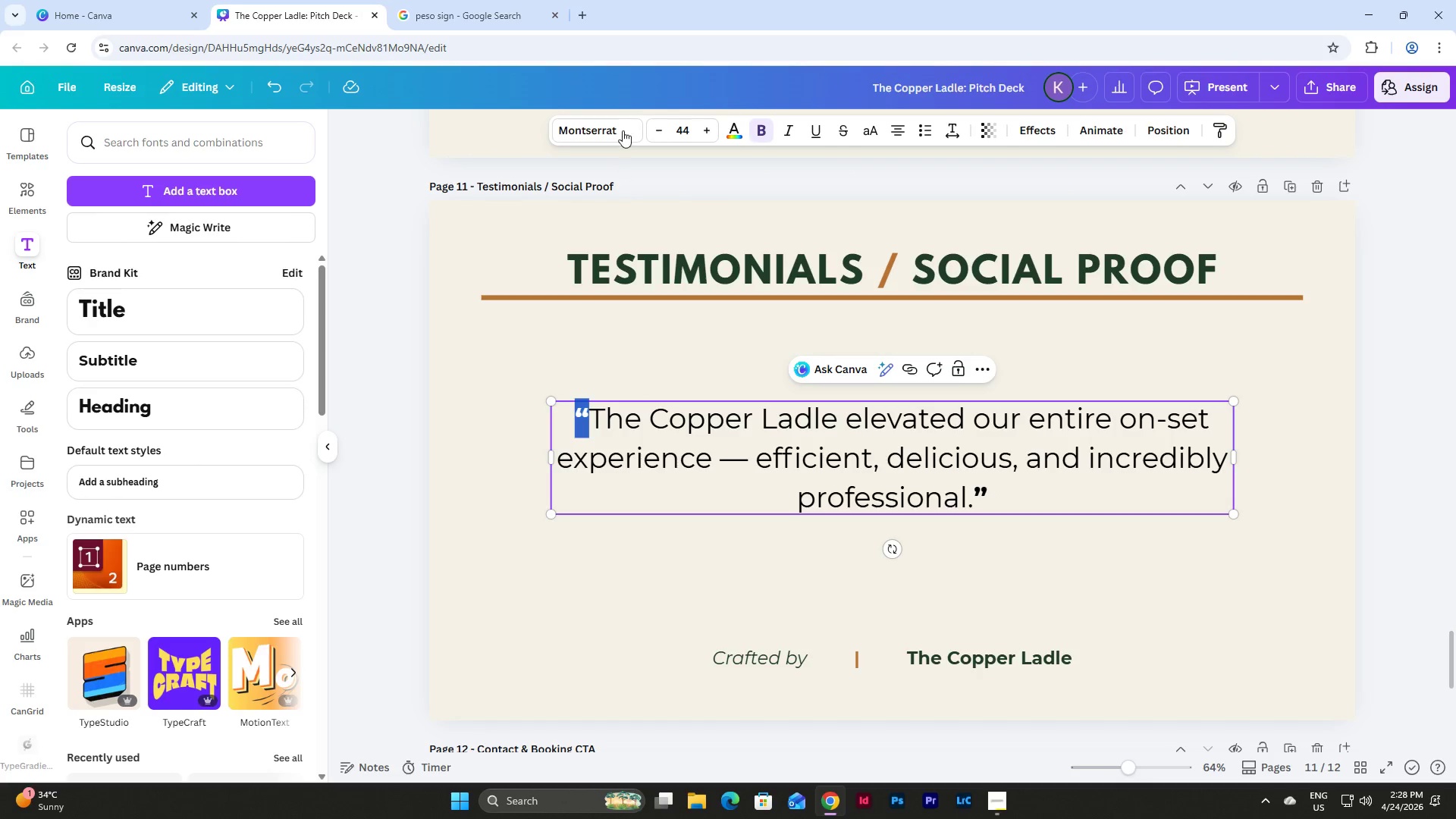 
left_click([623, 120])
 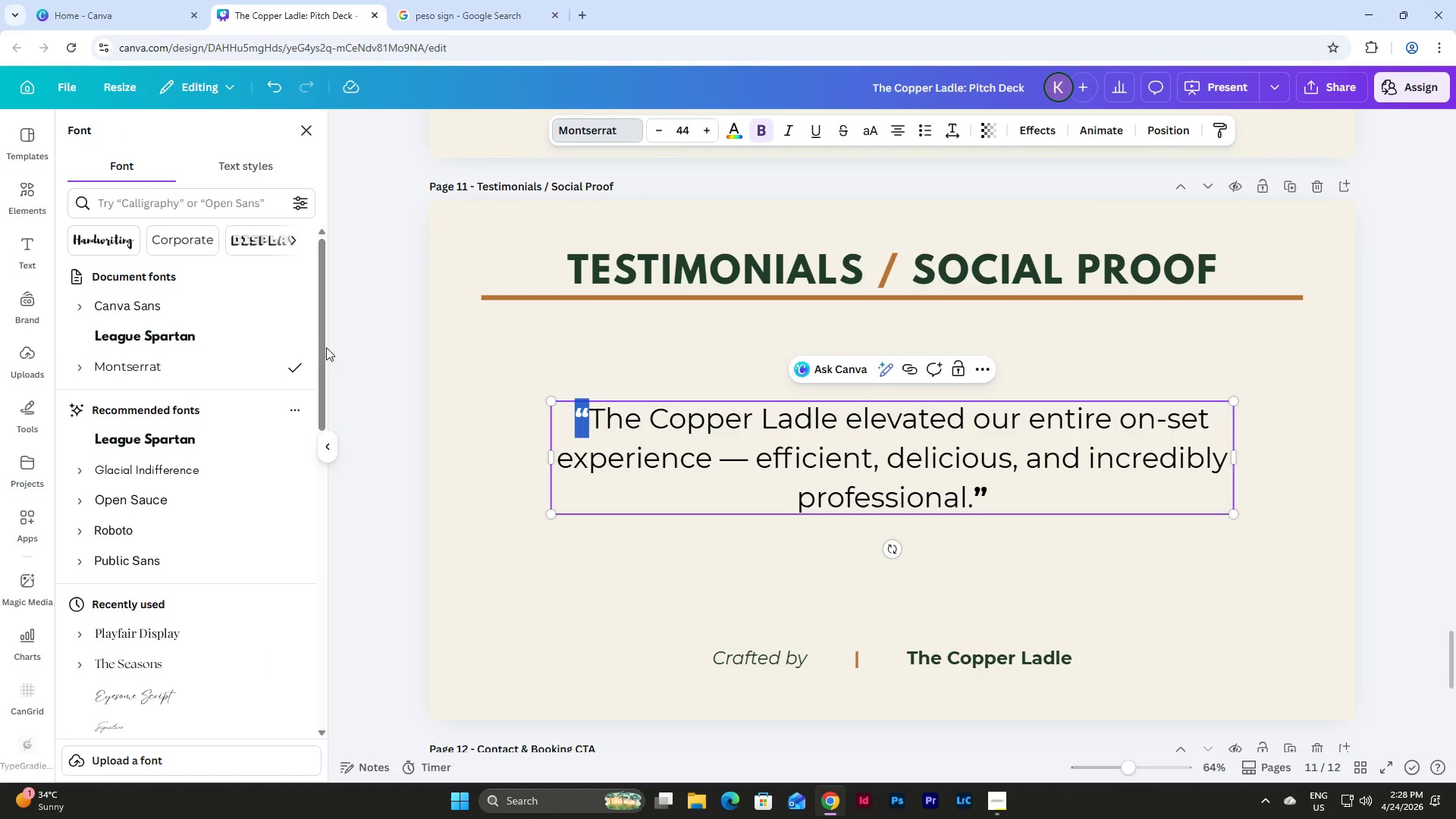 
left_click([250, 340])
 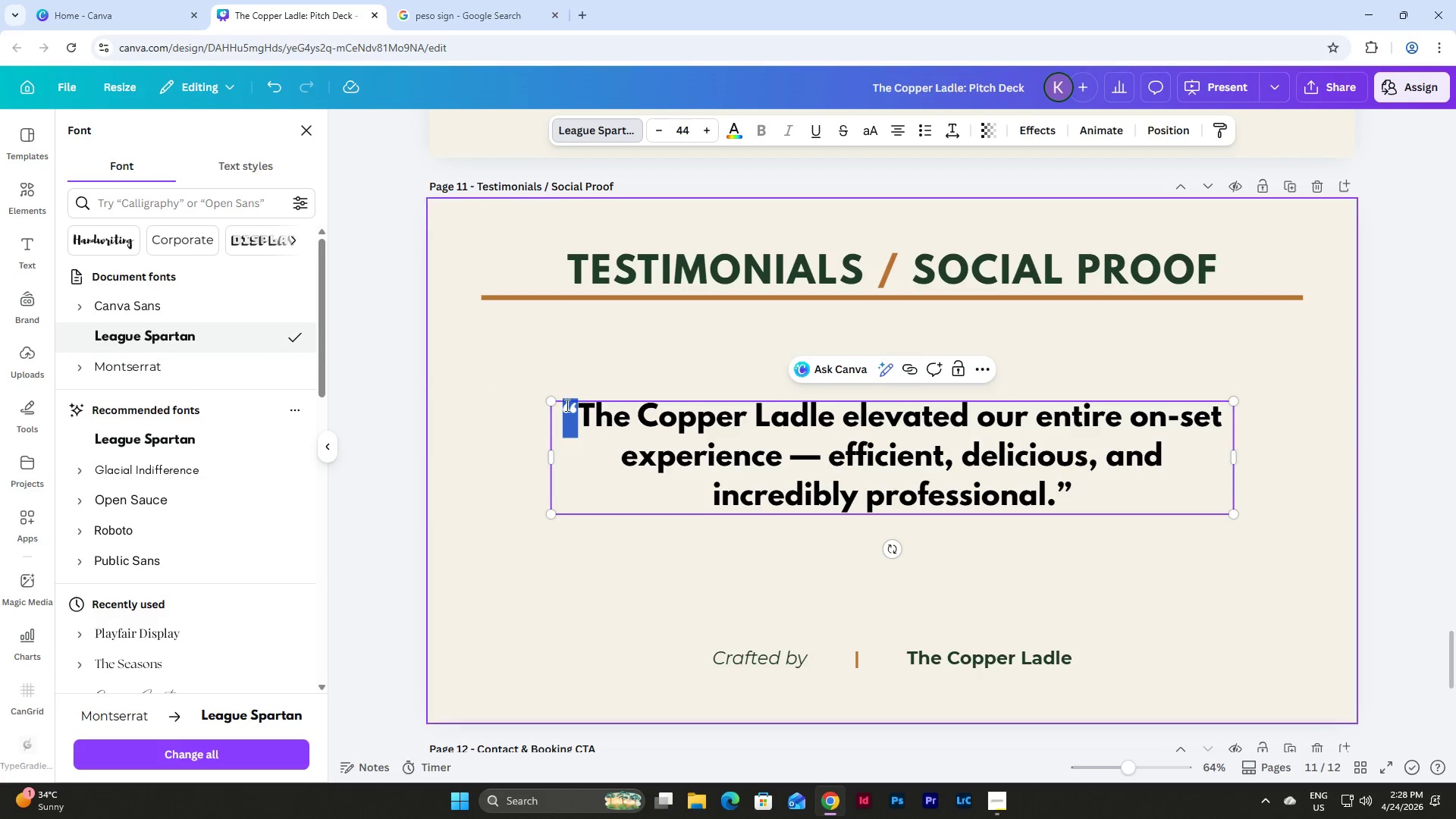 
key(Control+Z)
 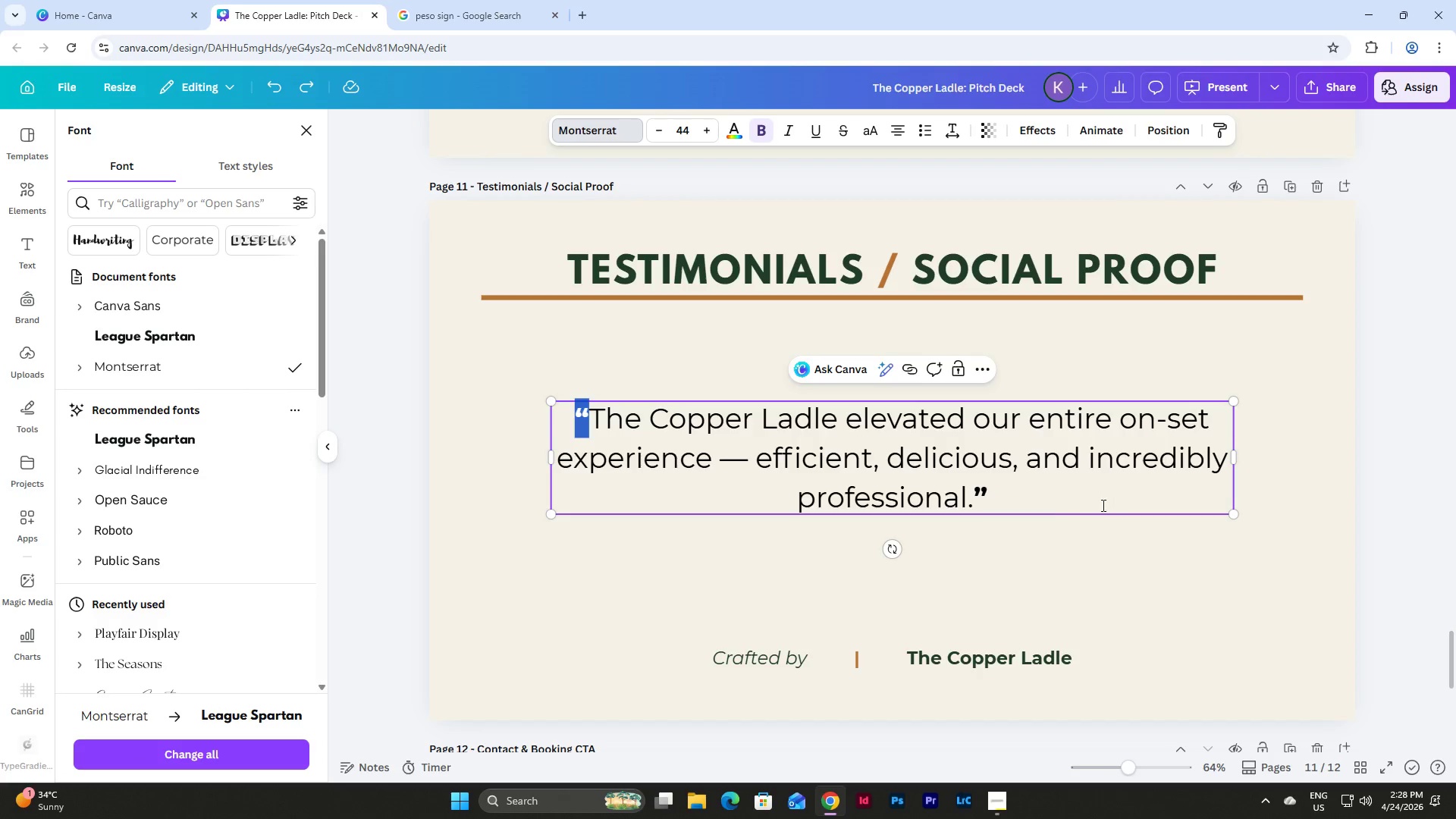 
left_click([1011, 499])
 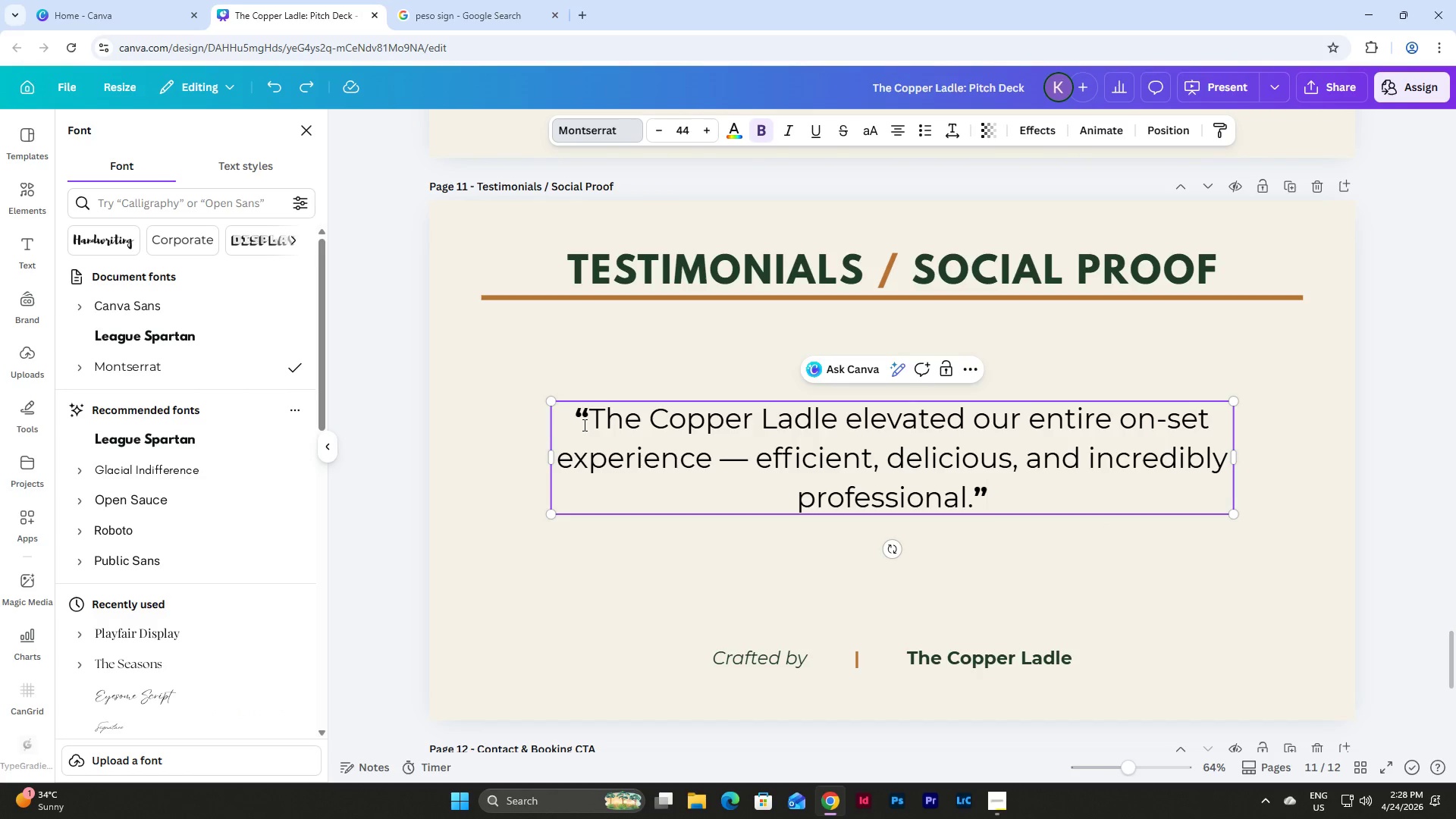 
left_click_drag(start_coordinate=[590, 419], to_coordinate=[976, 490])
 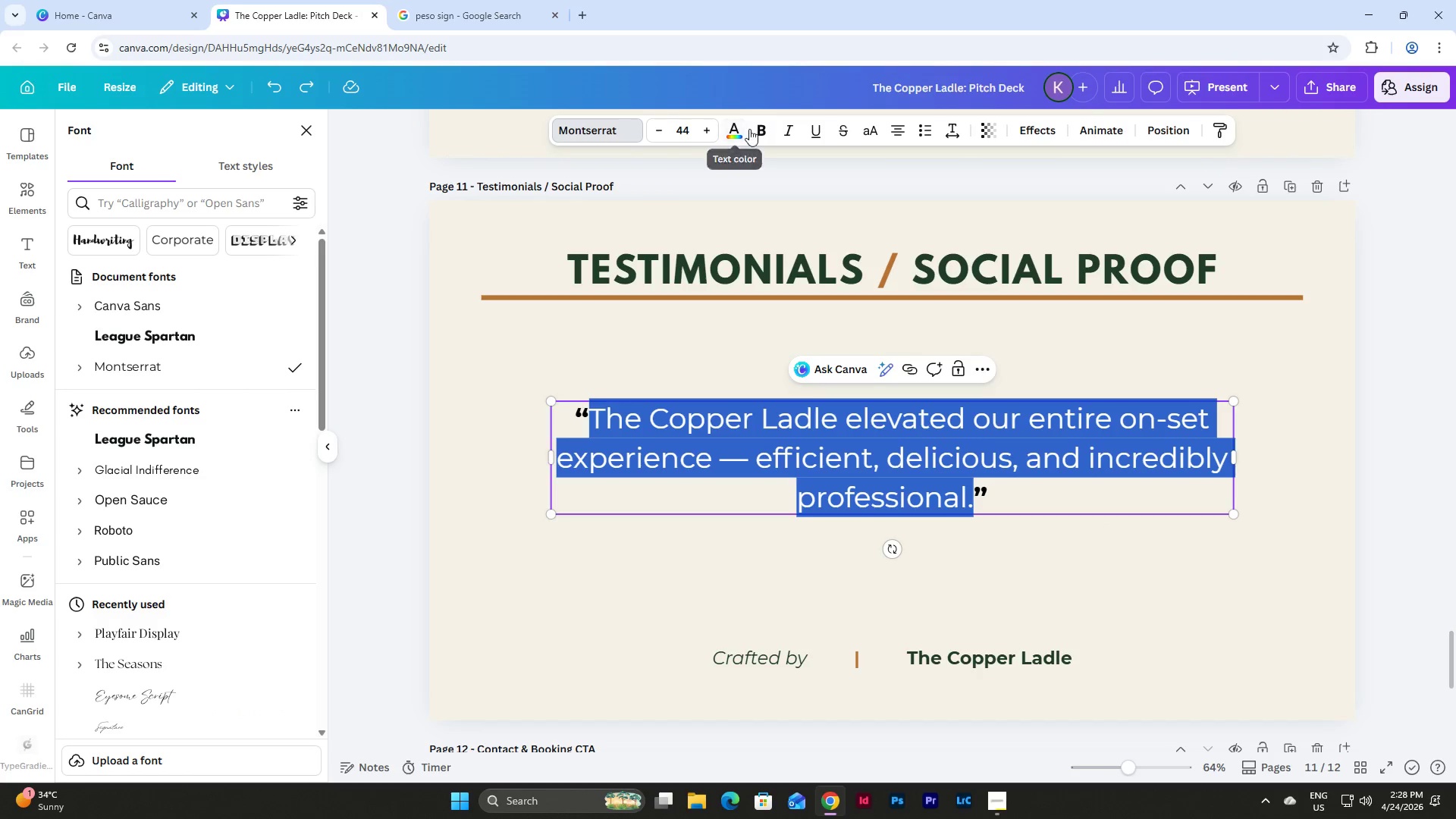 
left_click([735, 126])
 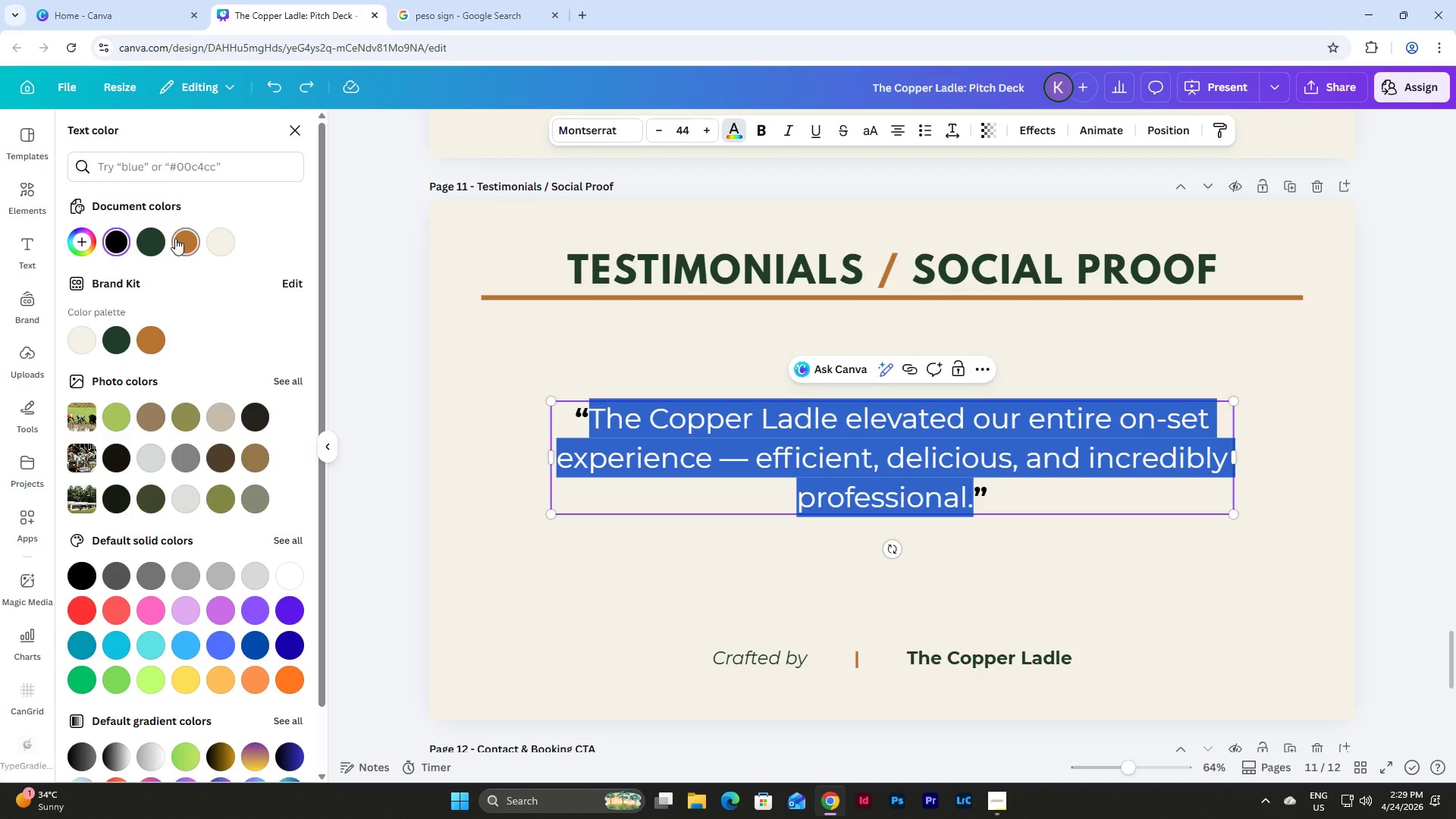 
left_click([156, 240])
 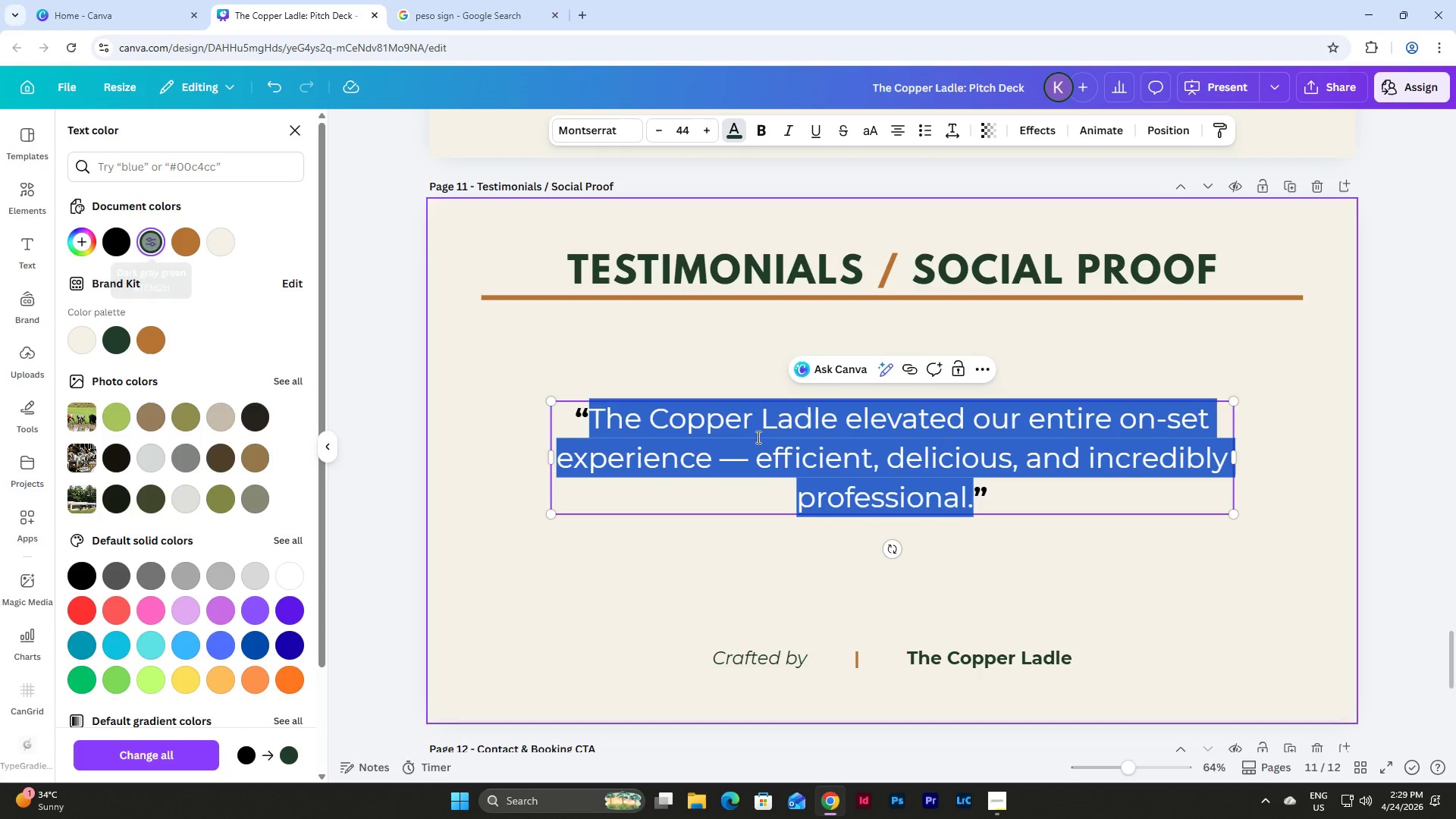 
left_click([1055, 541])
 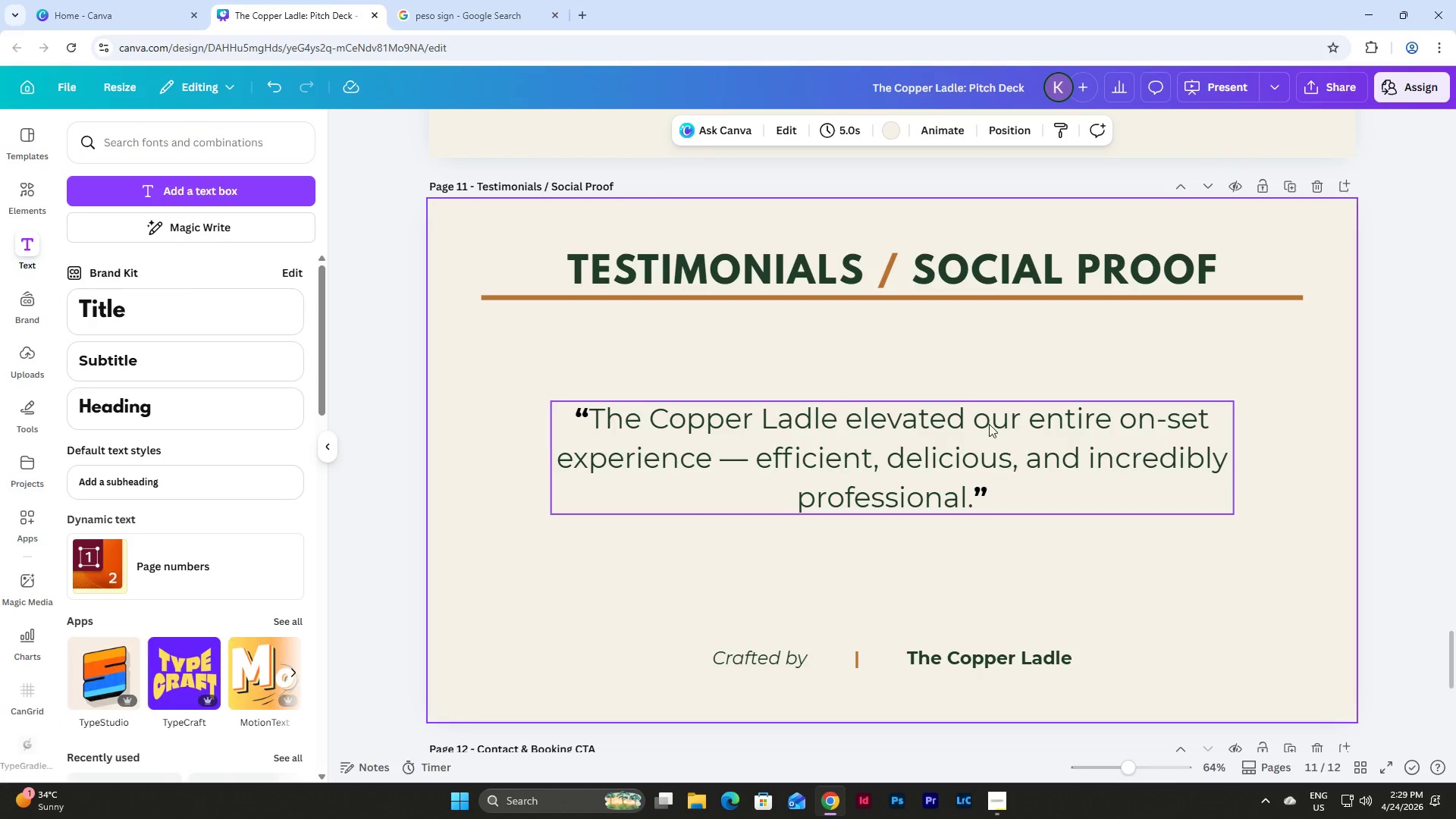 
left_click([582, 417])
 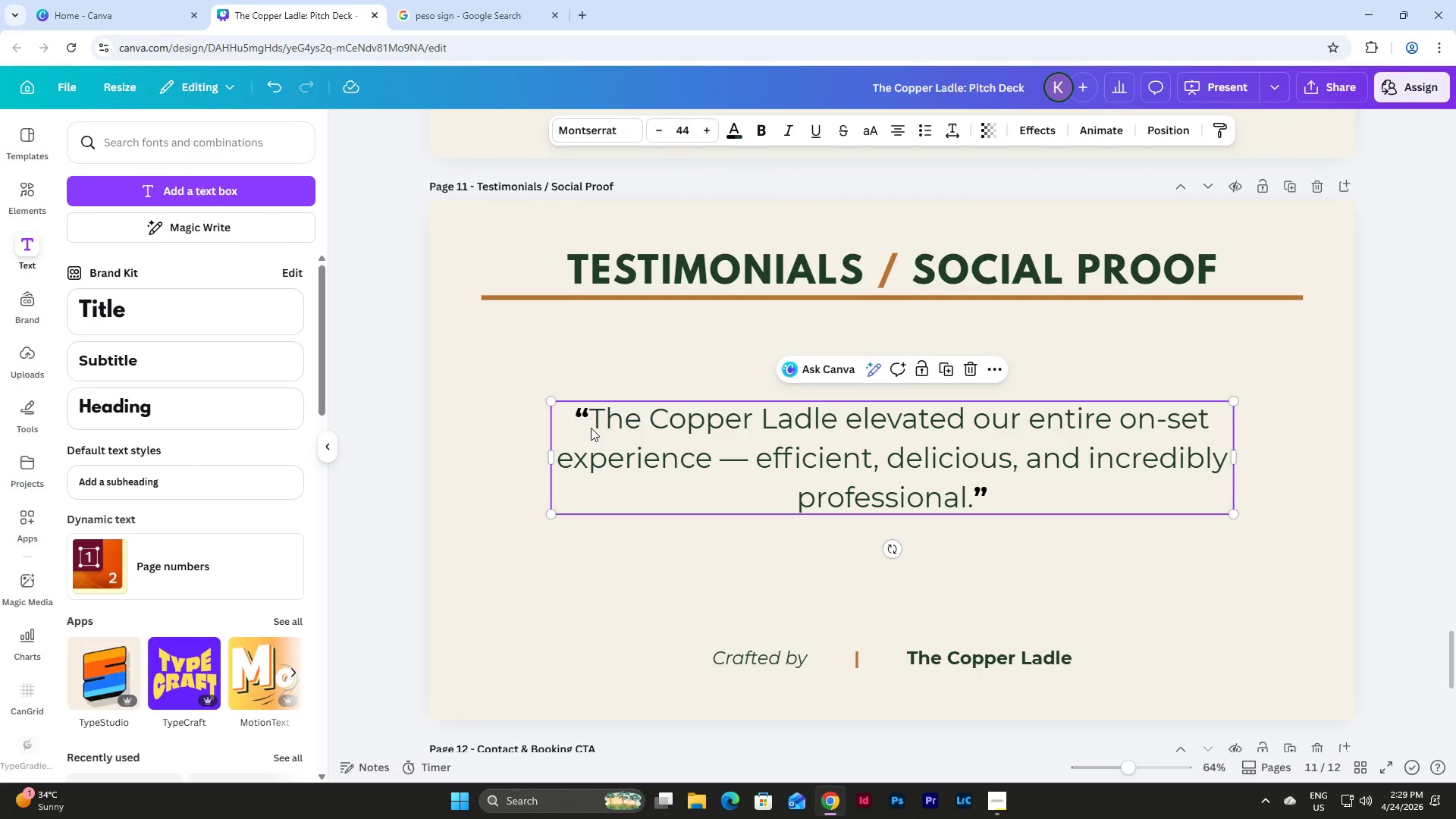 
left_click([594, 420])
 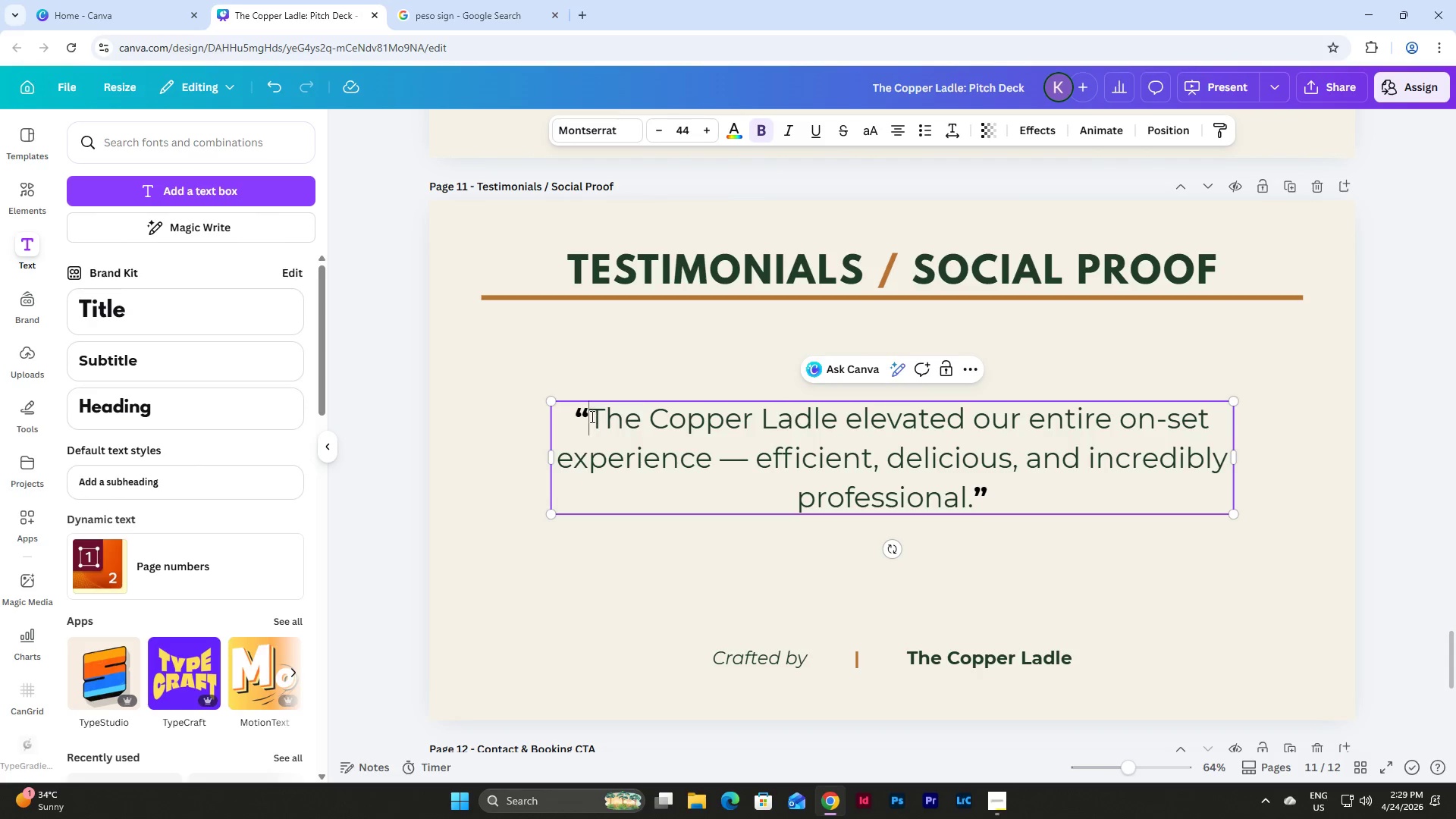 
left_click_drag(start_coordinate=[590, 416], to_coordinate=[581, 415])
 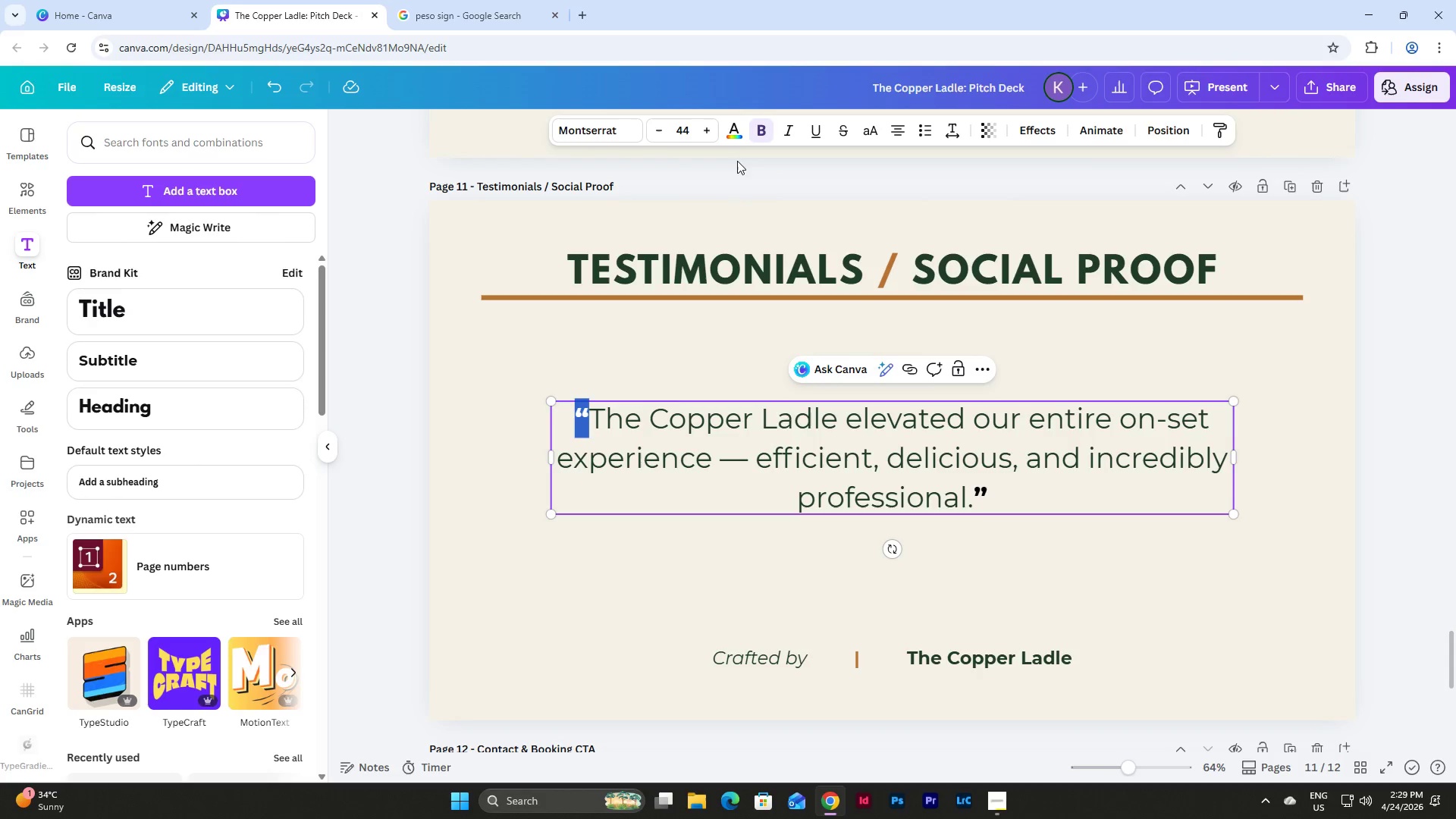 
left_click([739, 138])
 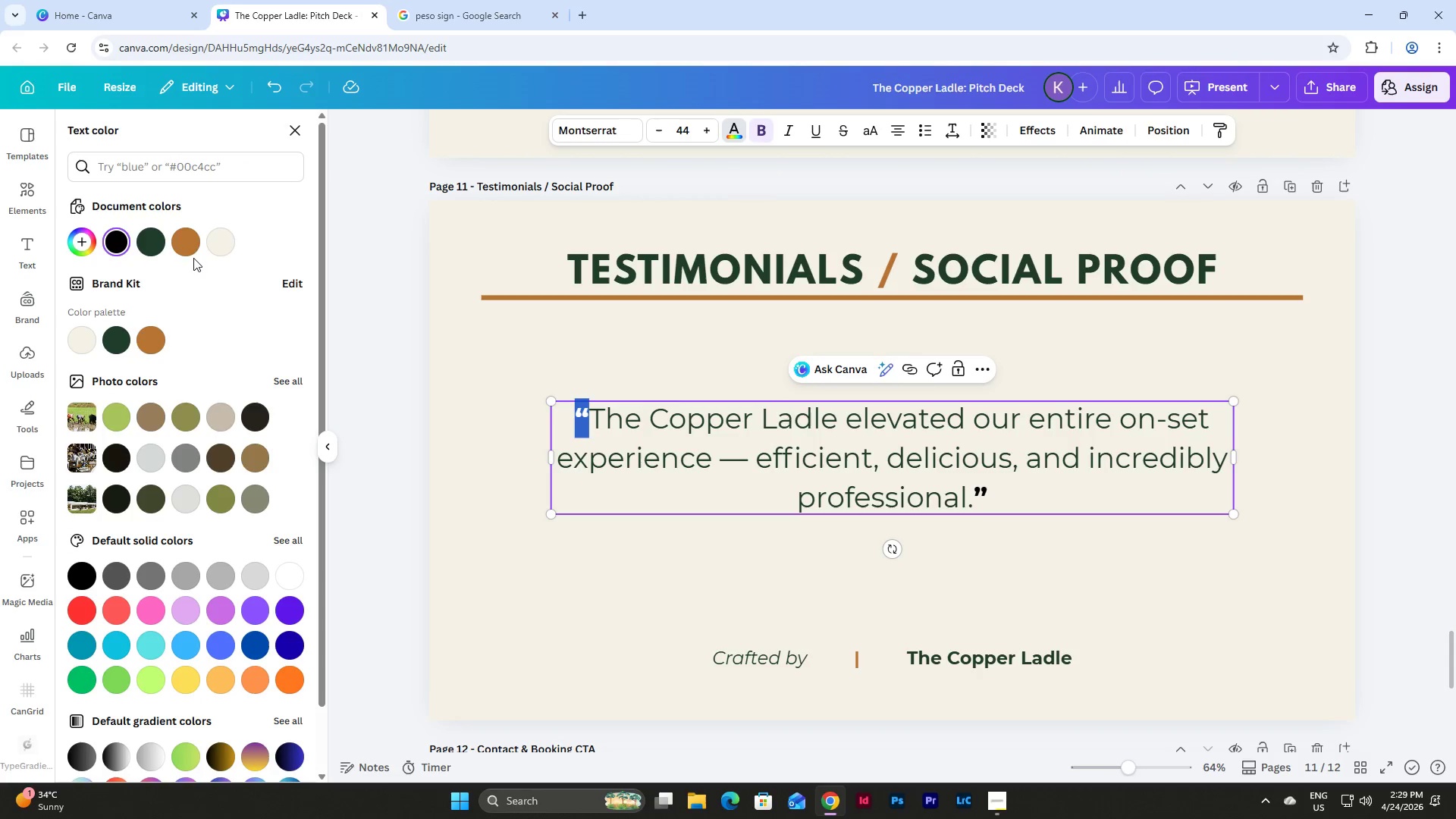 
left_click([193, 243])
 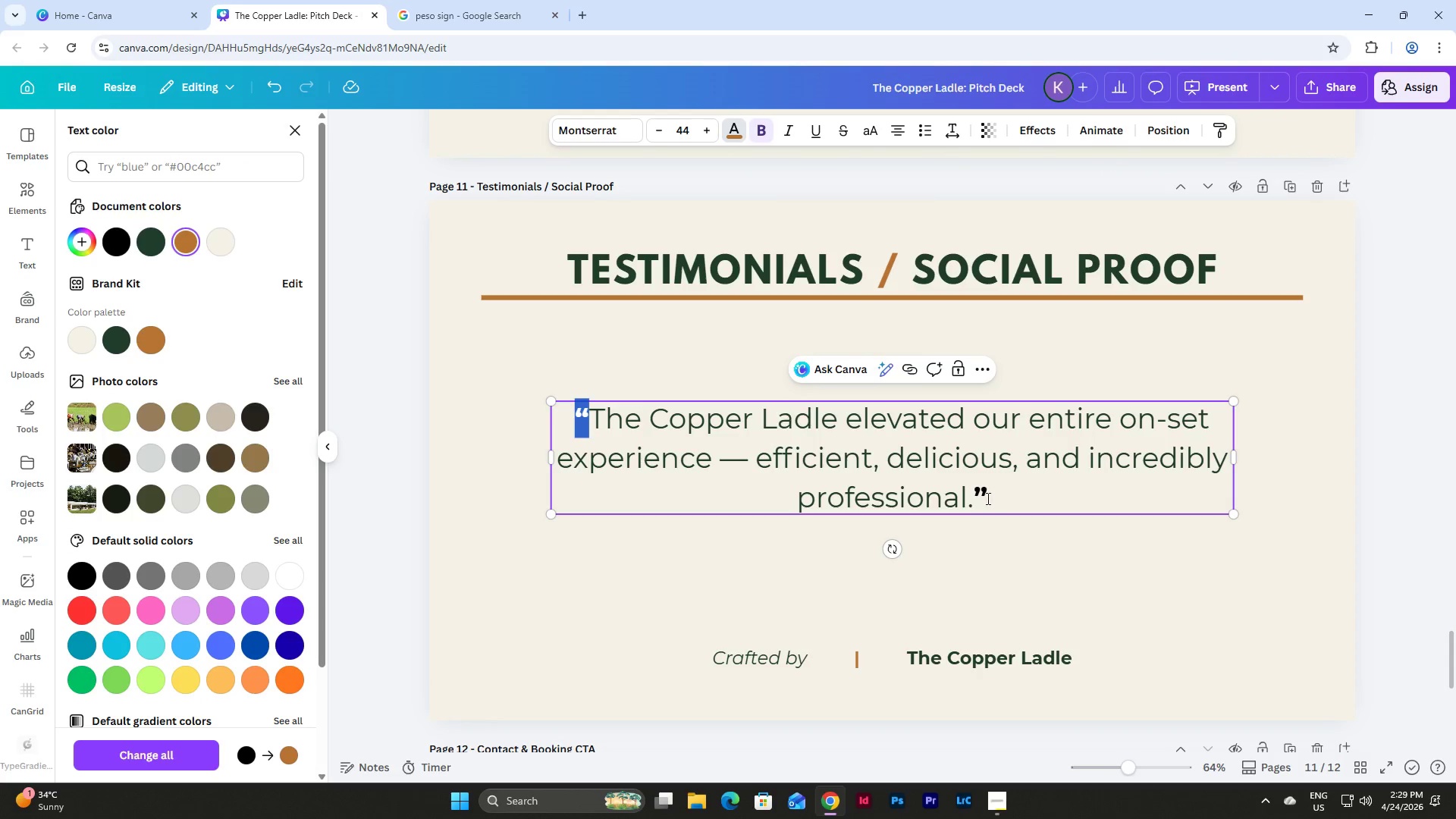 
left_click_drag(start_coordinate=[976, 495], to_coordinate=[992, 497])
 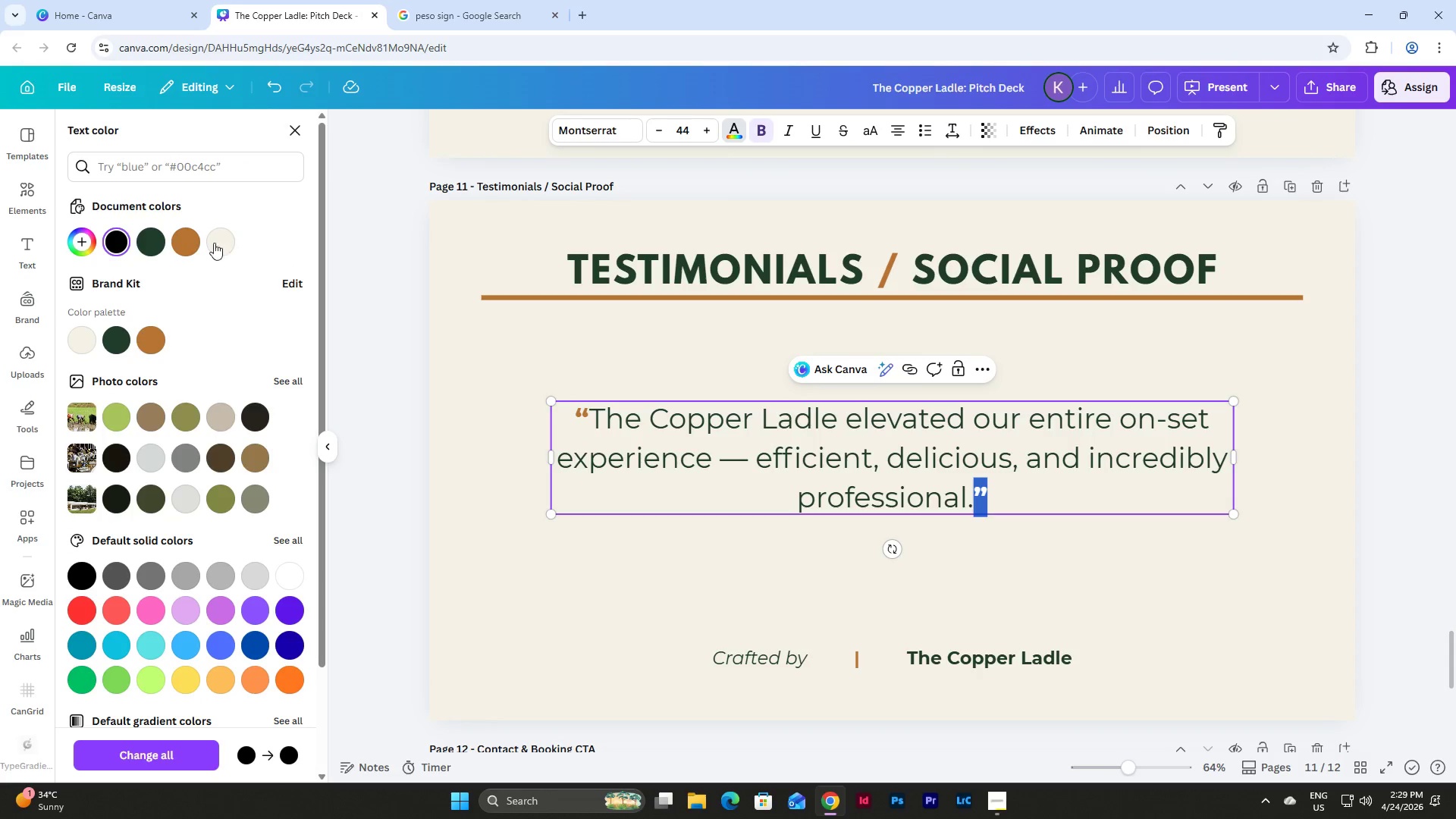 
left_click([185, 243])
 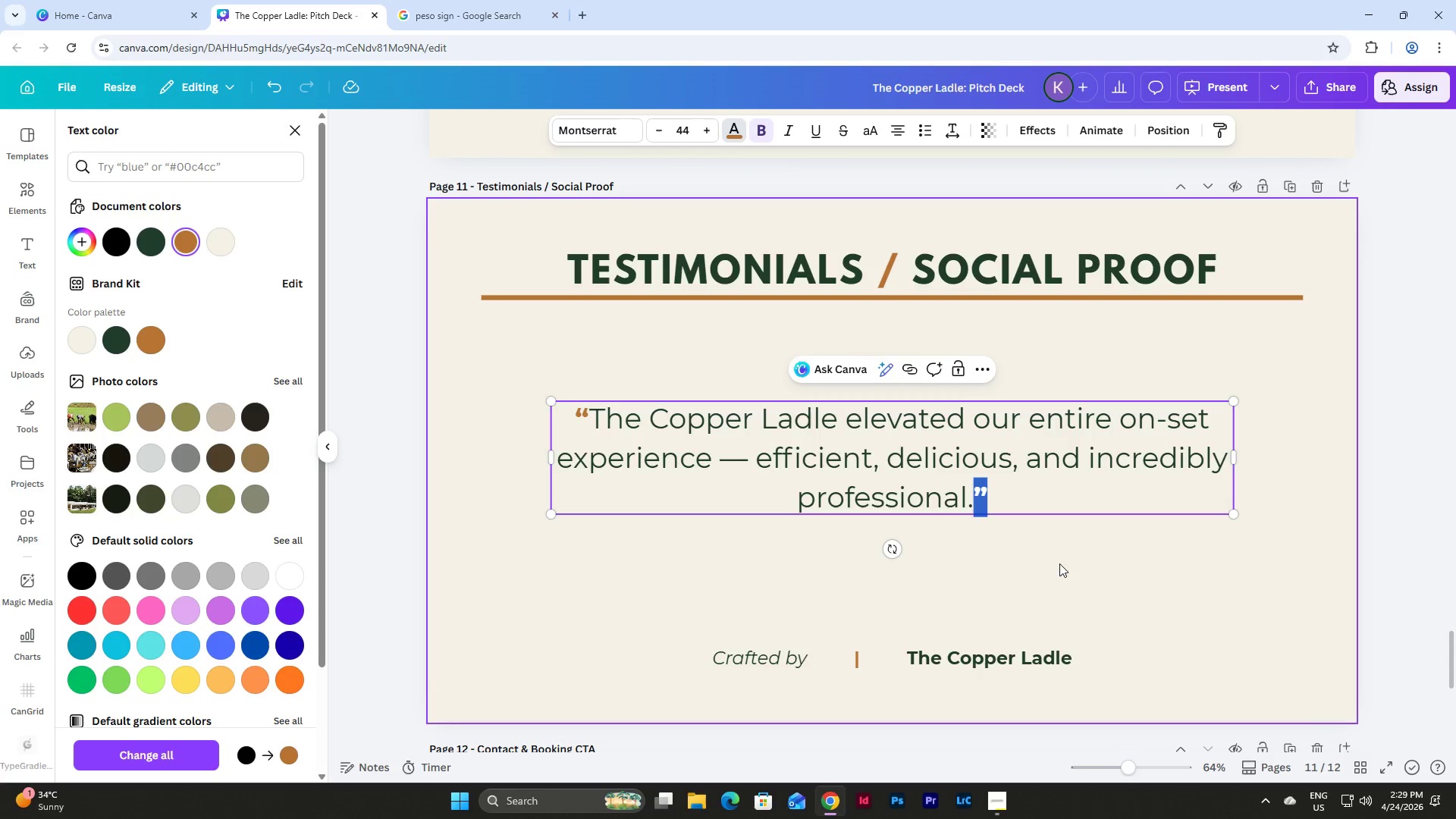 
left_click([1103, 573])
 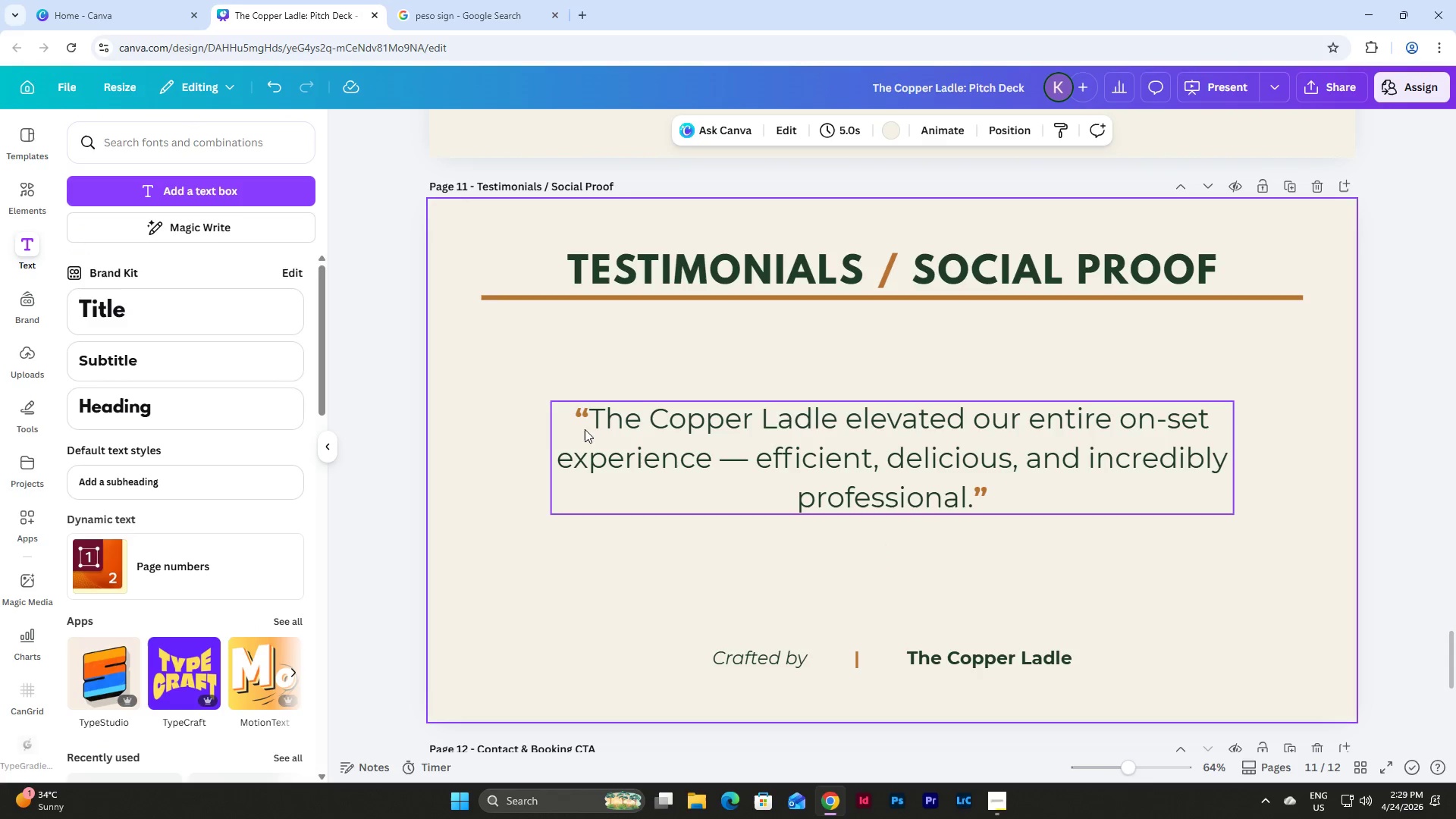 
double_click([598, 415])
 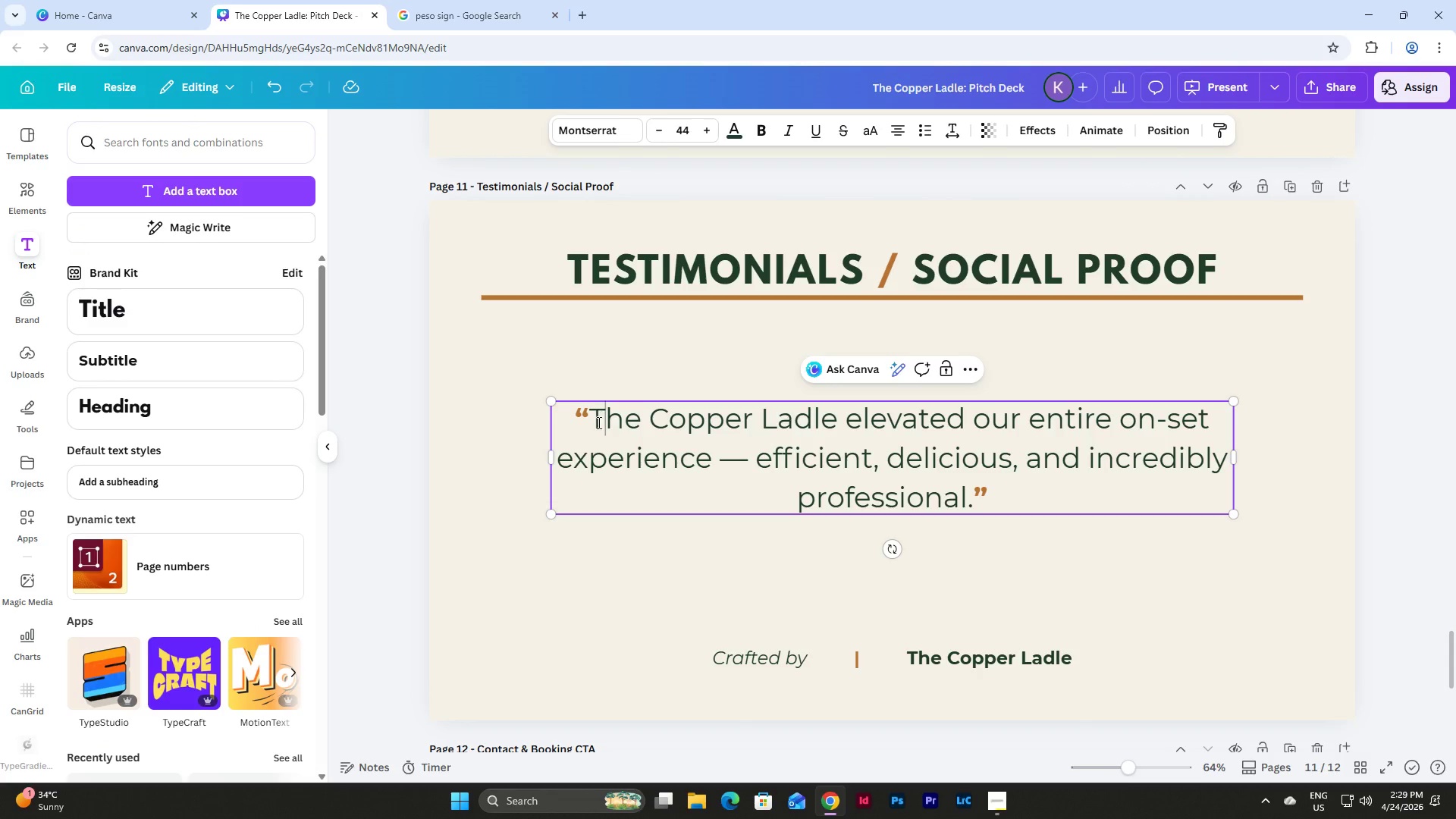 
double_click([595, 428])
 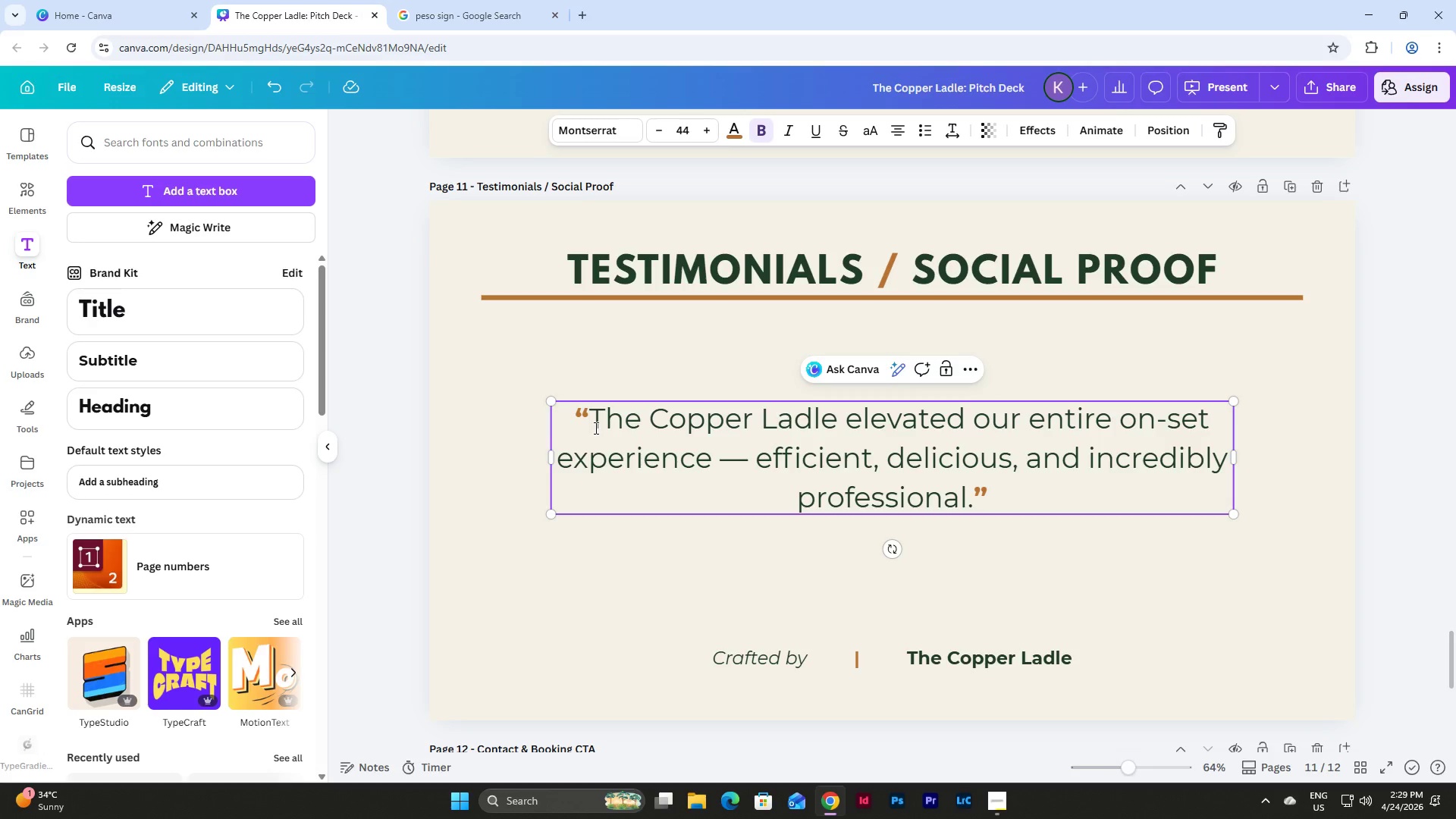 
key(Enter)
 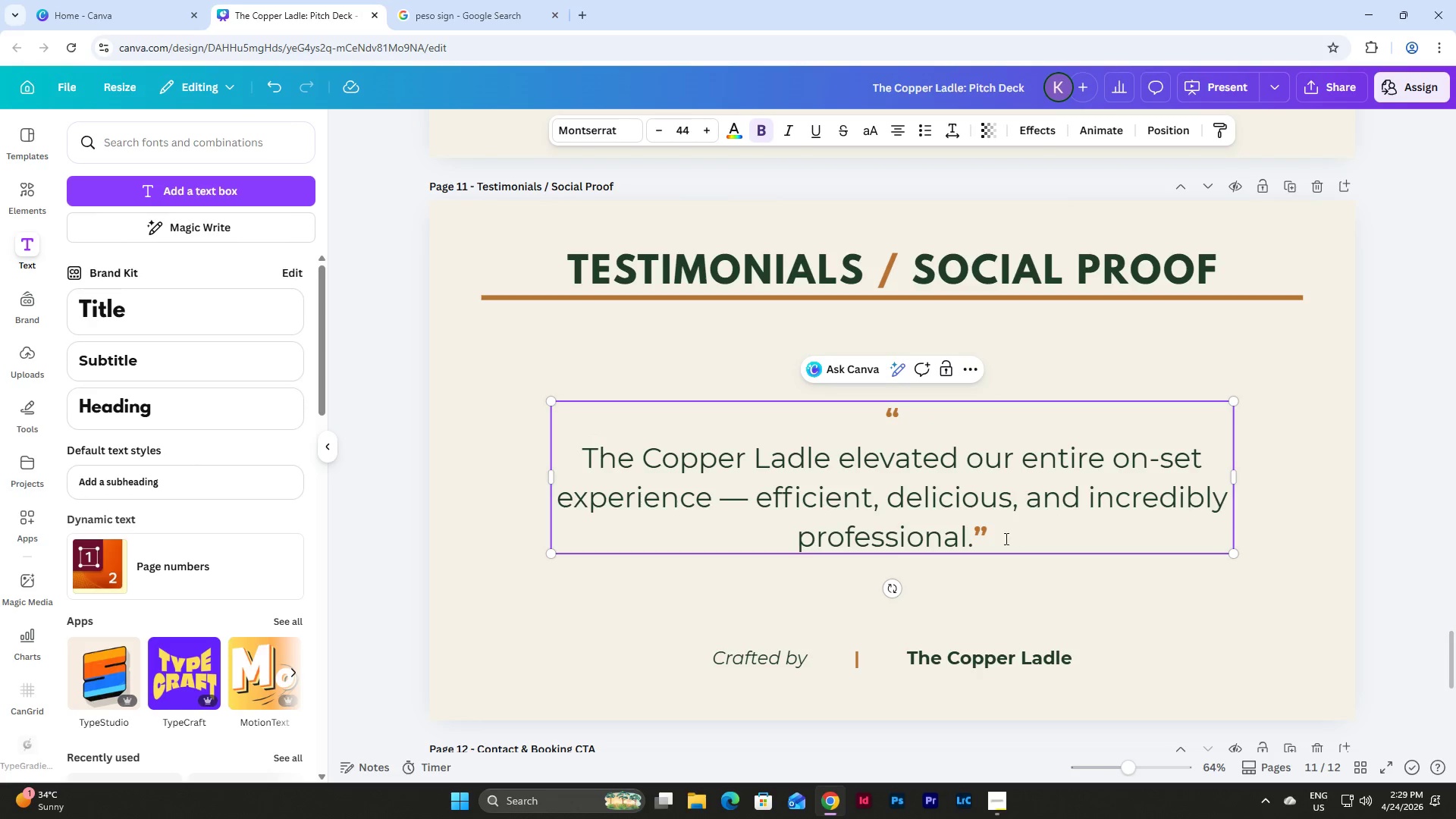 
left_click([974, 535])
 